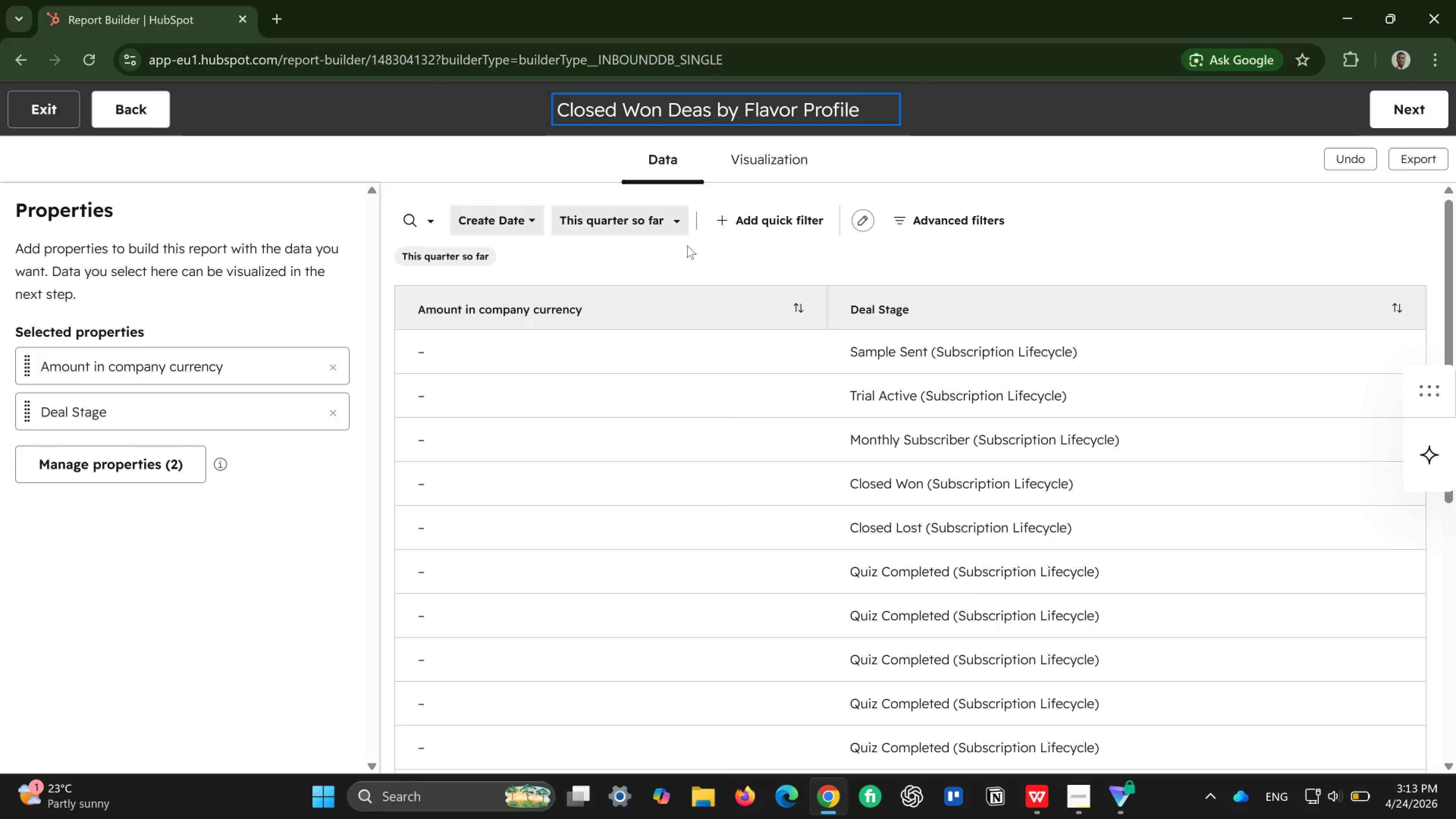 
left_click([794, 220])
 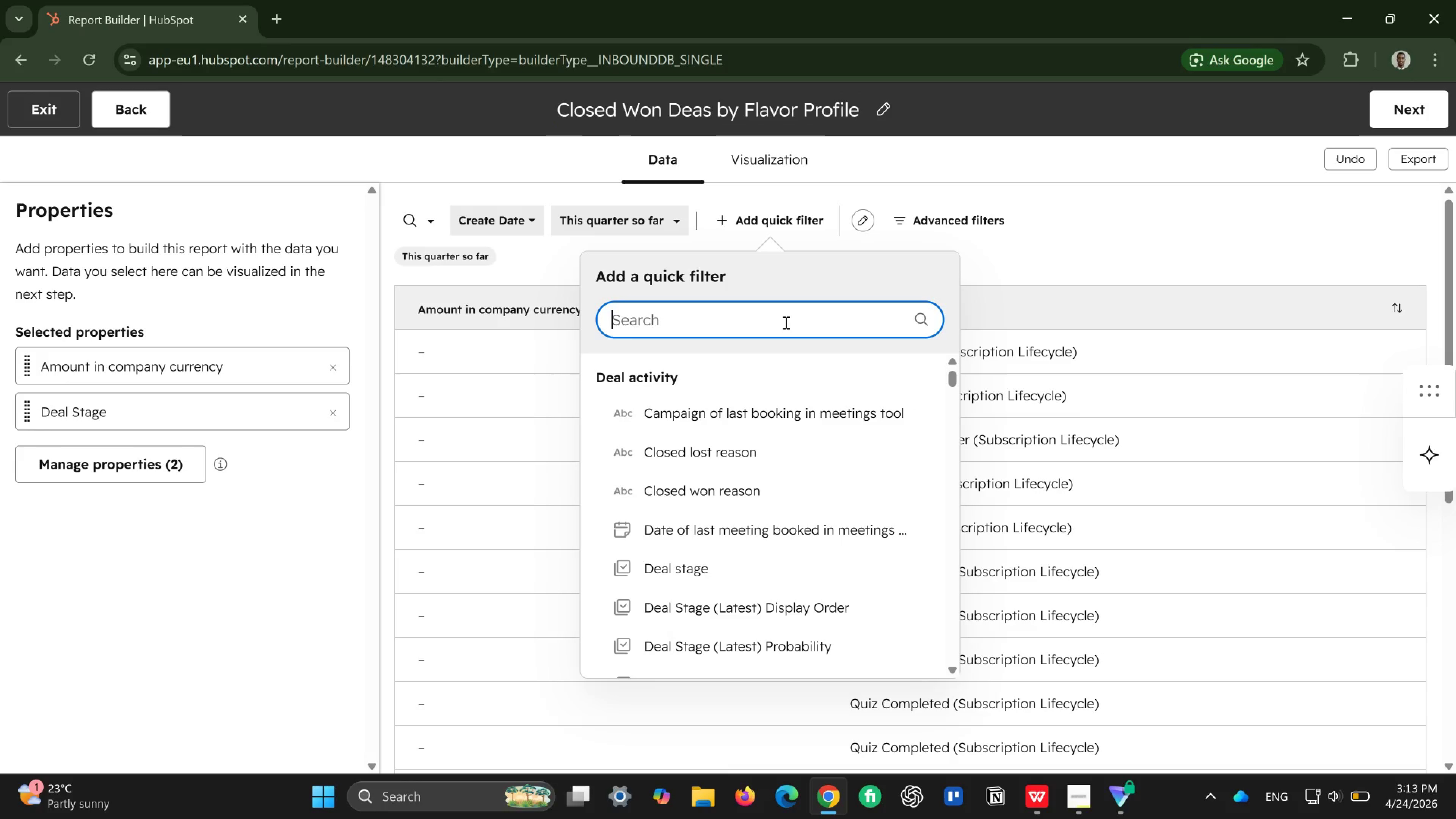 
type(pipe)
 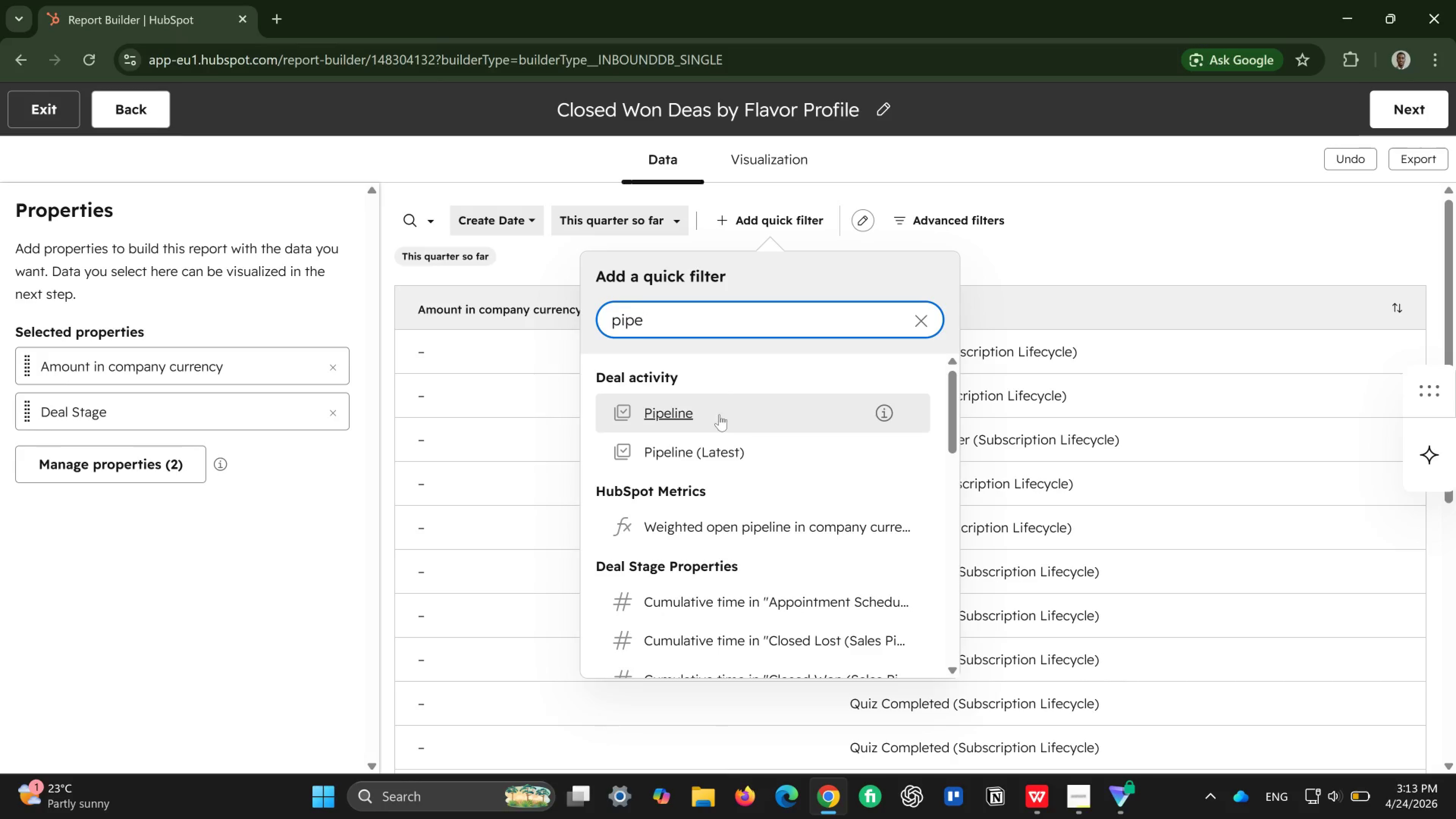 
wait(6.93)
 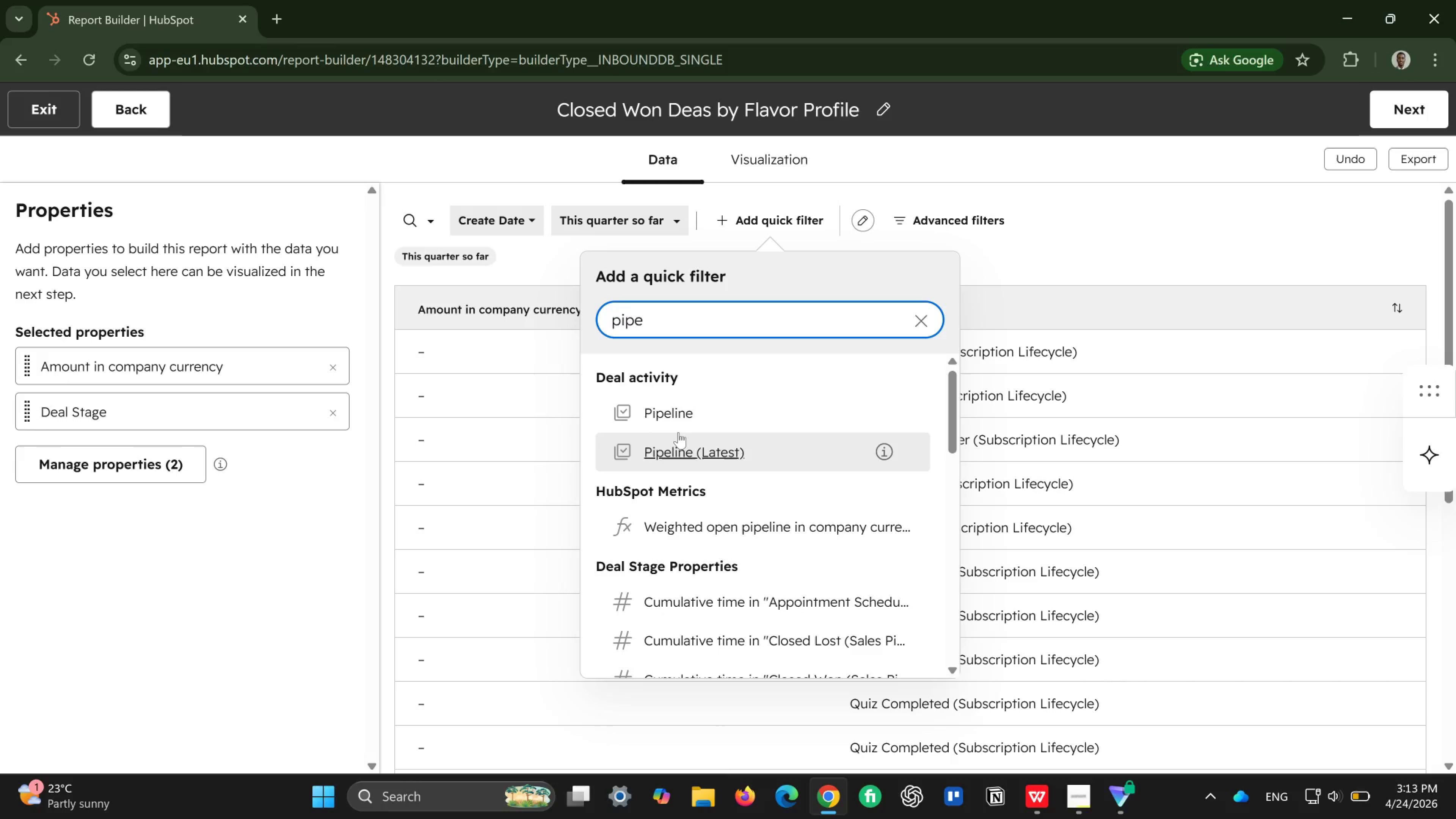 
left_click([688, 450])
 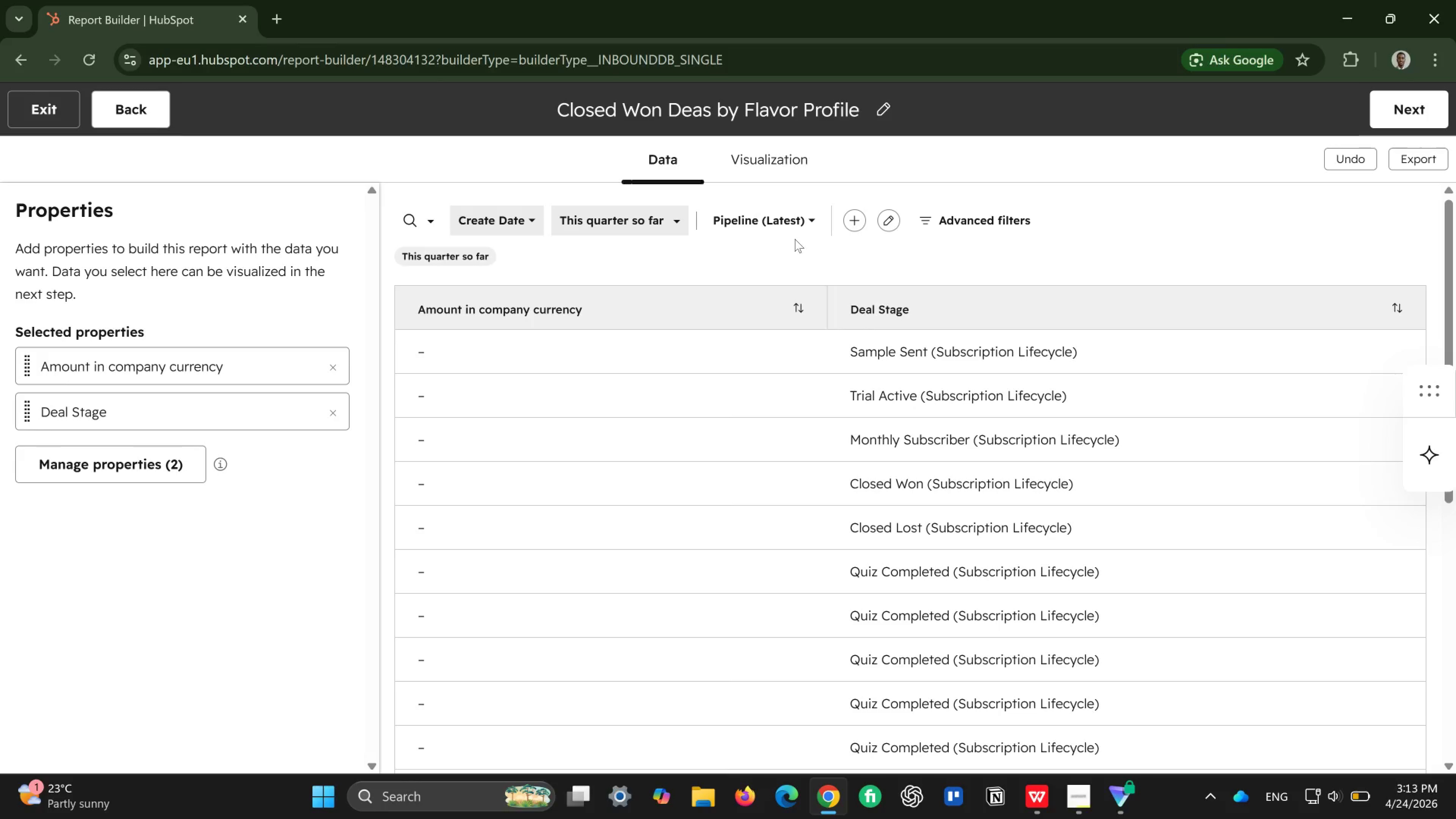 
wait(19.27)
 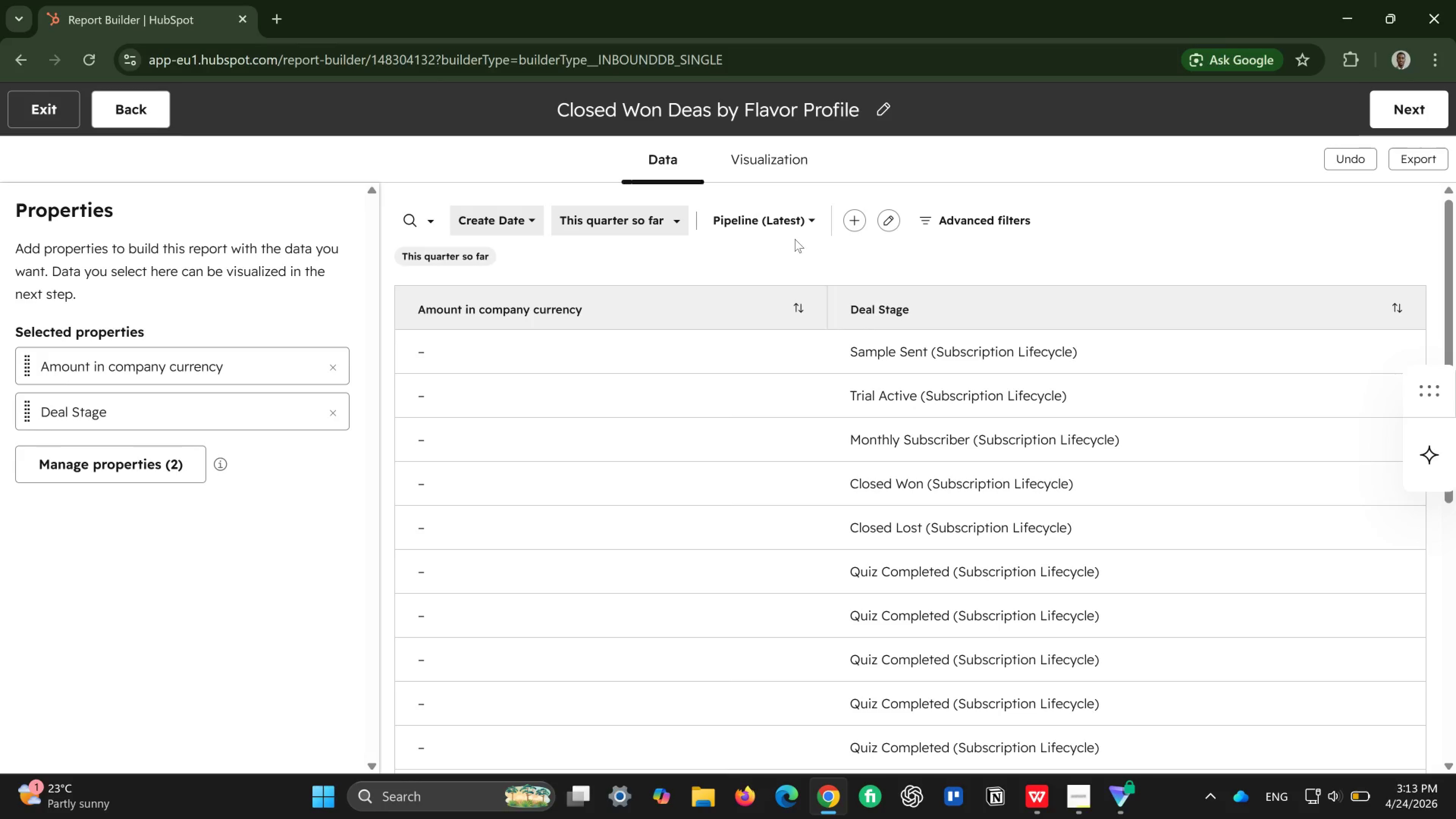 
left_click([784, 219])
 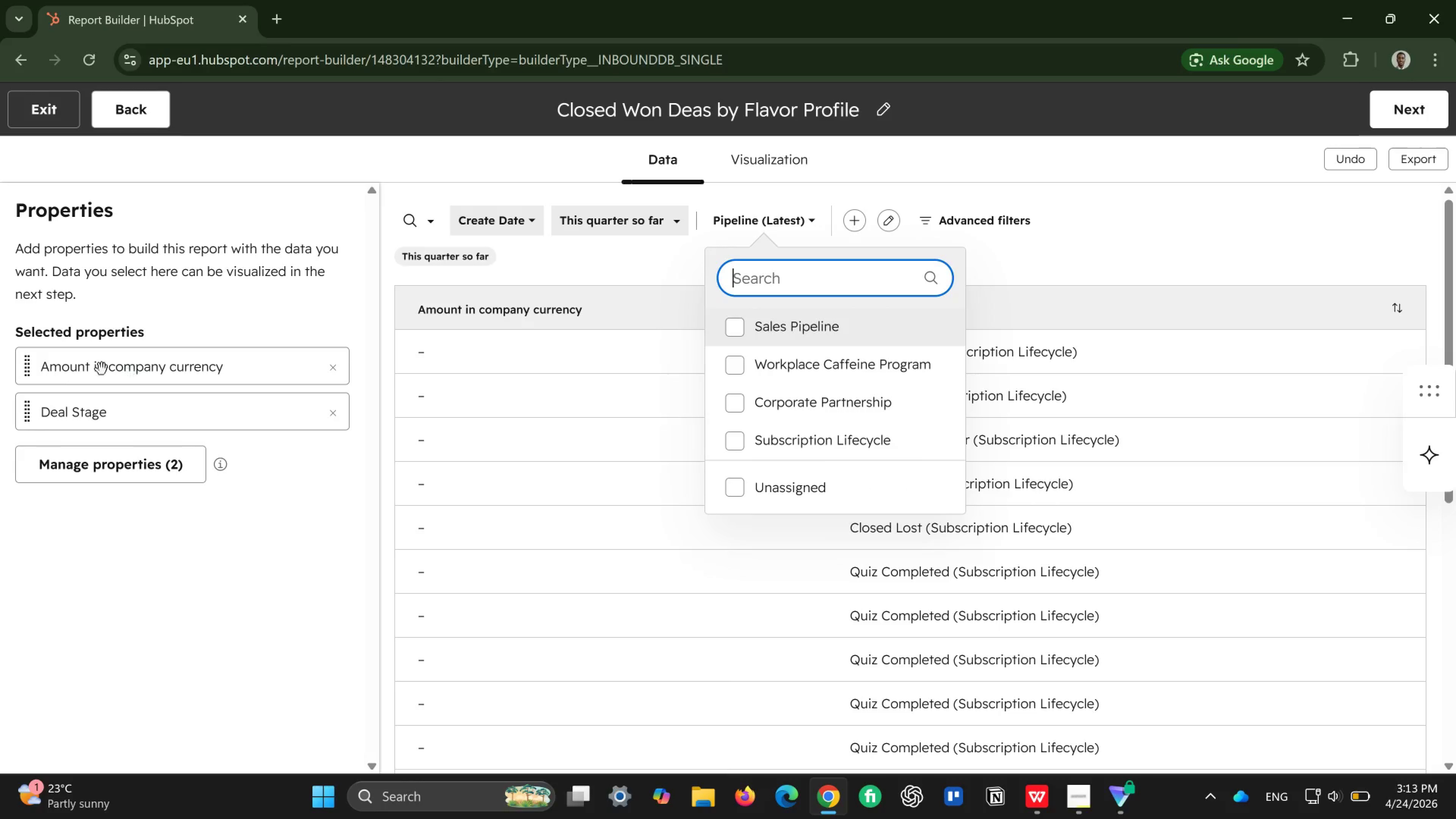 
wait(5.11)
 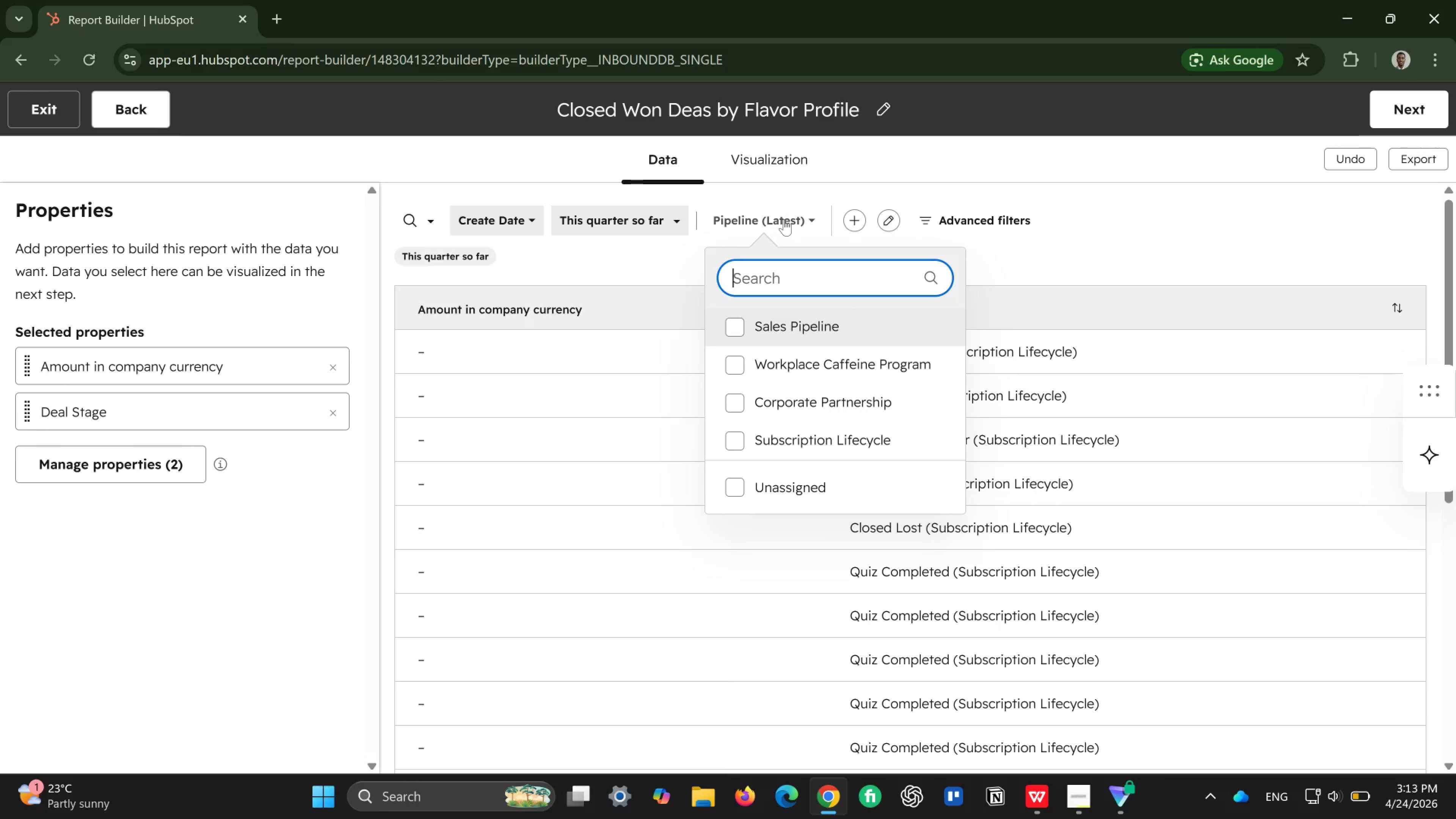 
left_click([169, 364])
 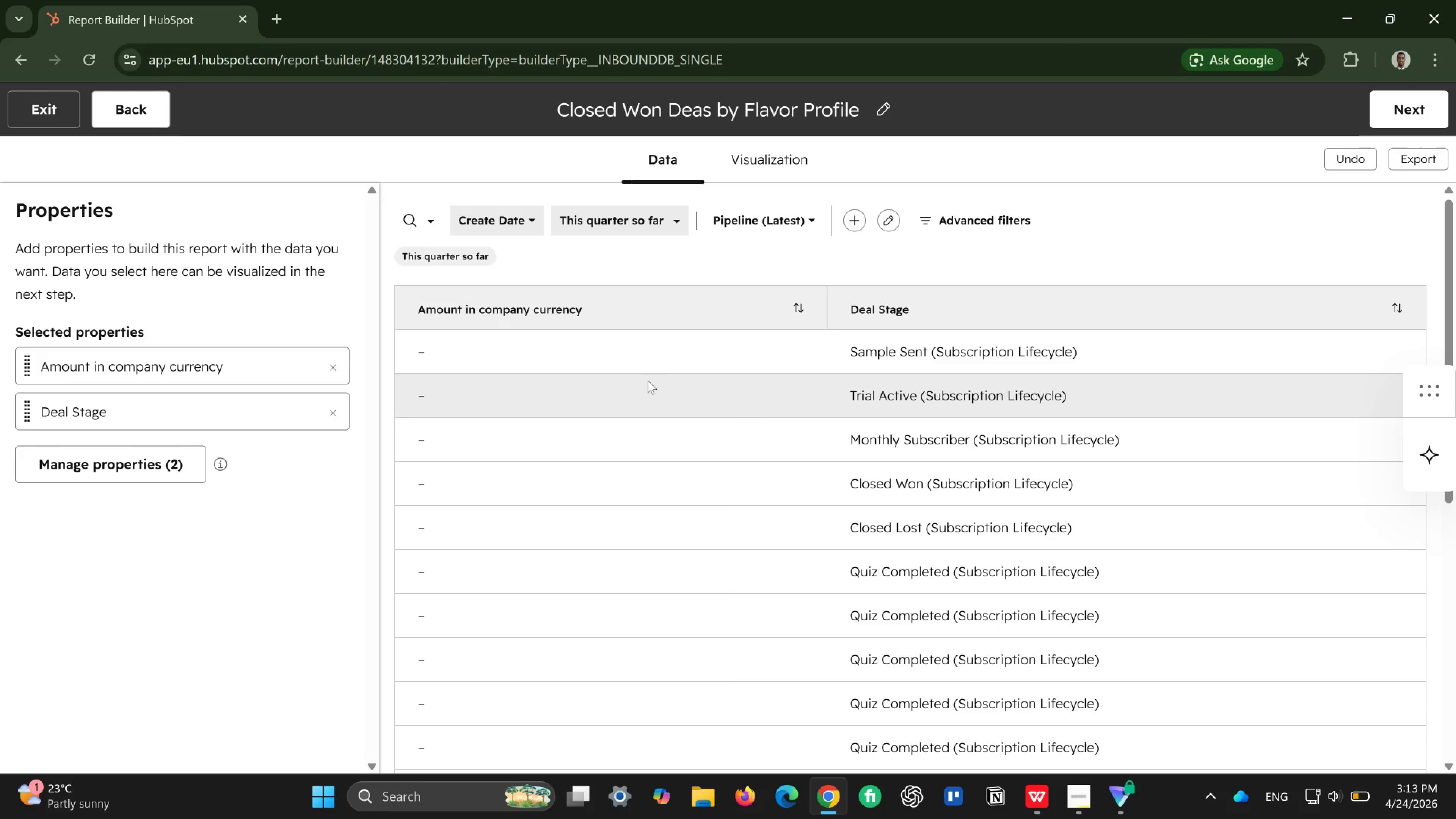 
scroll: coordinate [648, 380], scroll_direction: down, amount: 8.0
 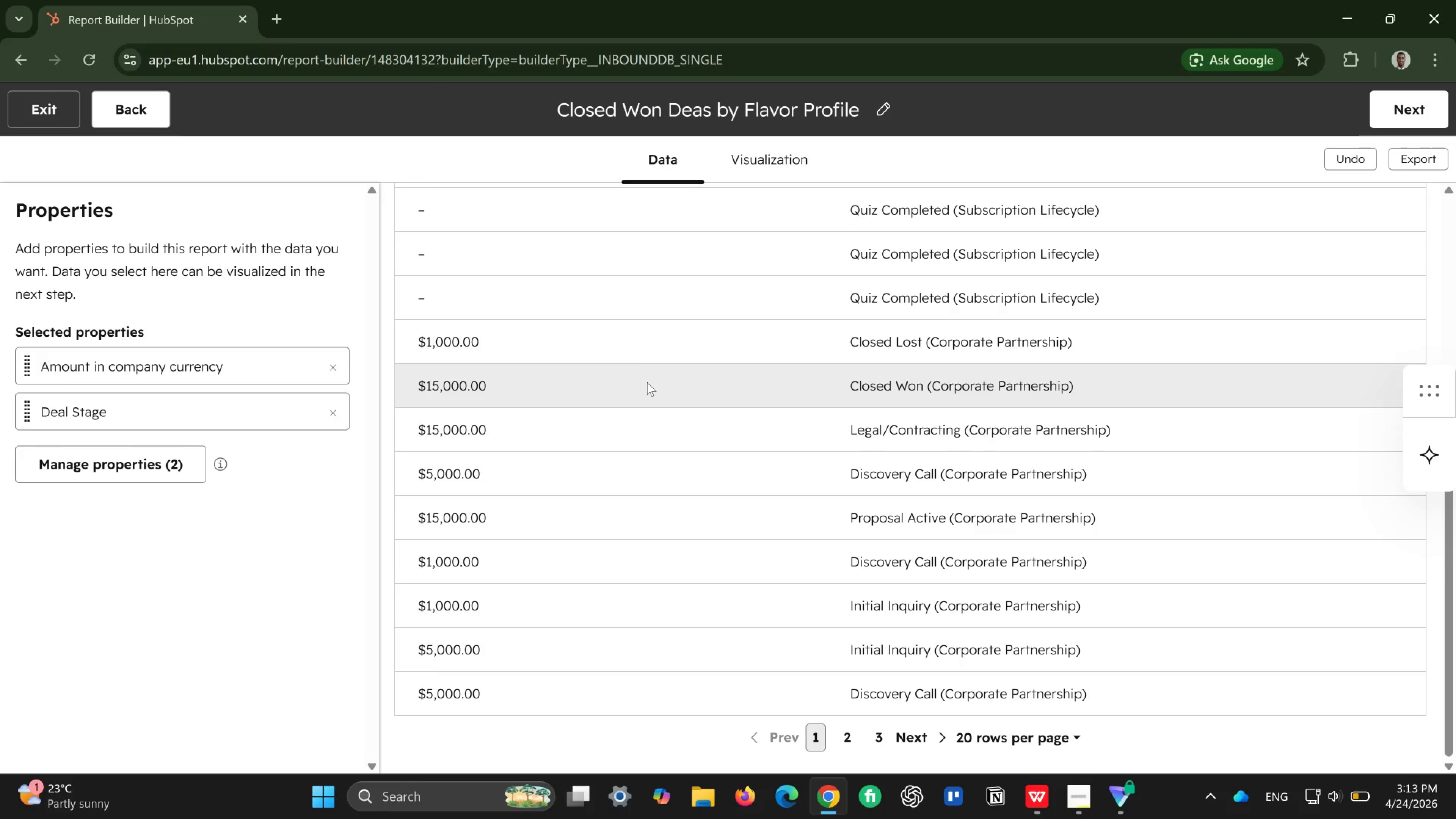 
scroll: coordinate [647, 382], scroll_direction: up, amount: 7.0
 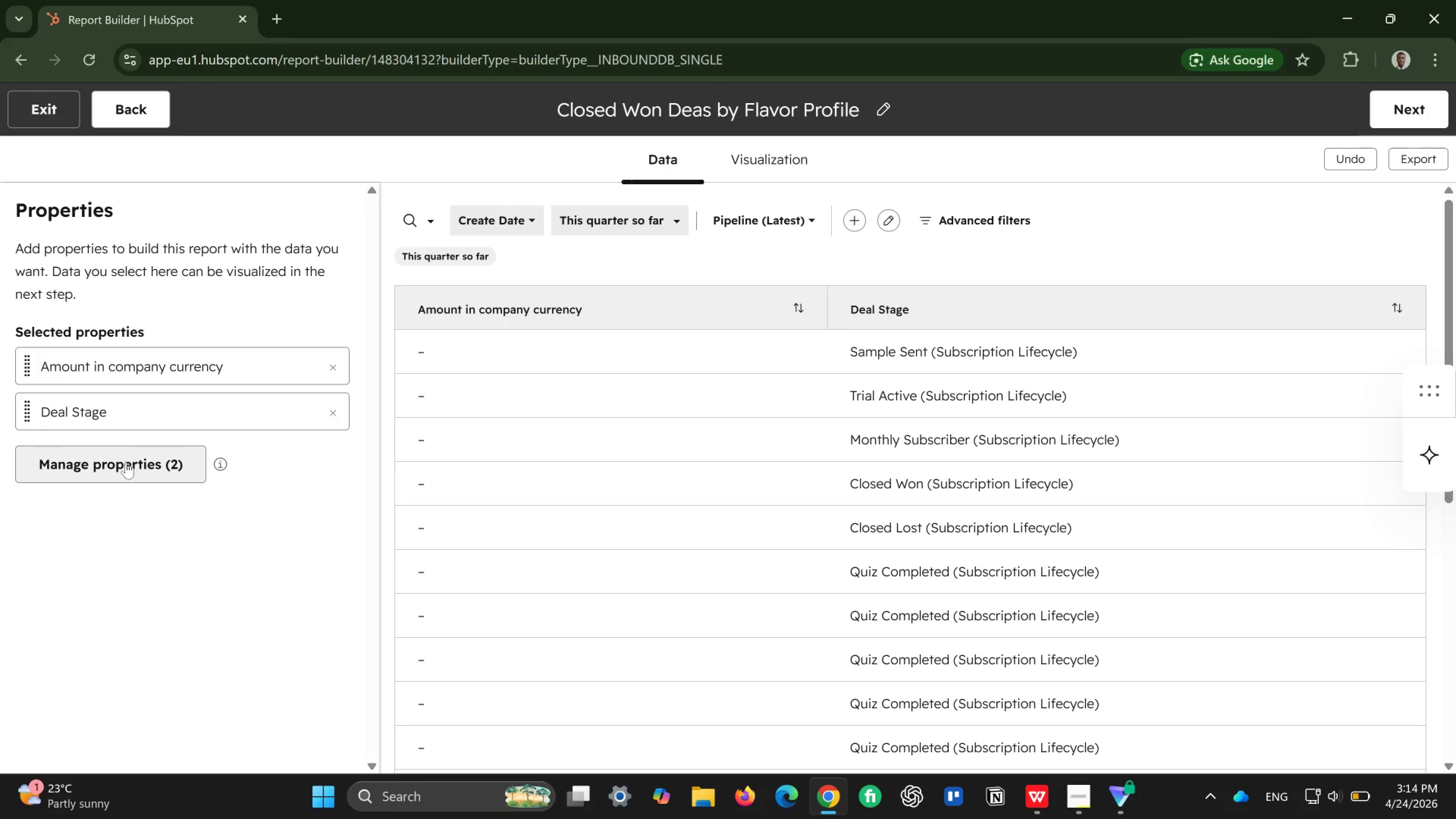 
wait(19.59)
 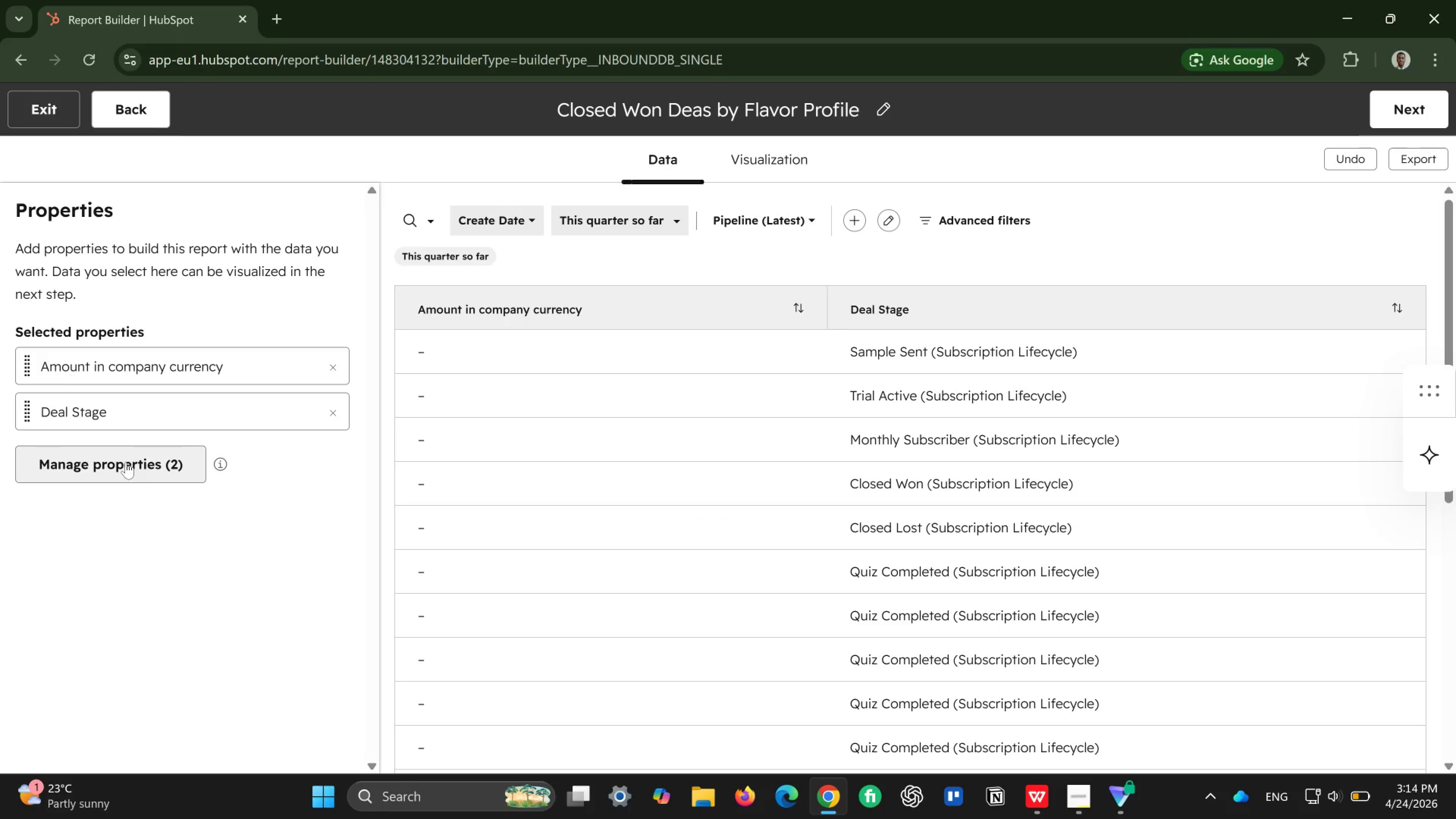 
left_click_drag(start_coordinate=[148, 379], to_coordinate=[187, 391])
 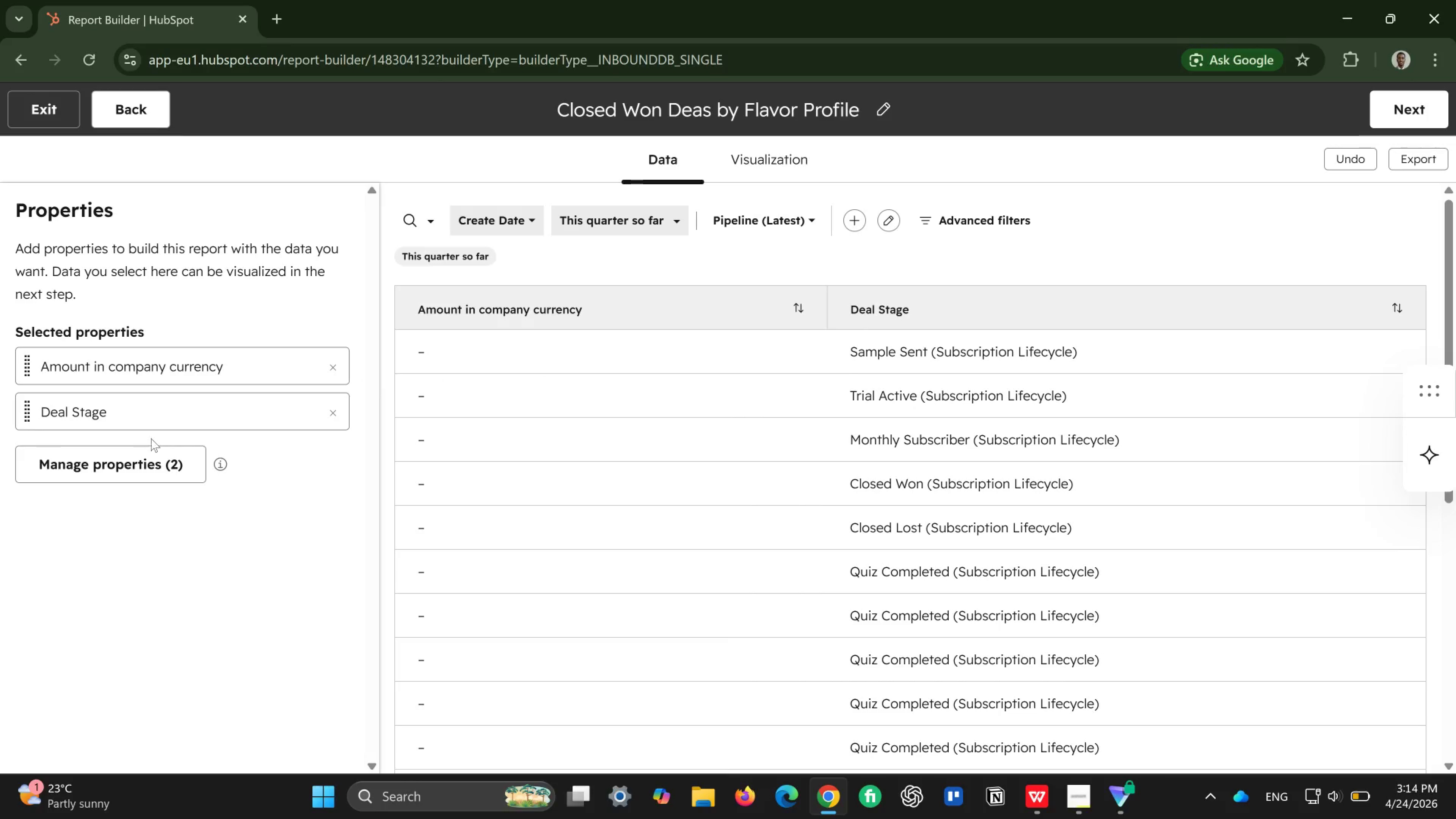 
left_click([133, 464])
 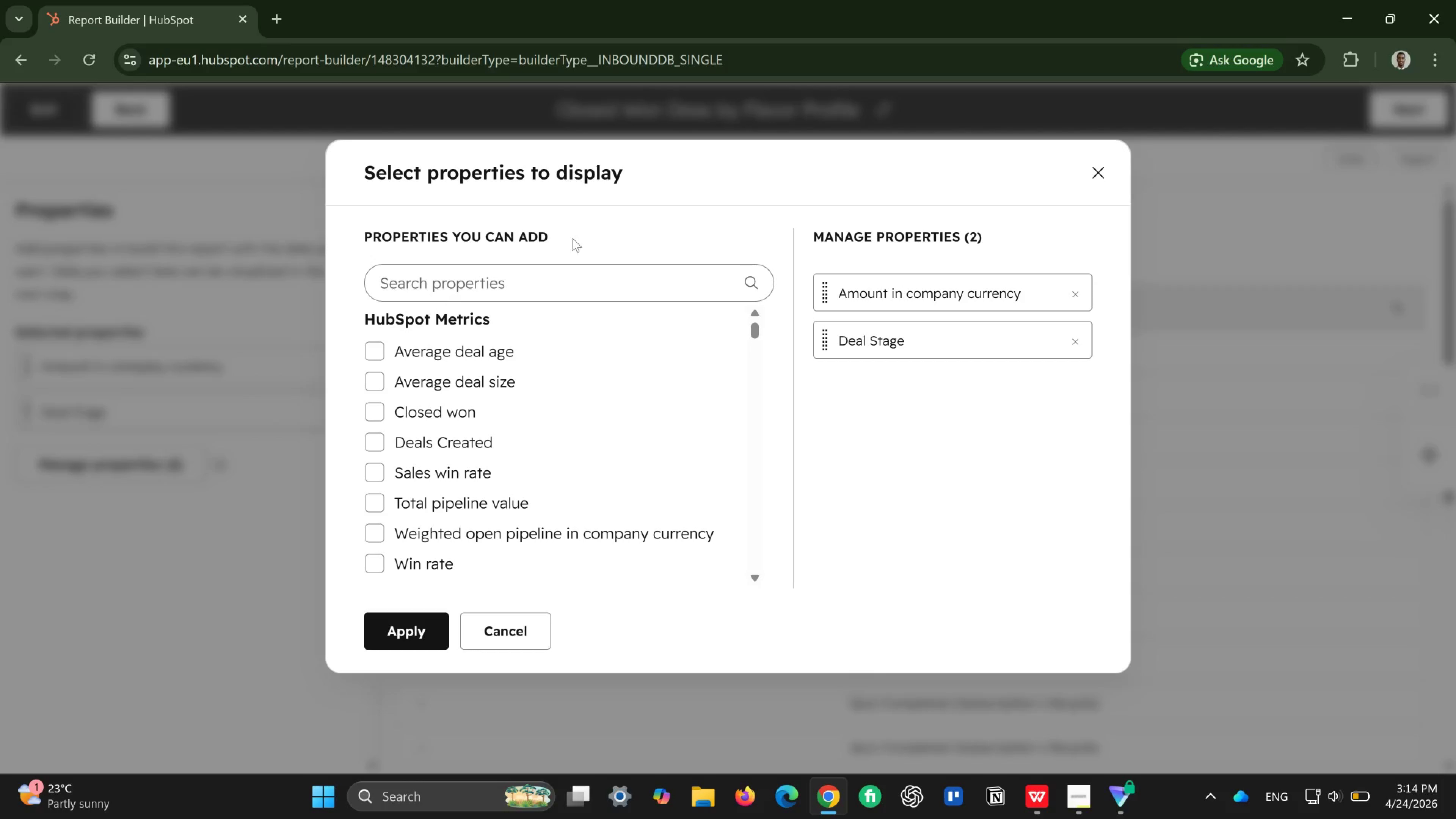 
left_click([535, 283])
 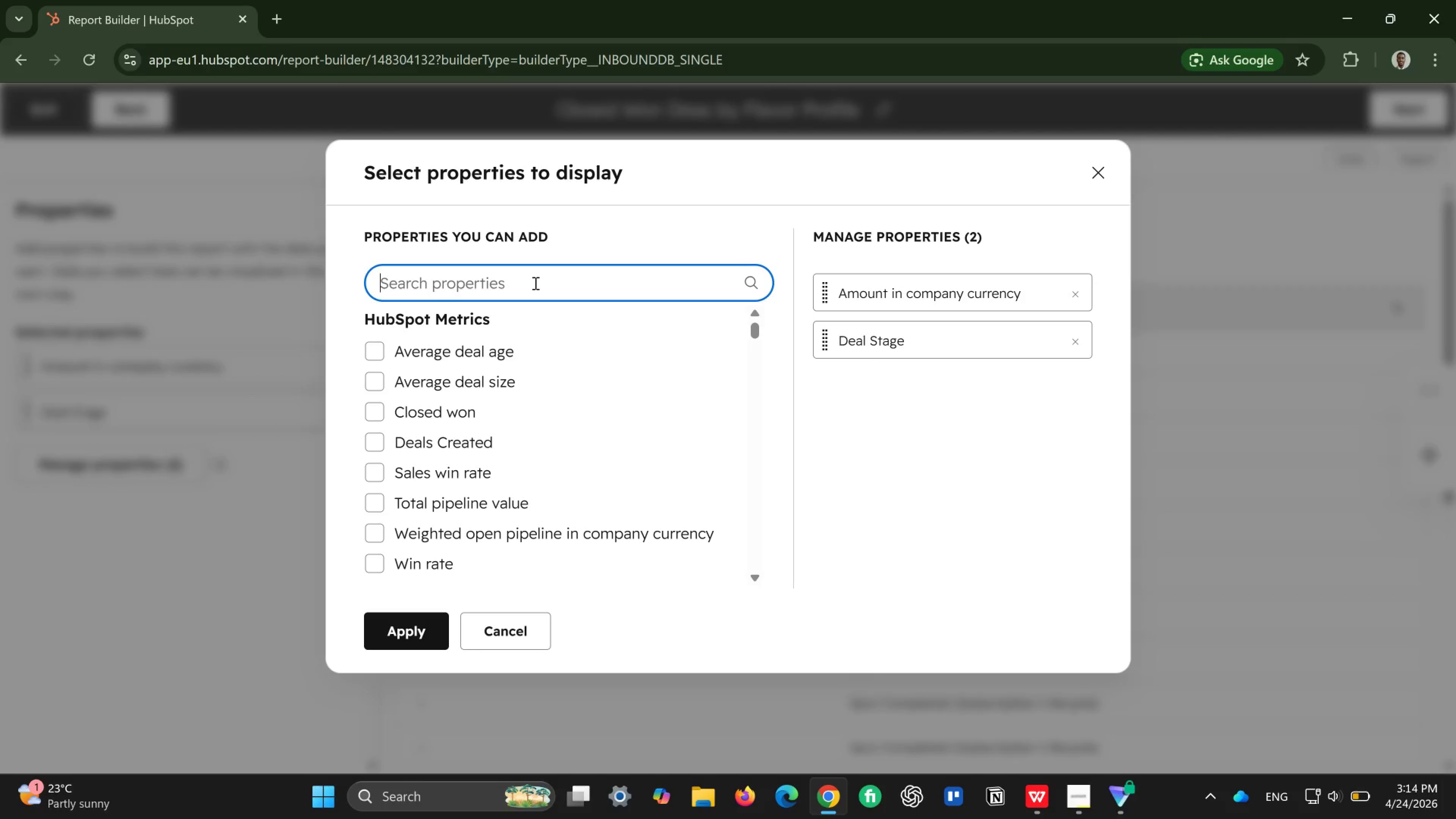 
type(pip)
 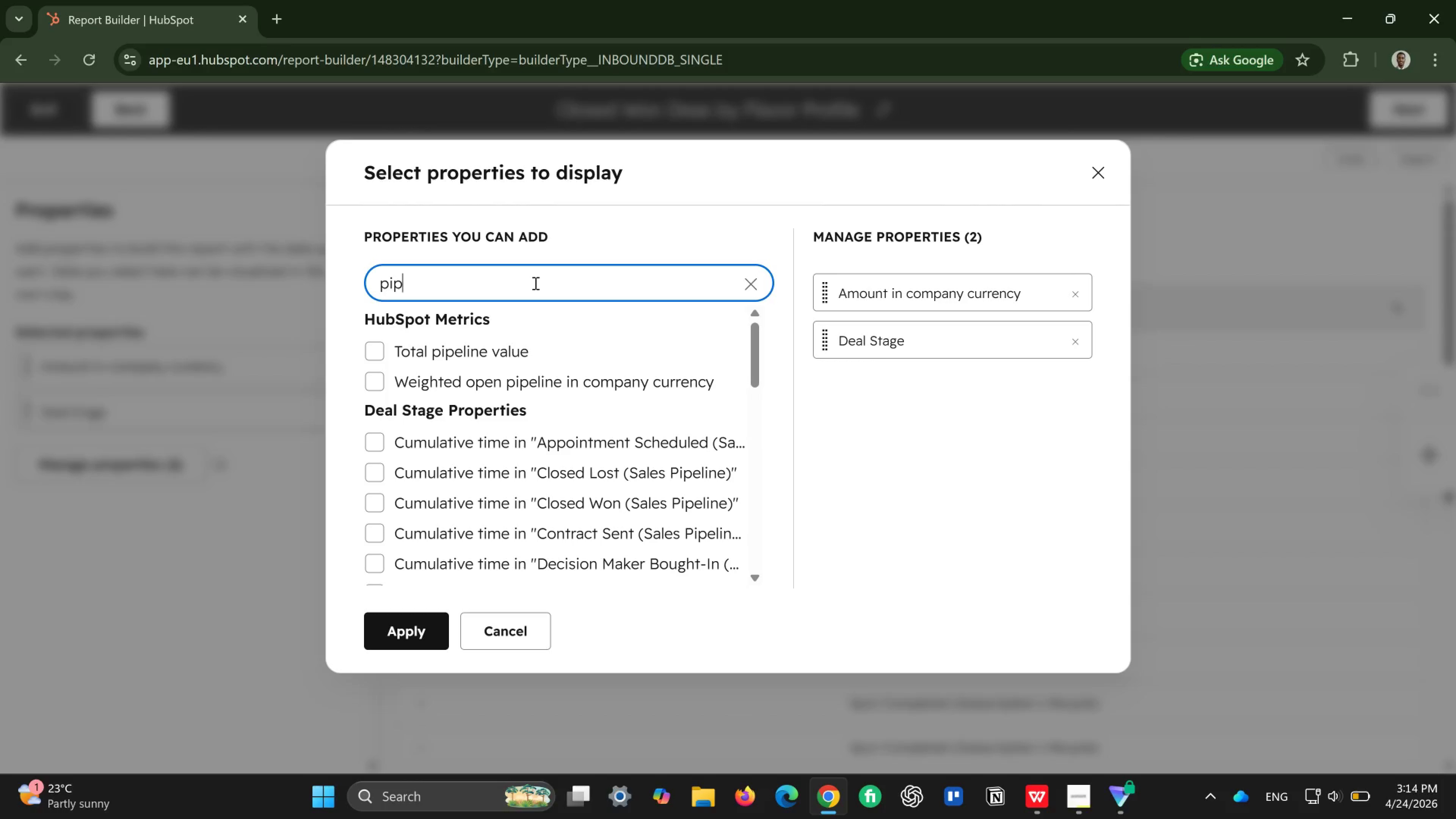 
wait(6.08)
 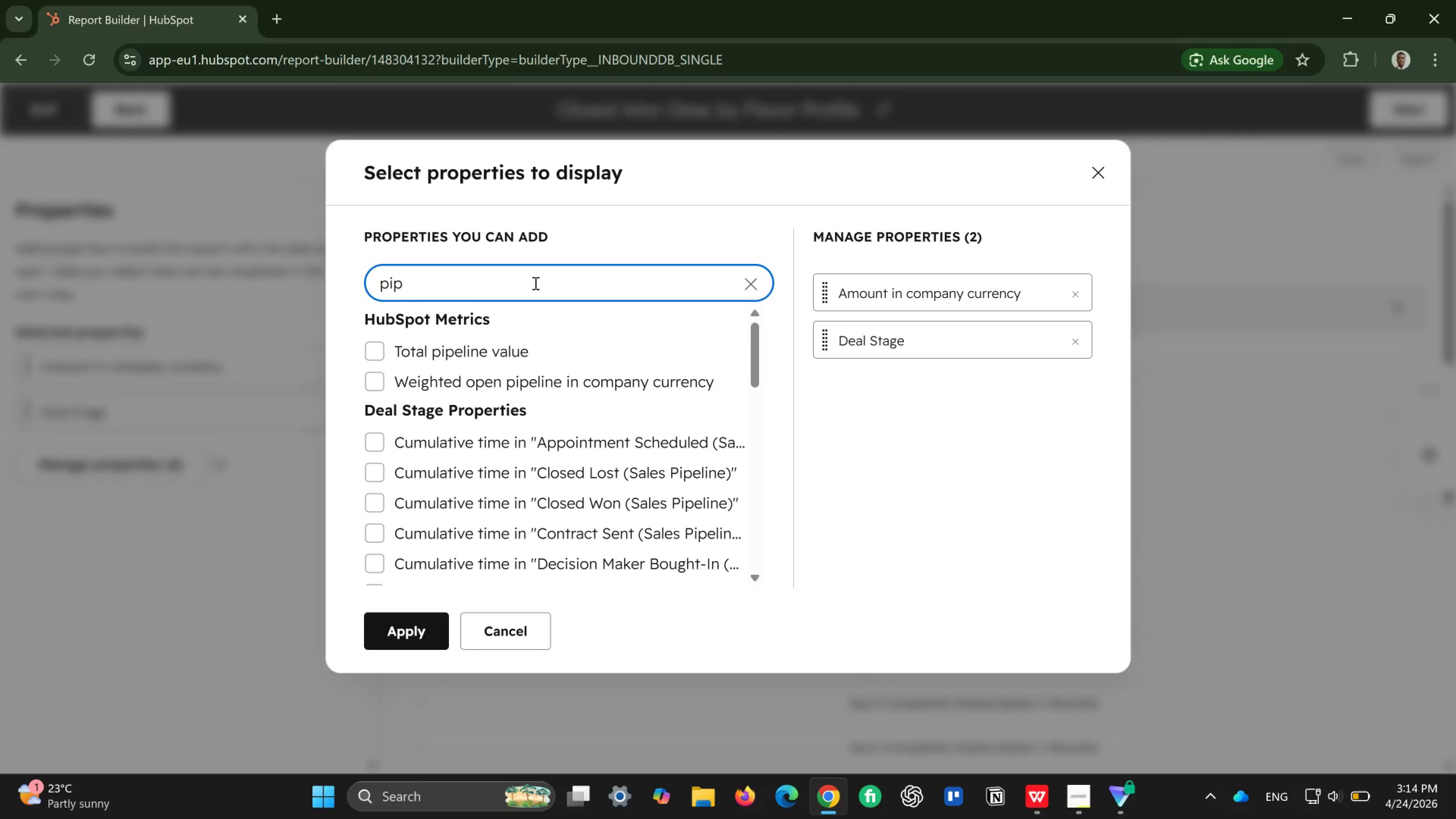 
type(eline)
 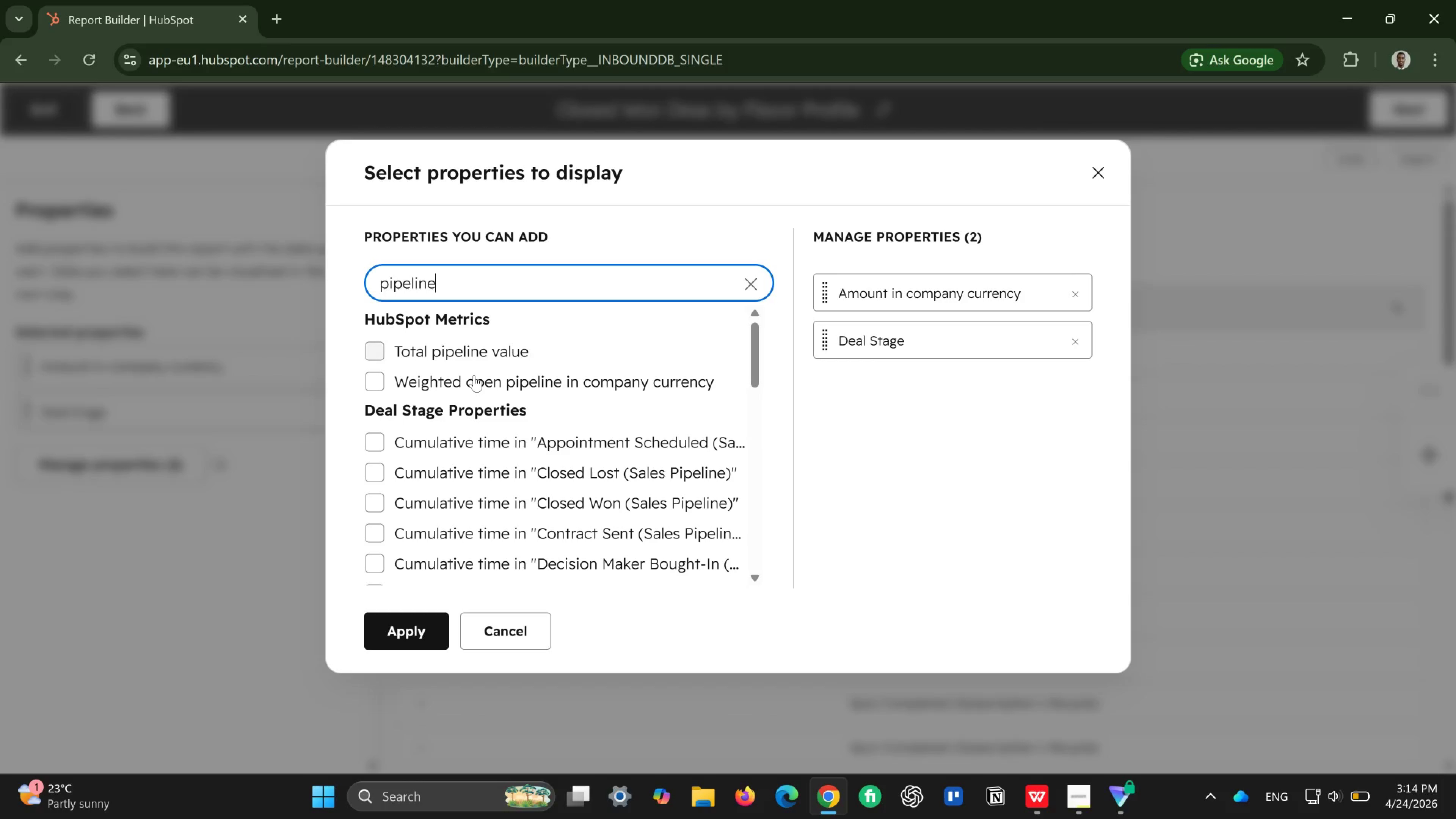 
scroll: coordinate [474, 375], scroll_direction: down, amount: 7.0
 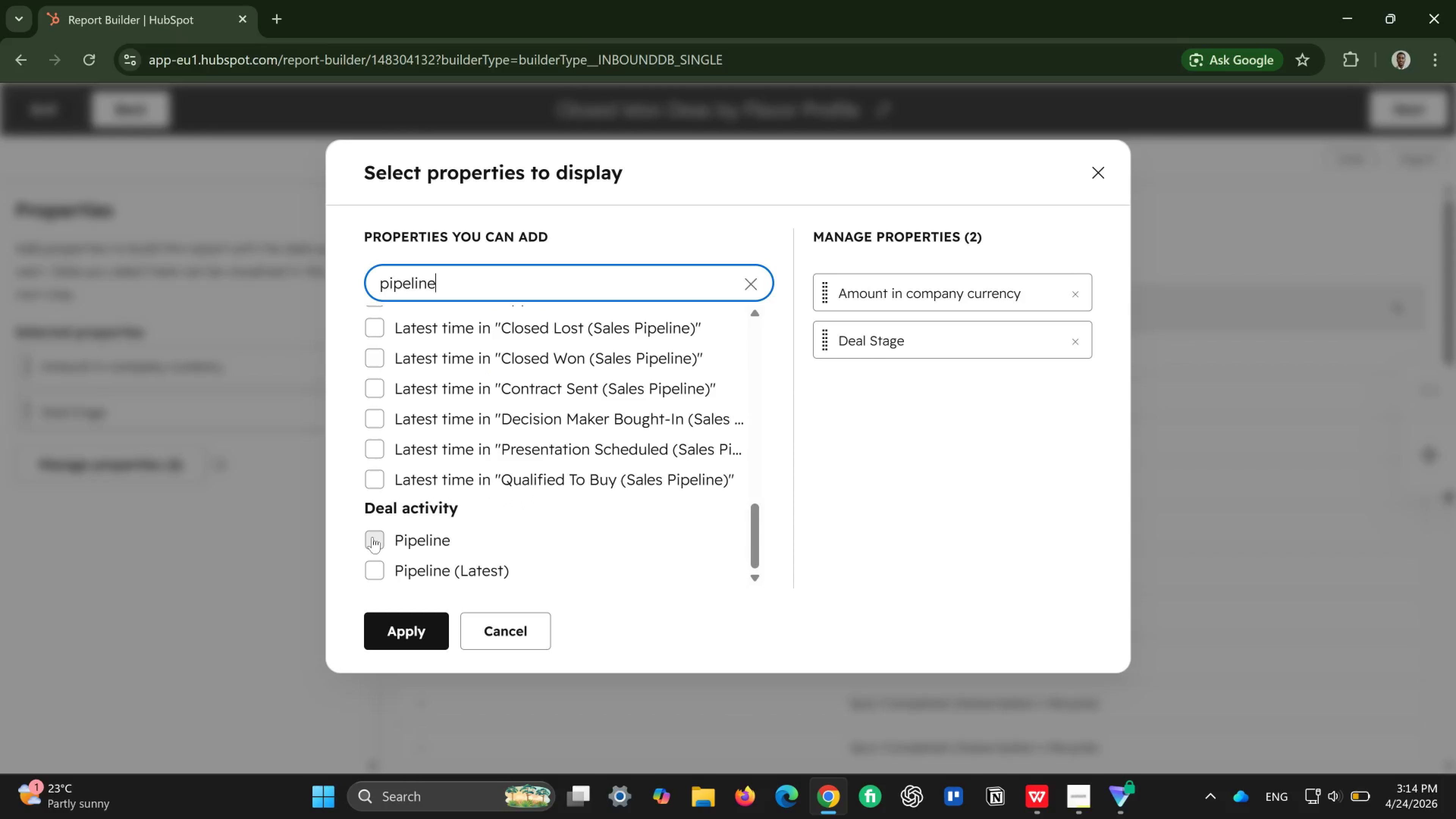 
left_click([374, 535])
 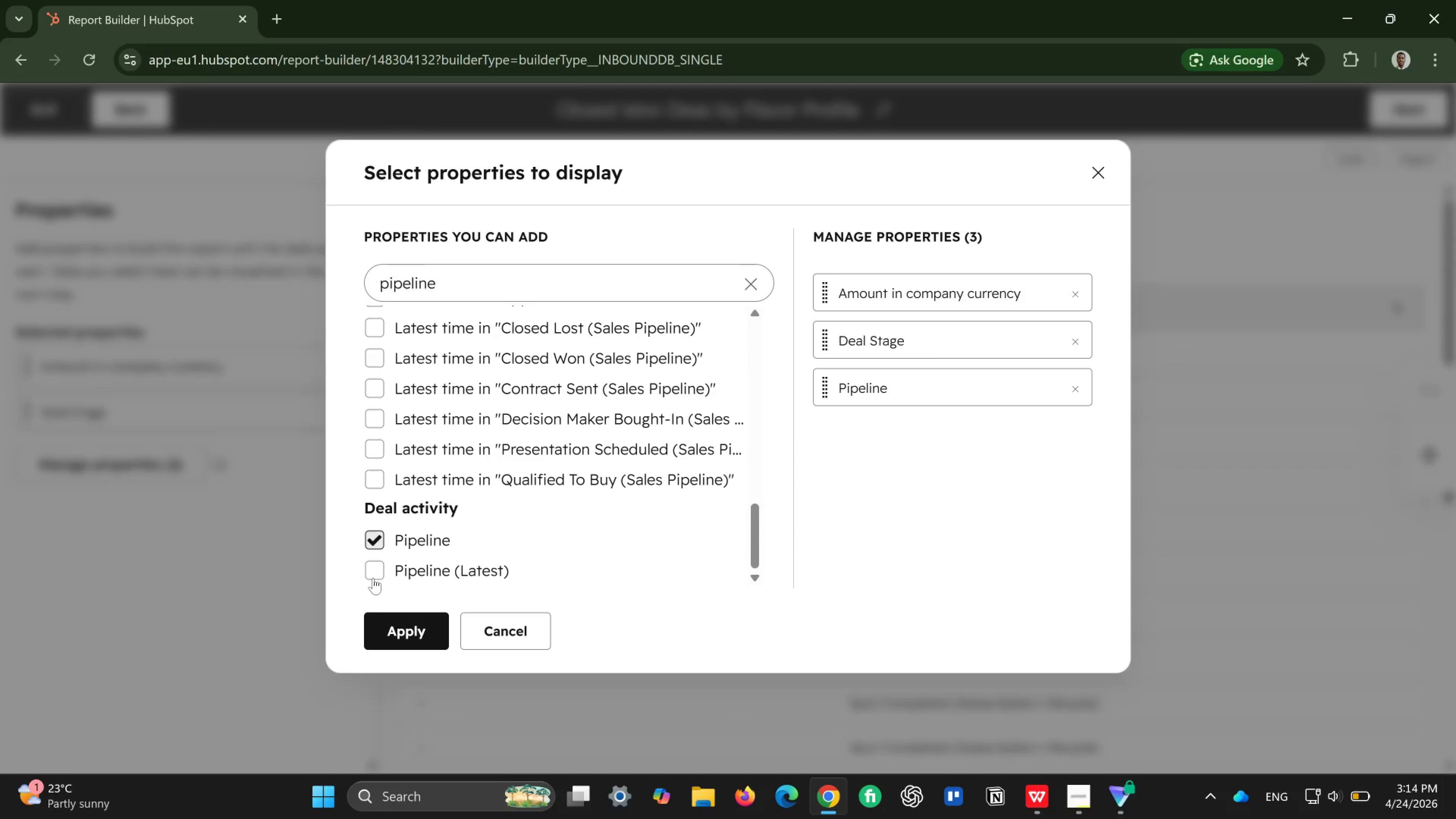 
left_click([373, 568])
 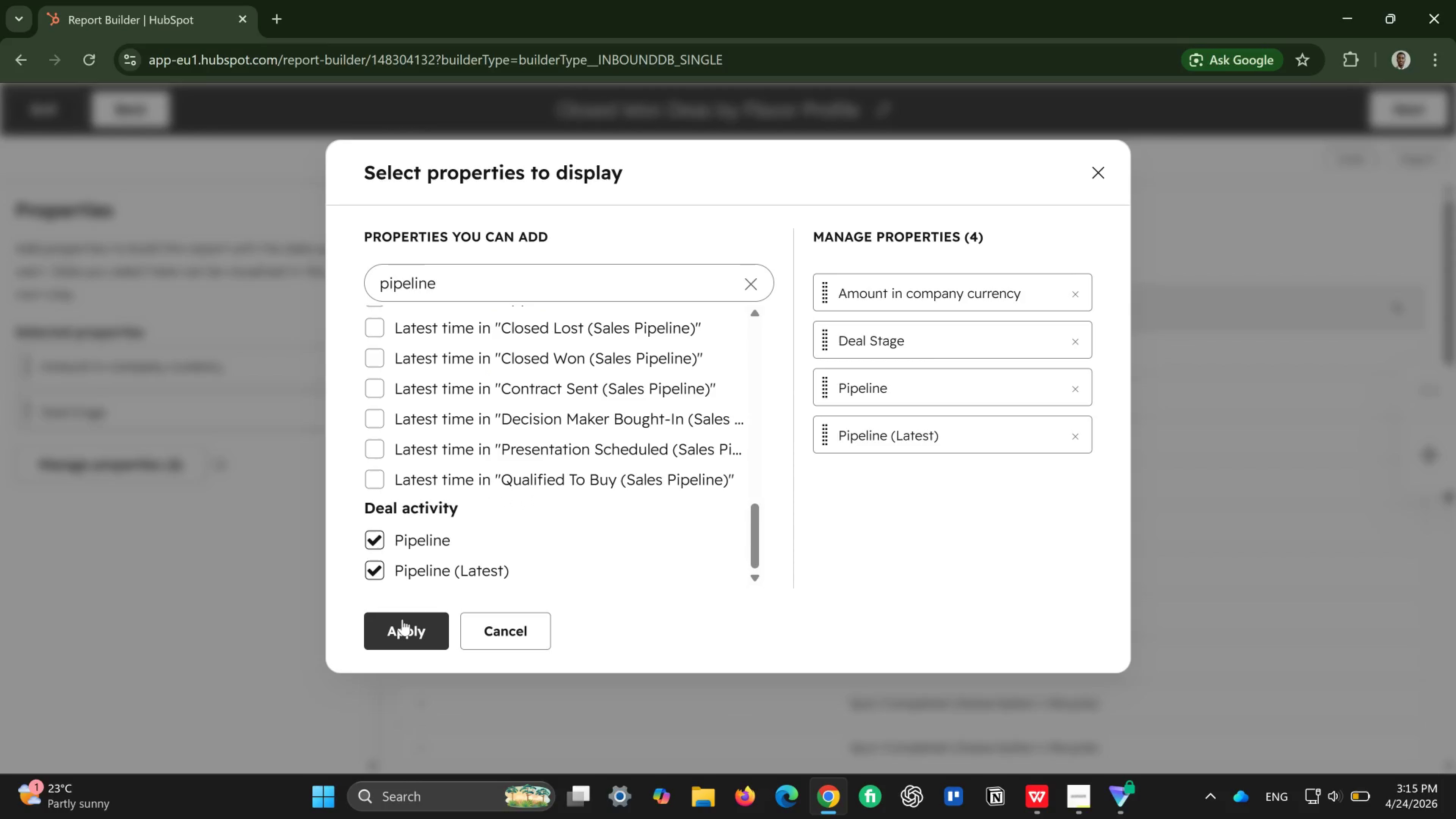 
left_click([402, 619])
 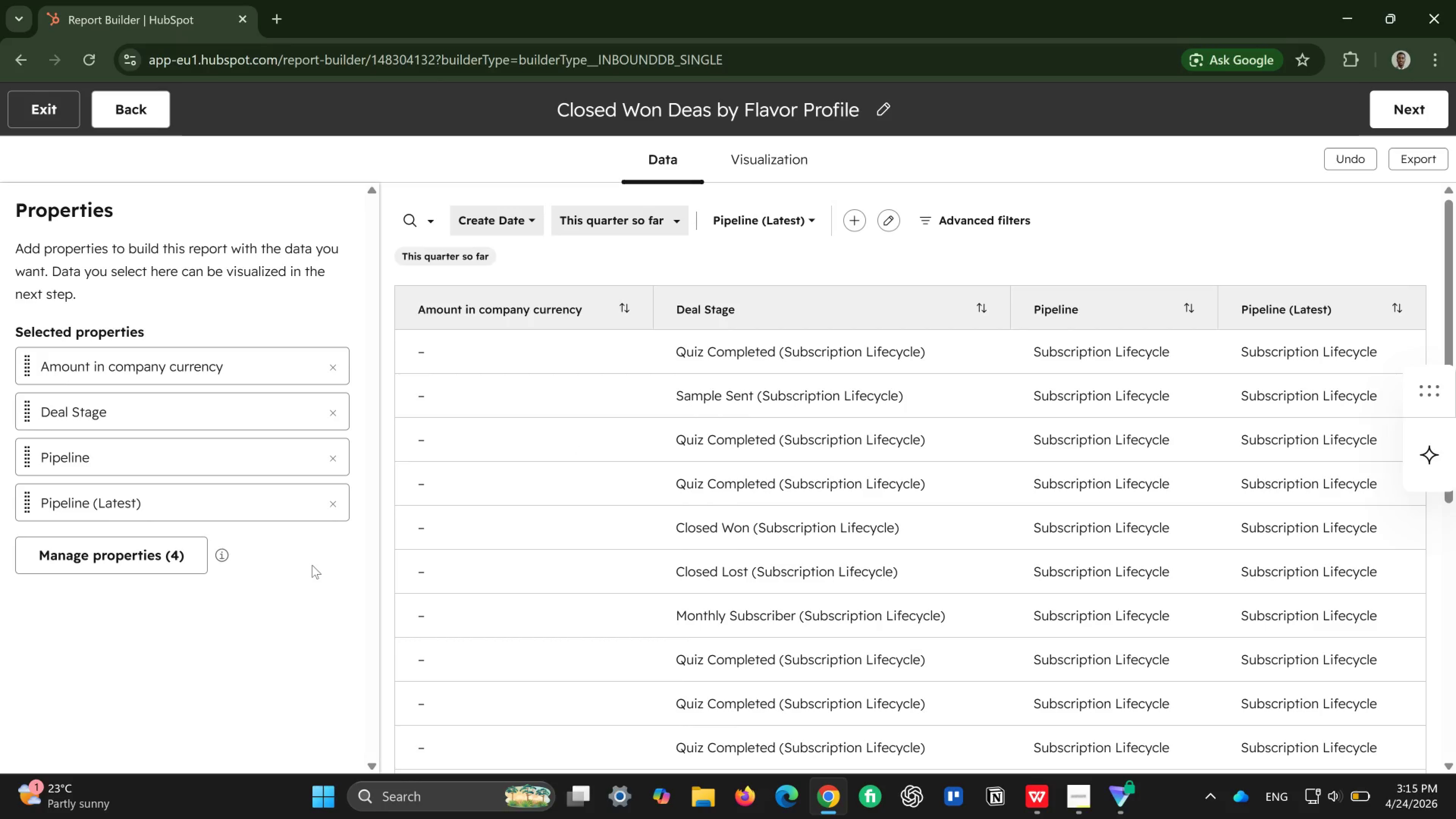 
wait(9.61)
 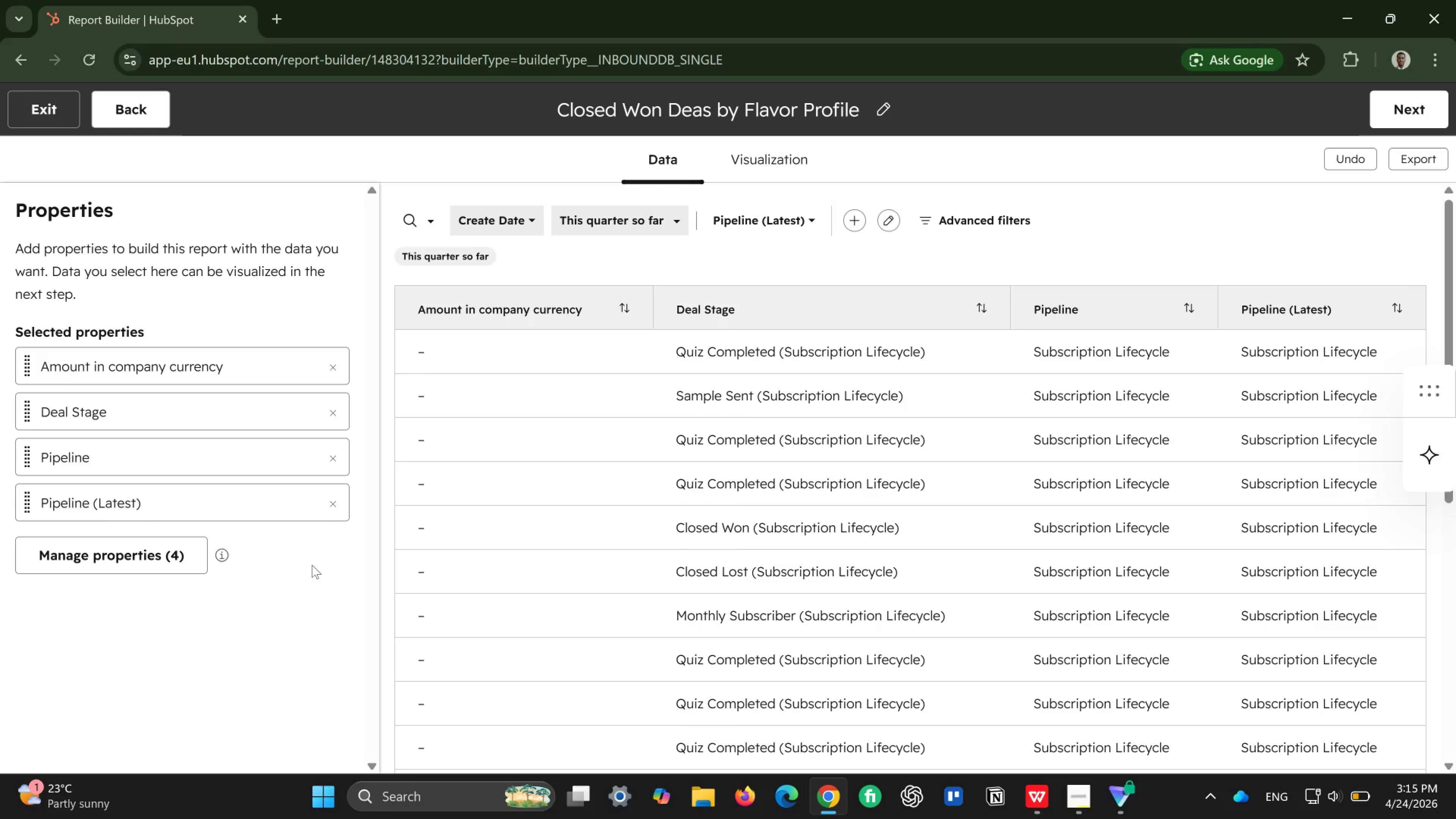 
left_click_drag(start_coordinate=[180, 462], to_coordinate=[750, 369])
 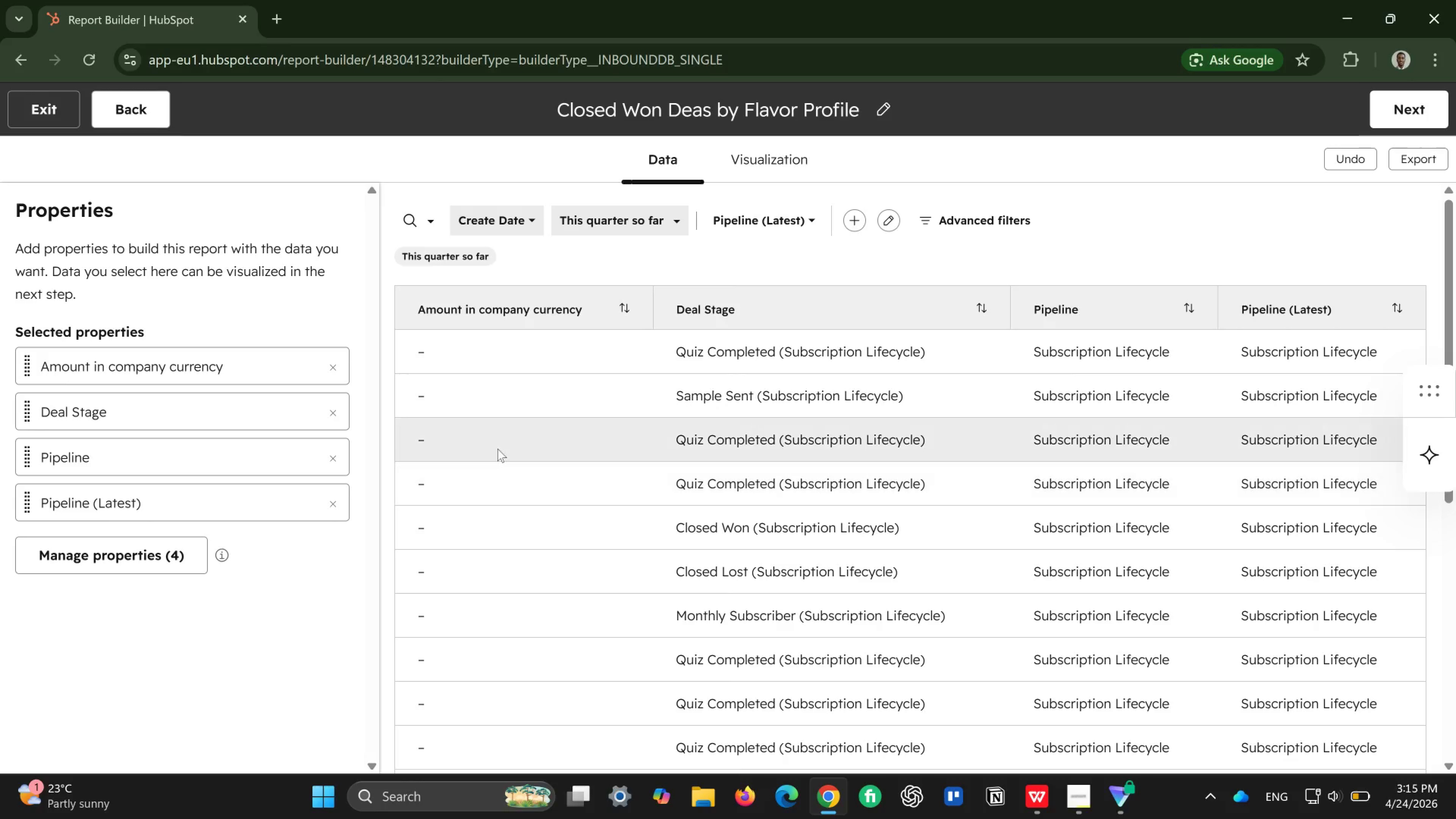 
wait(8.2)
 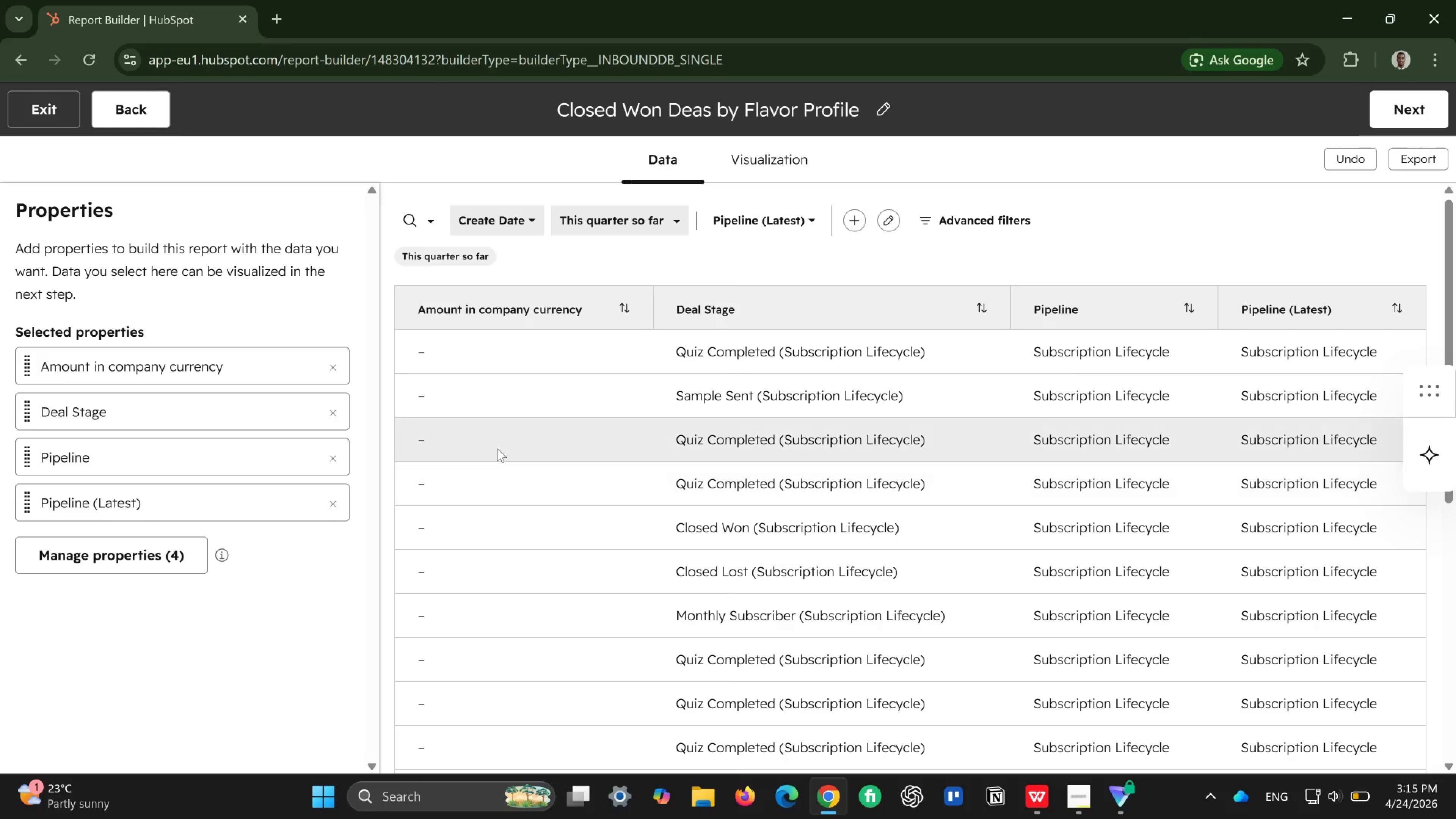 
mouse_move([789, 332])
 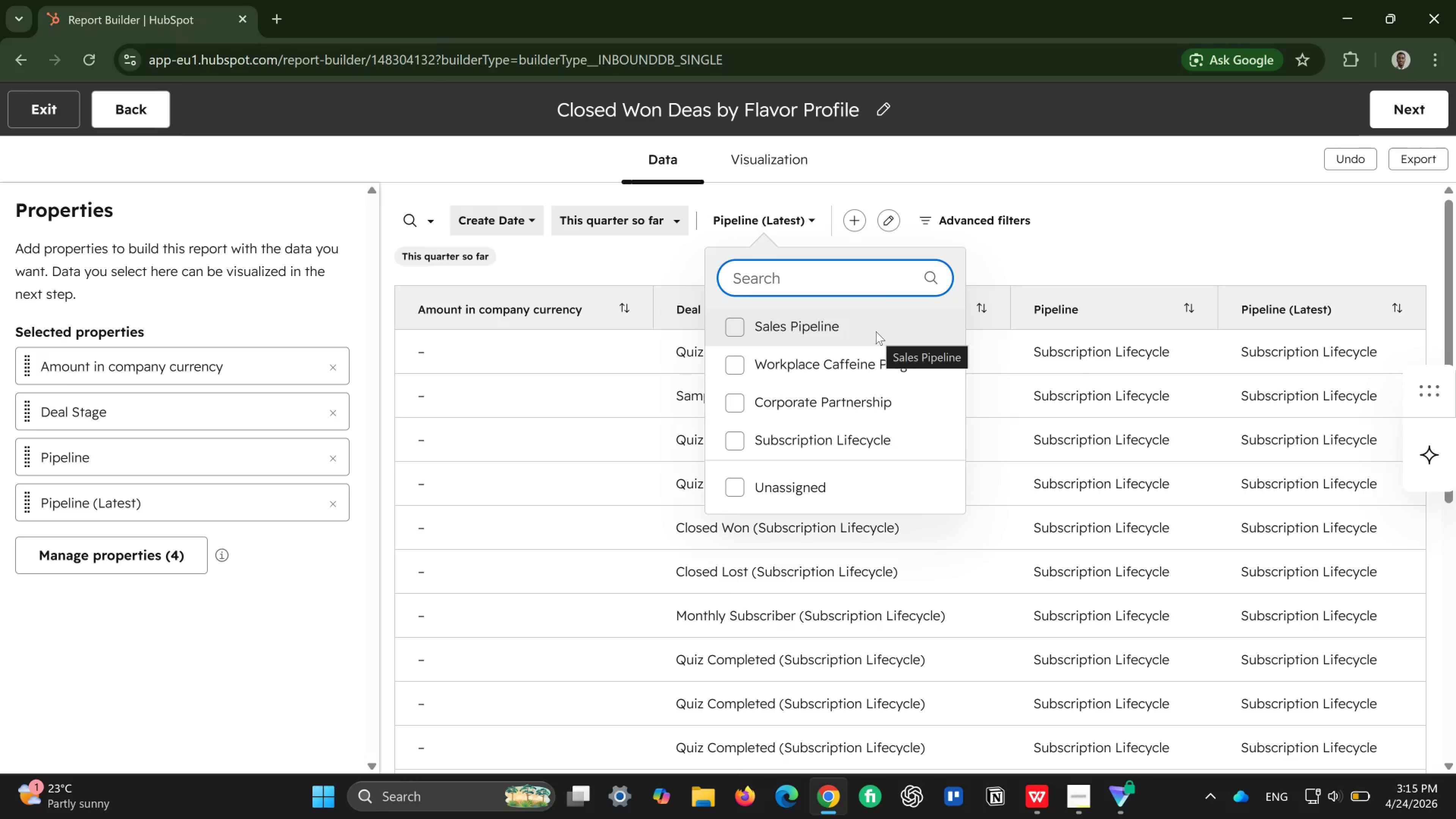 
scroll: coordinate [876, 331], scroll_direction: down, amount: 2.0
 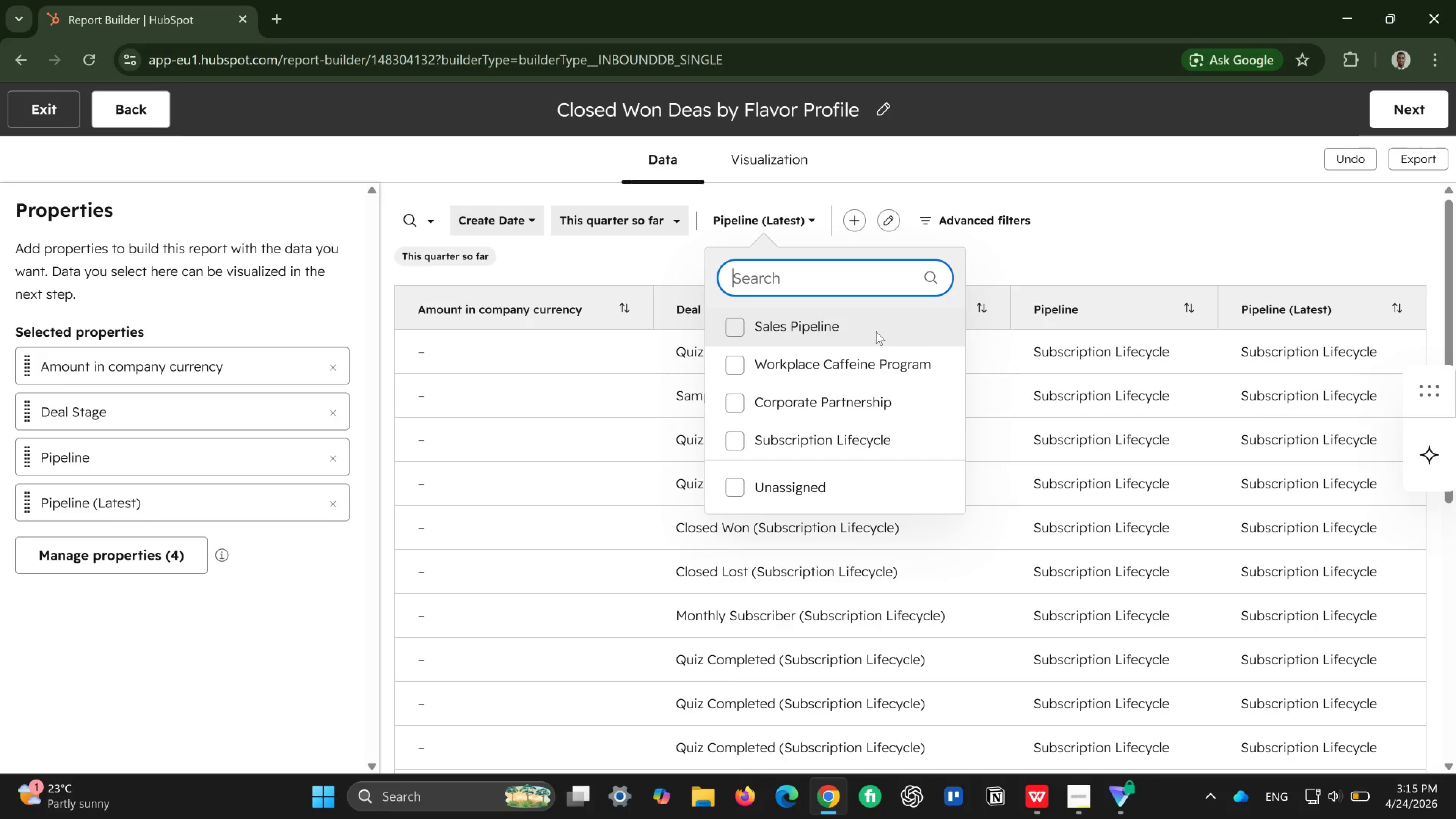 
type(deal)
key(Backspace)
key(Backspace)
key(Backspace)
key(Backspace)
 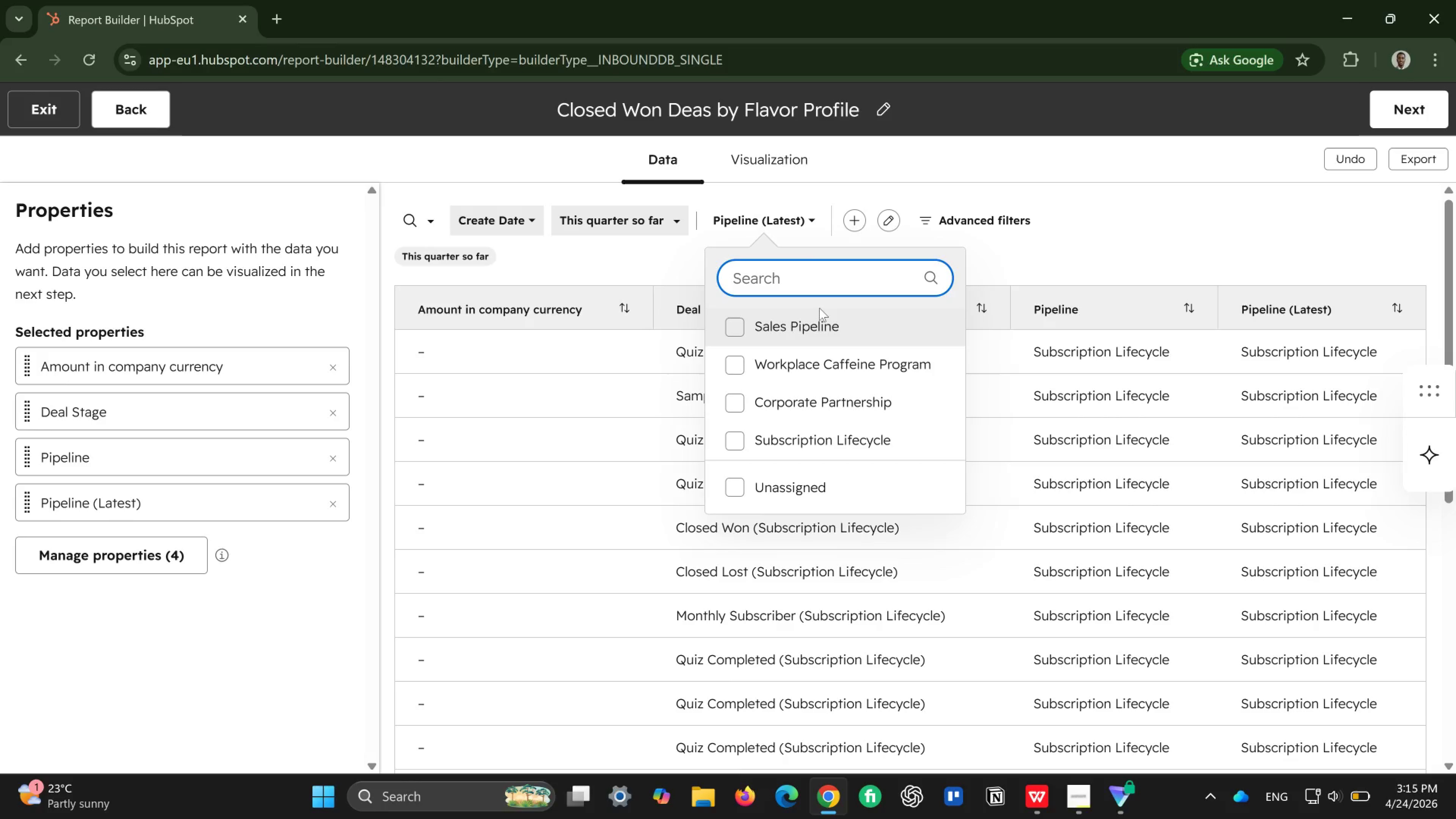 
left_click([807, 220])
 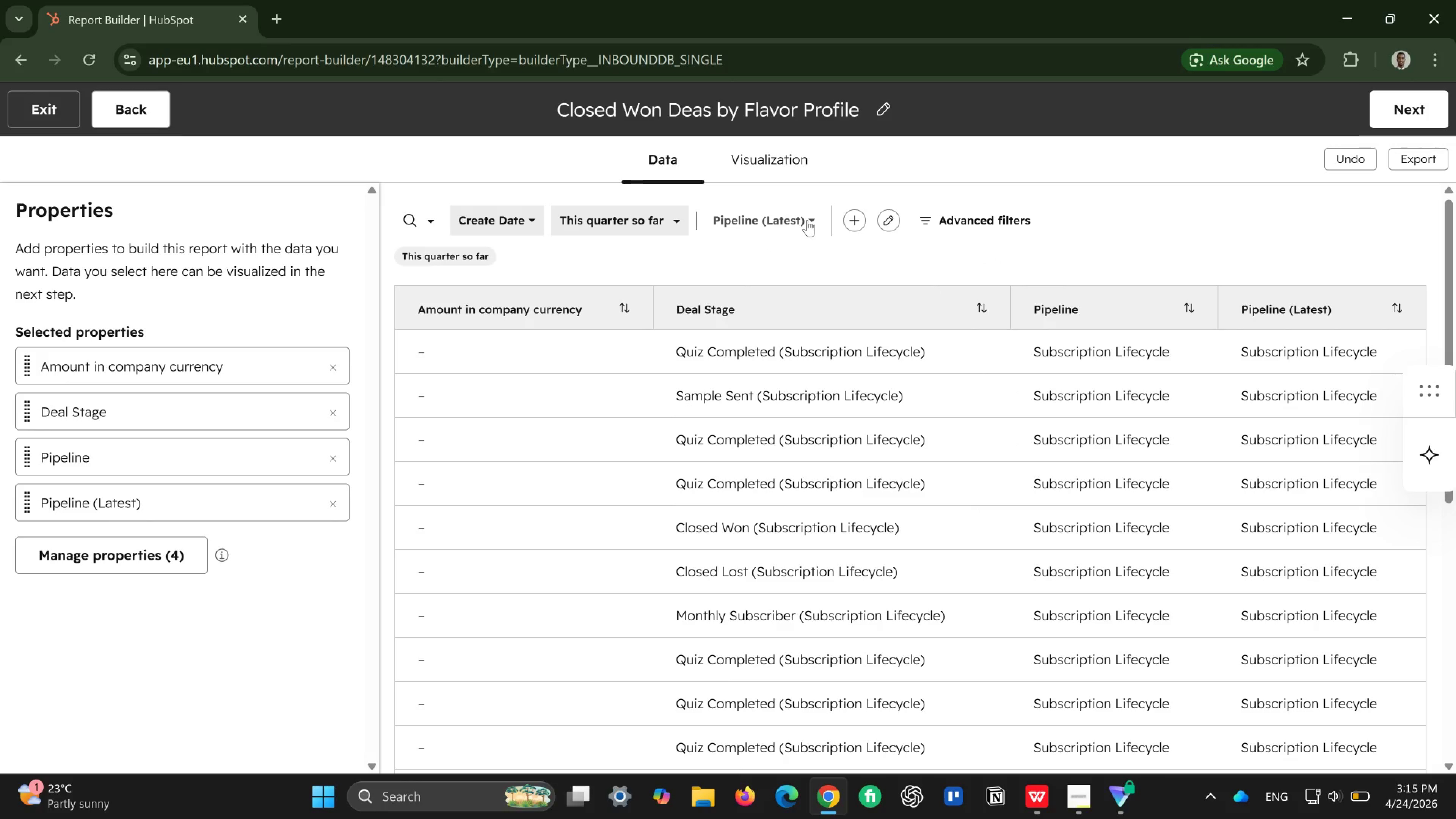 
left_click([807, 220])
 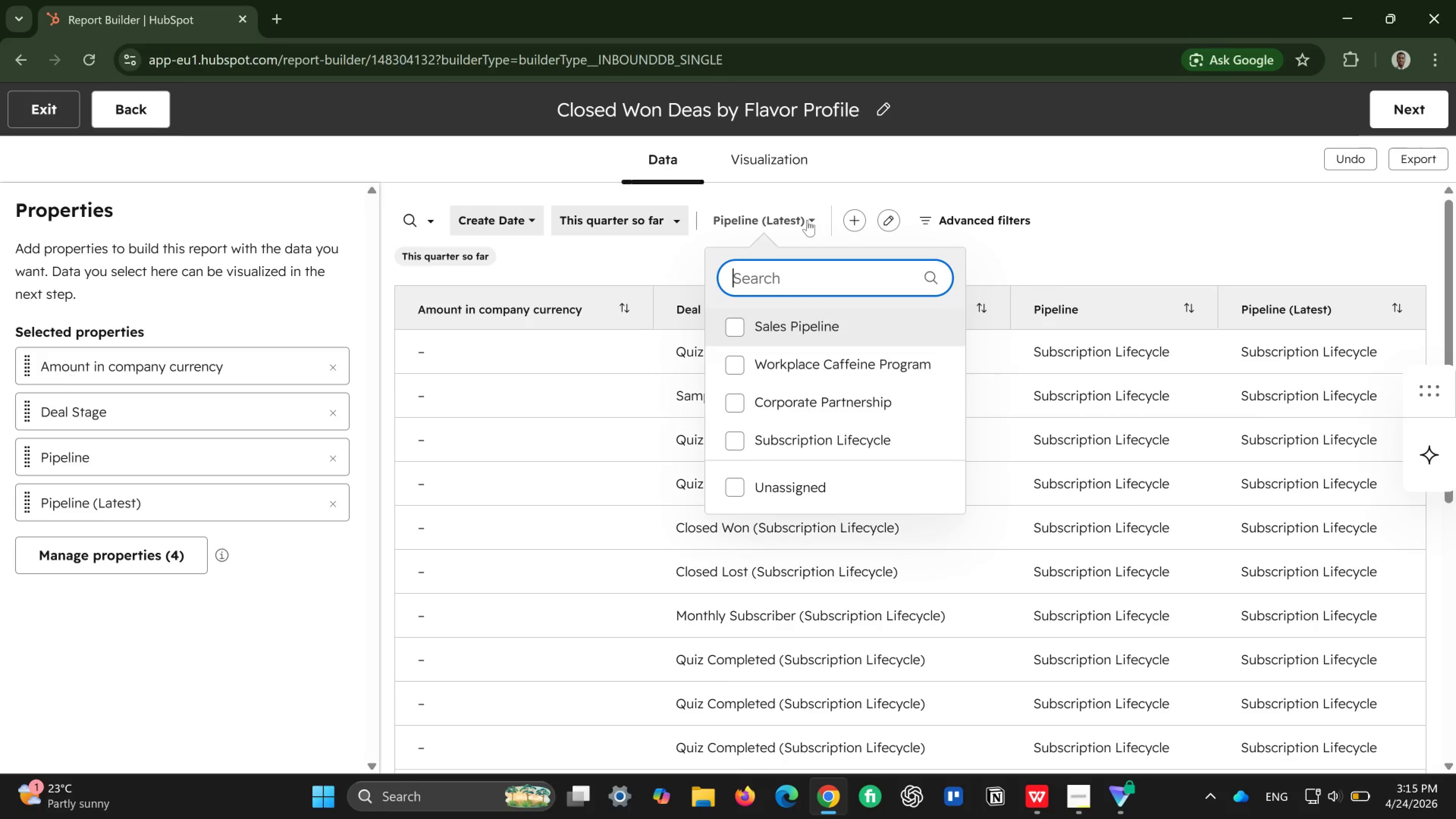 
left_click([807, 220])
 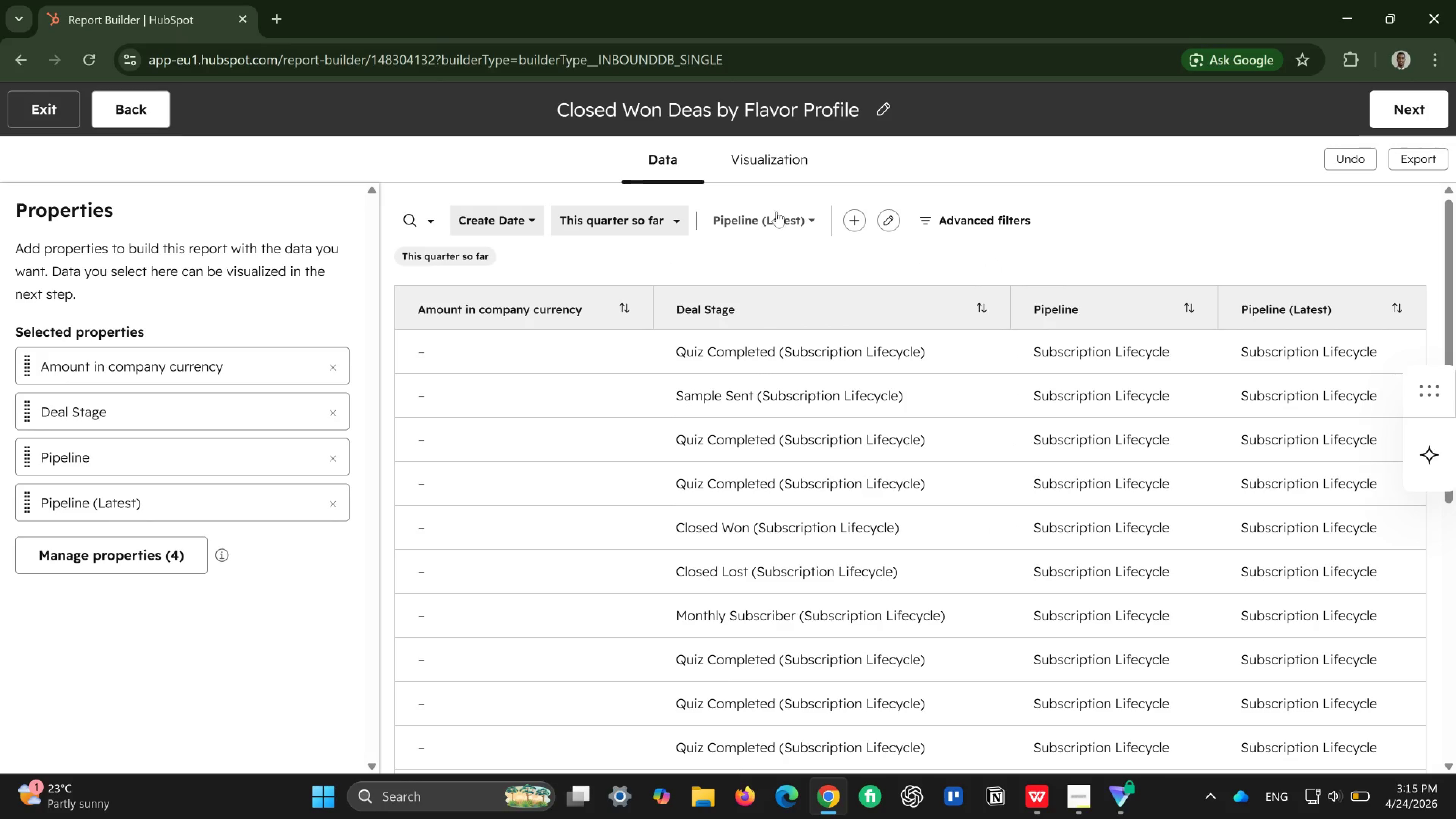 
left_click([856, 226])
 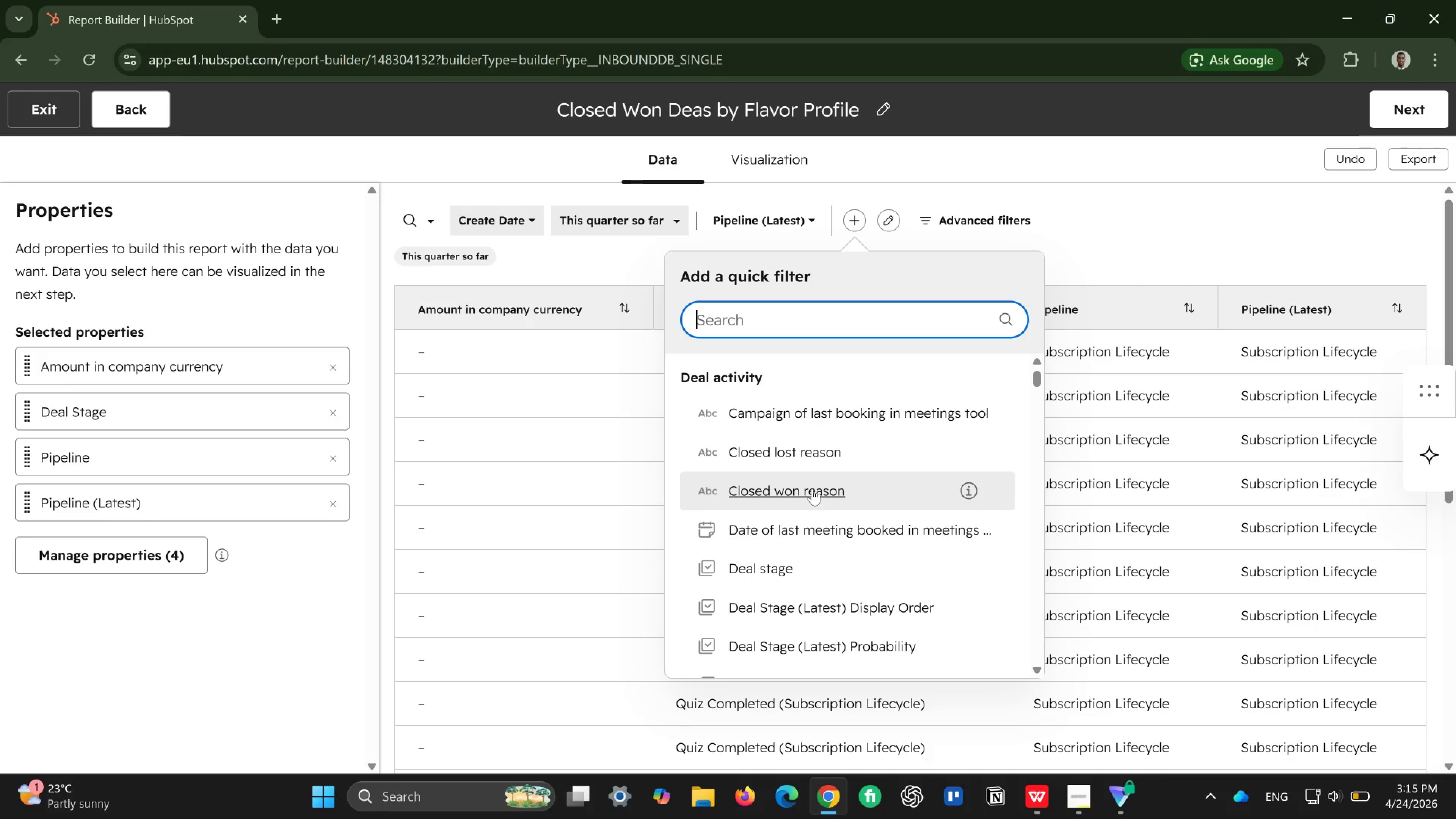 
type(pipe)
 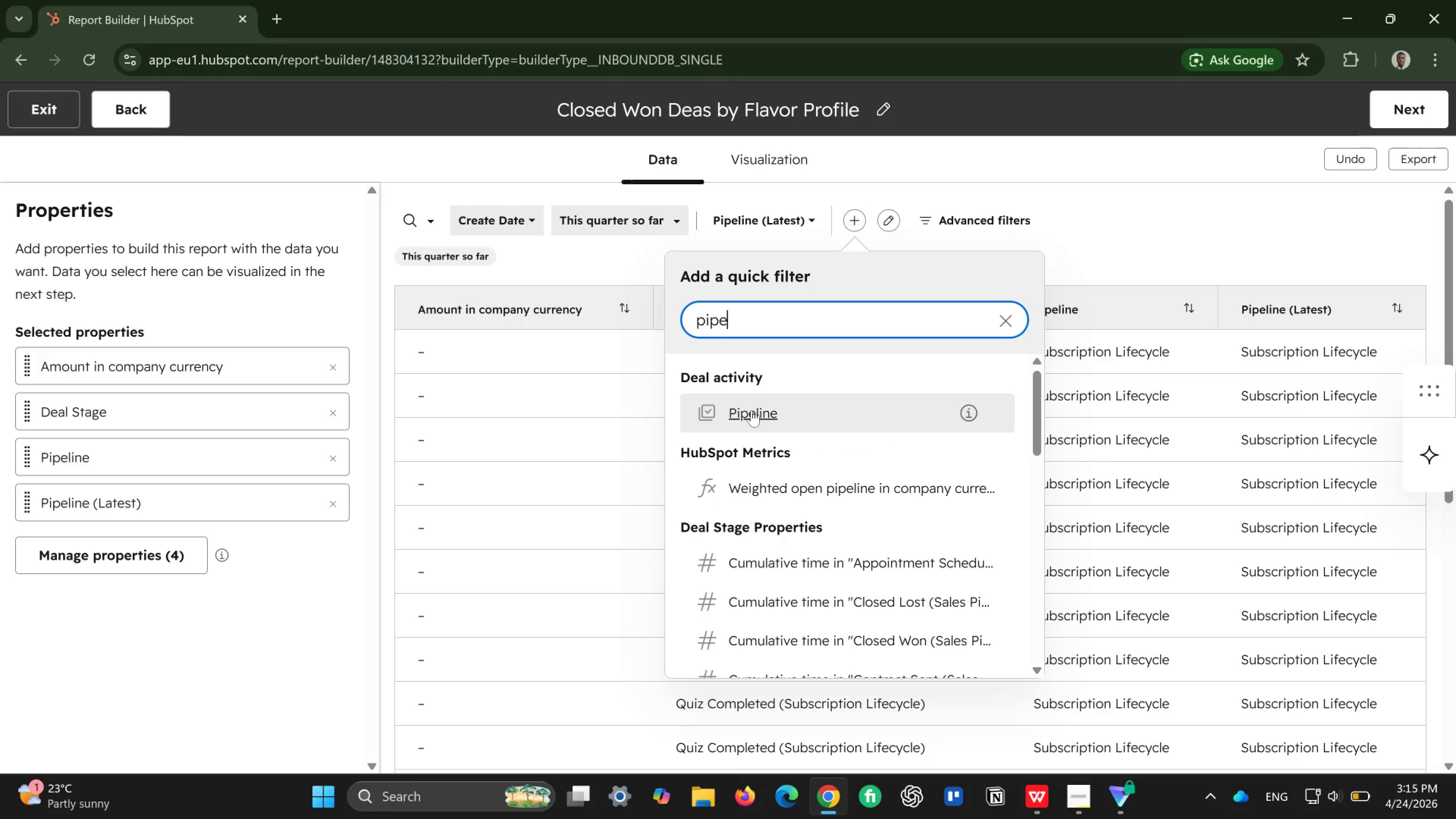 
scroll: coordinate [752, 410], scroll_direction: down, amount: 3.0
 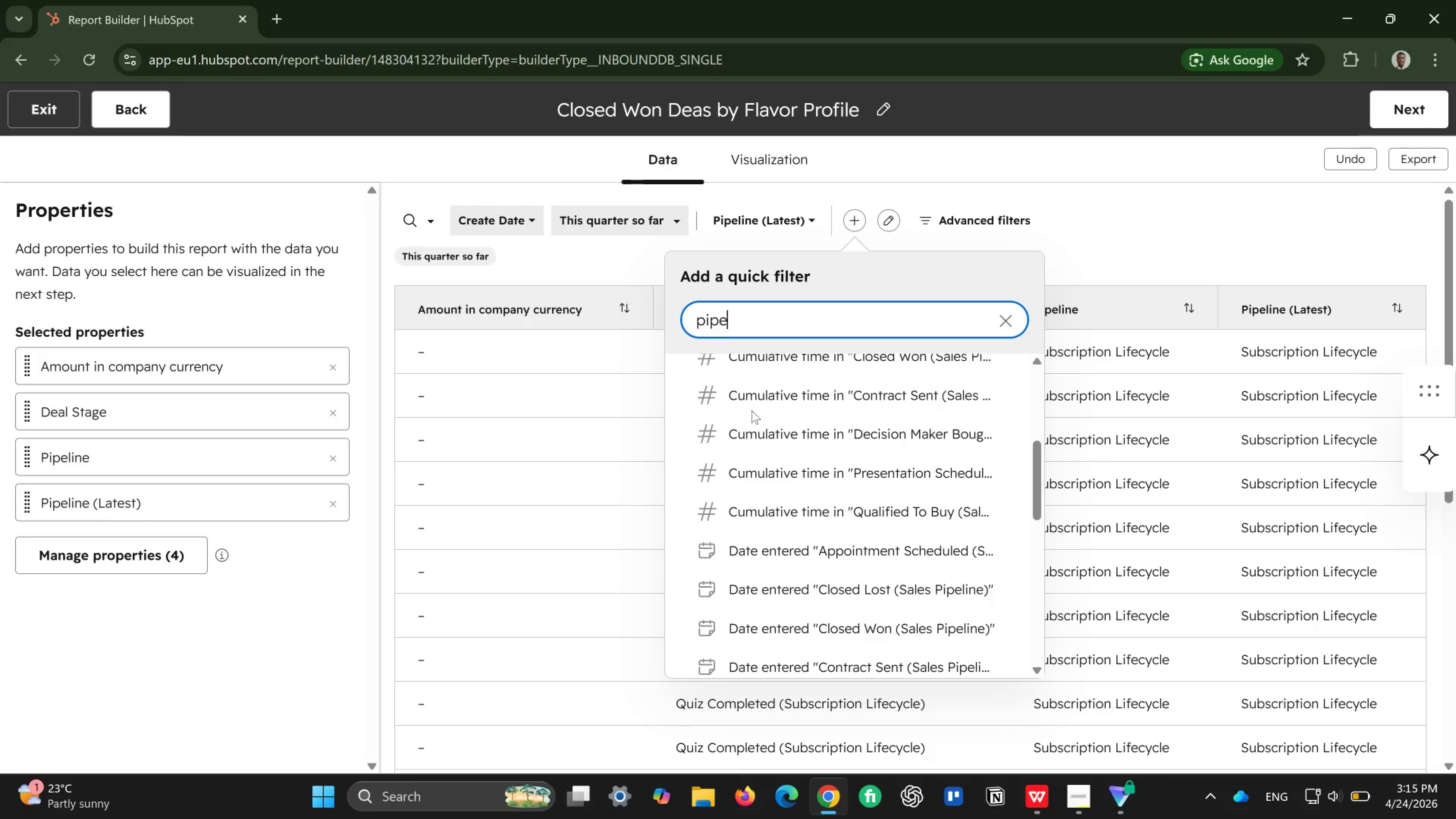 
scroll: coordinate [752, 410], scroll_direction: up, amount: 2.0
 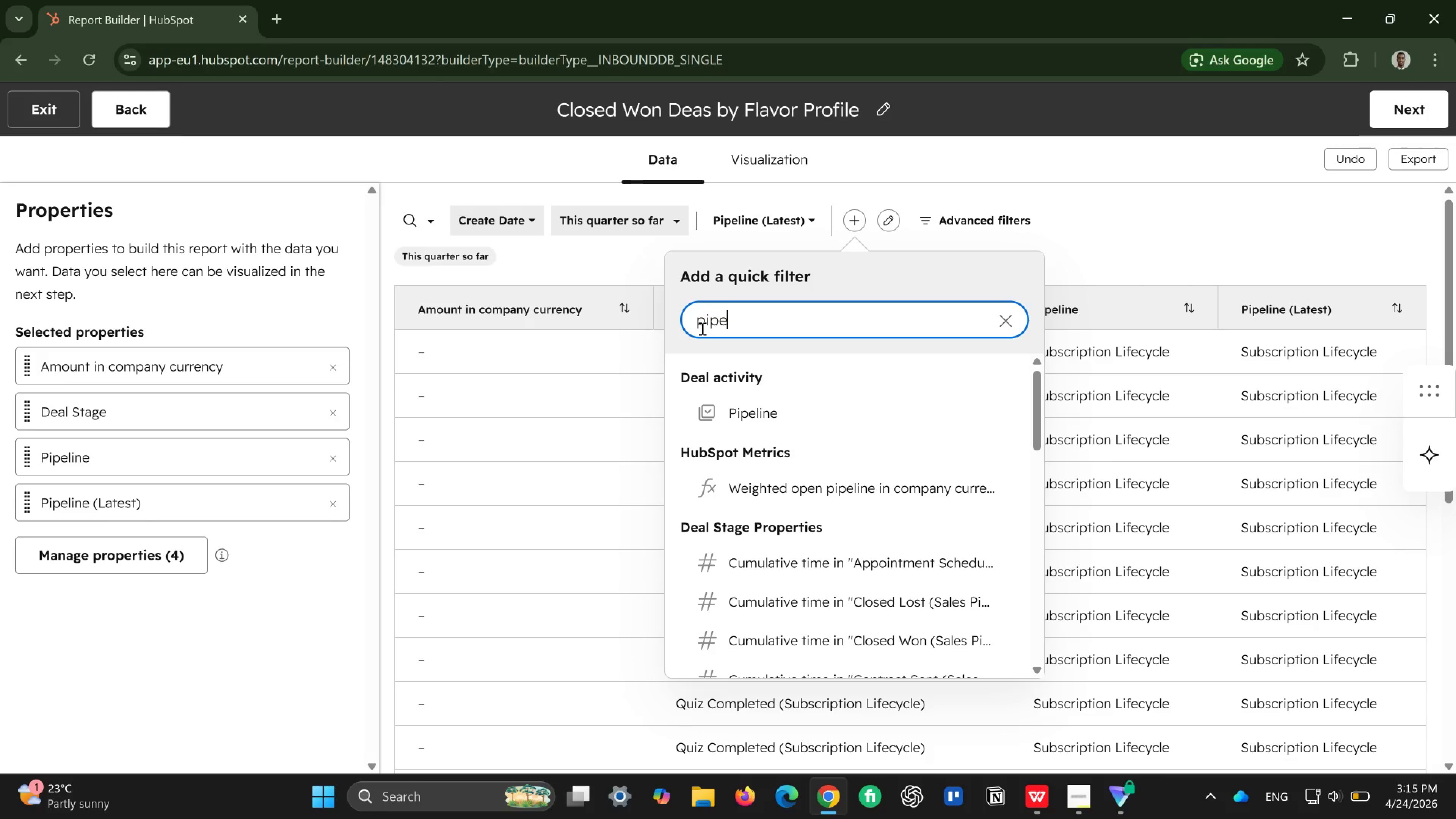 
left_click([701, 328])
 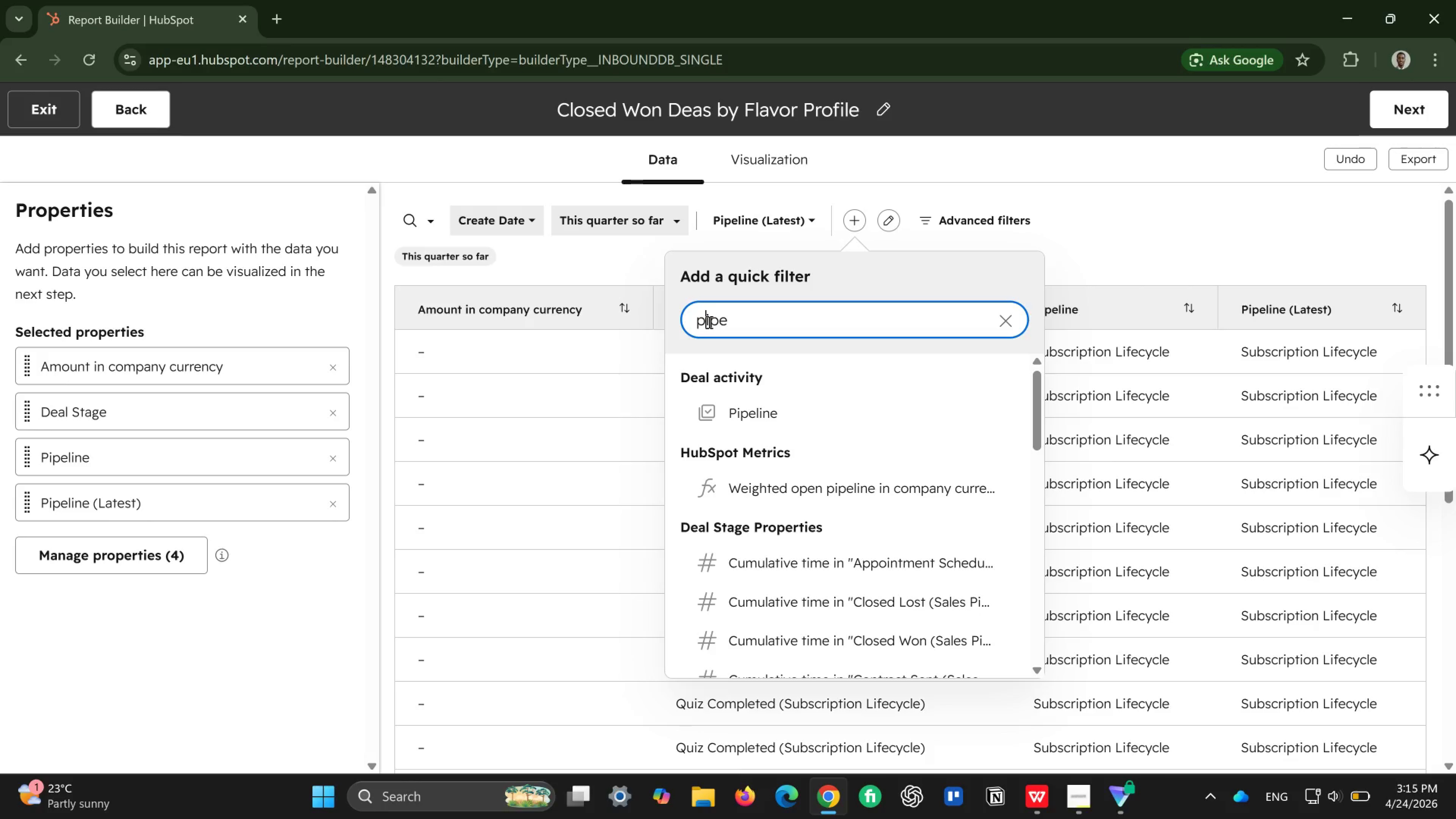 
key(ArrowLeft)
 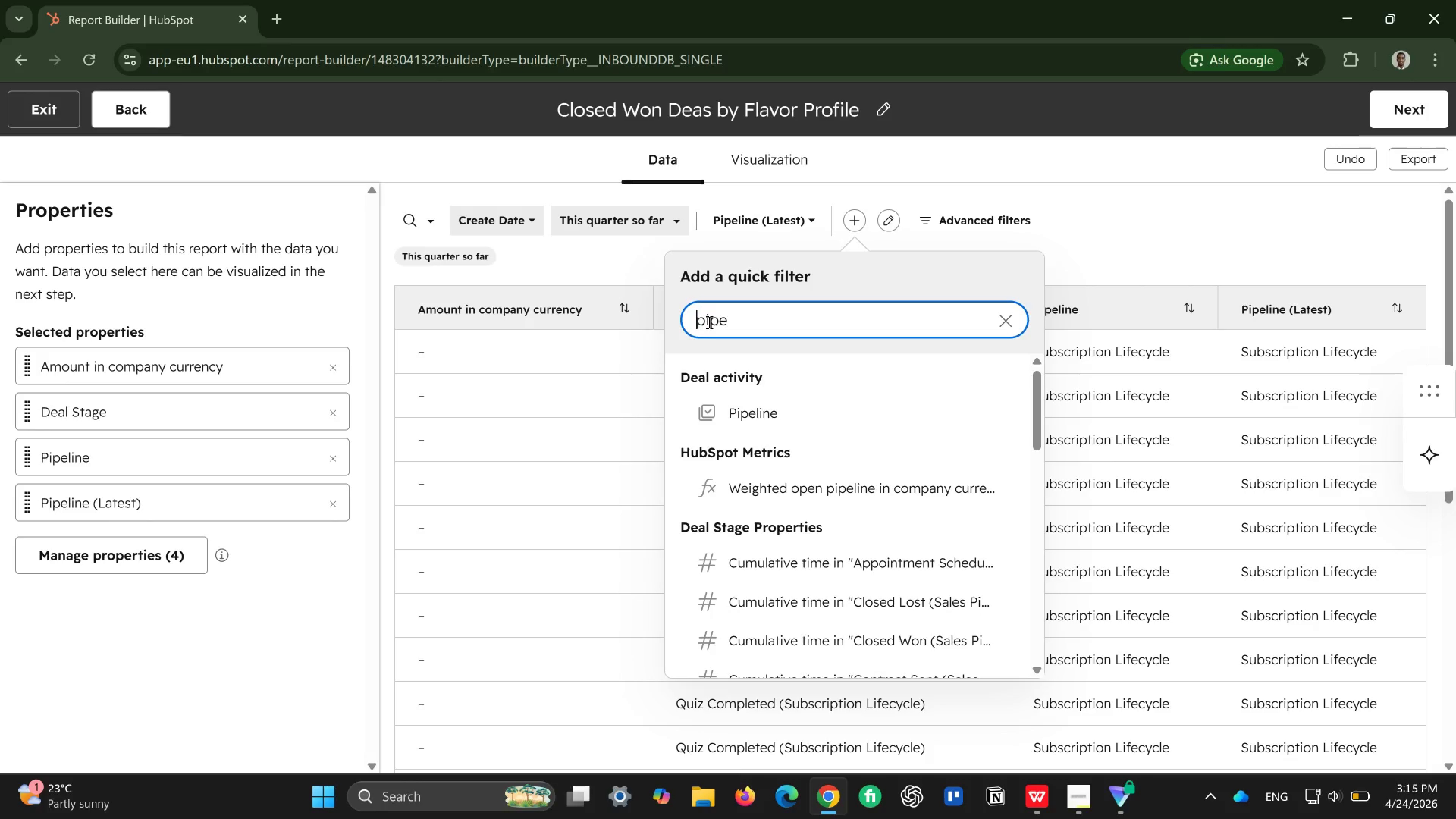 
type(deal )
 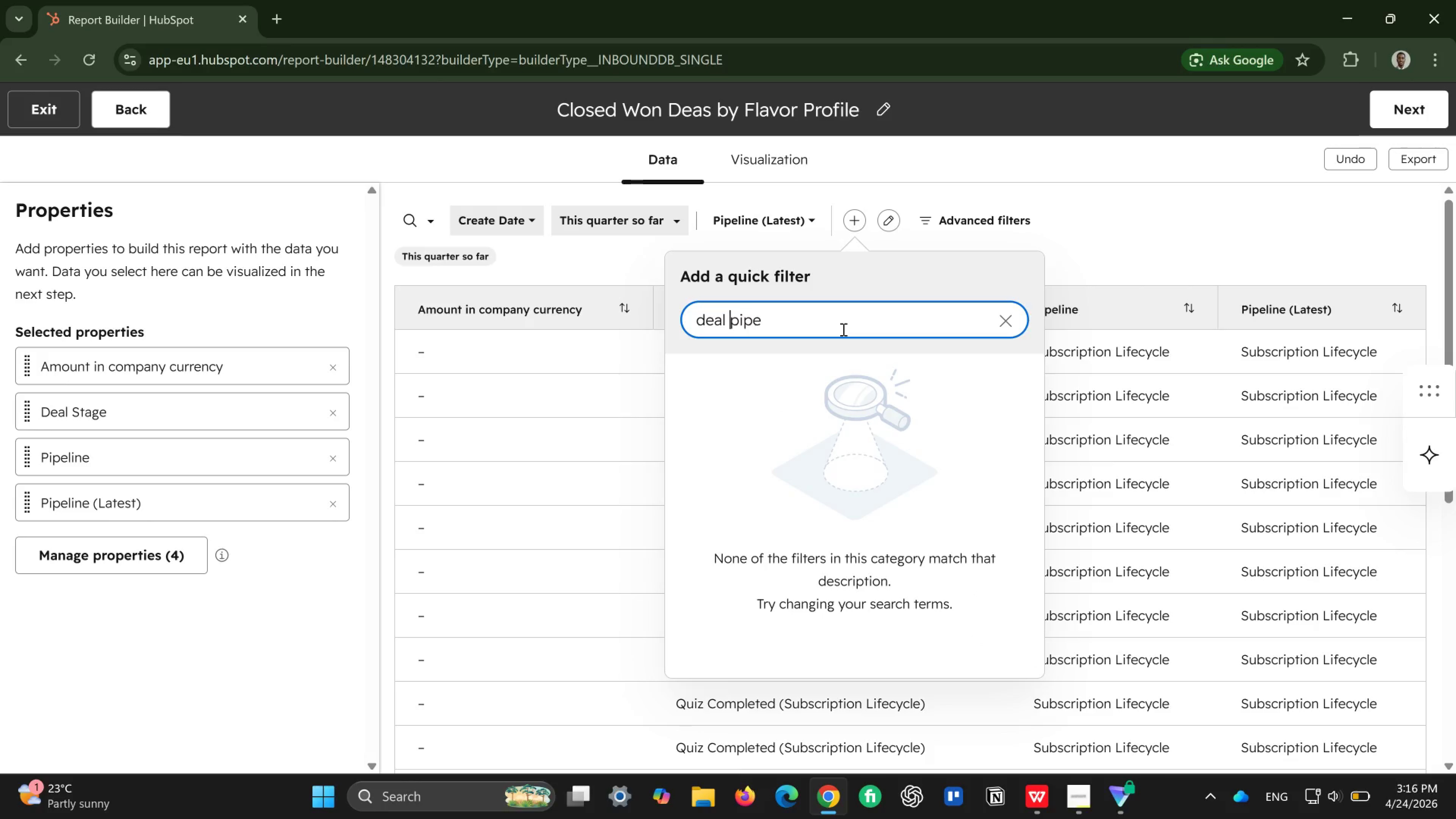 
left_click([843, 329])
 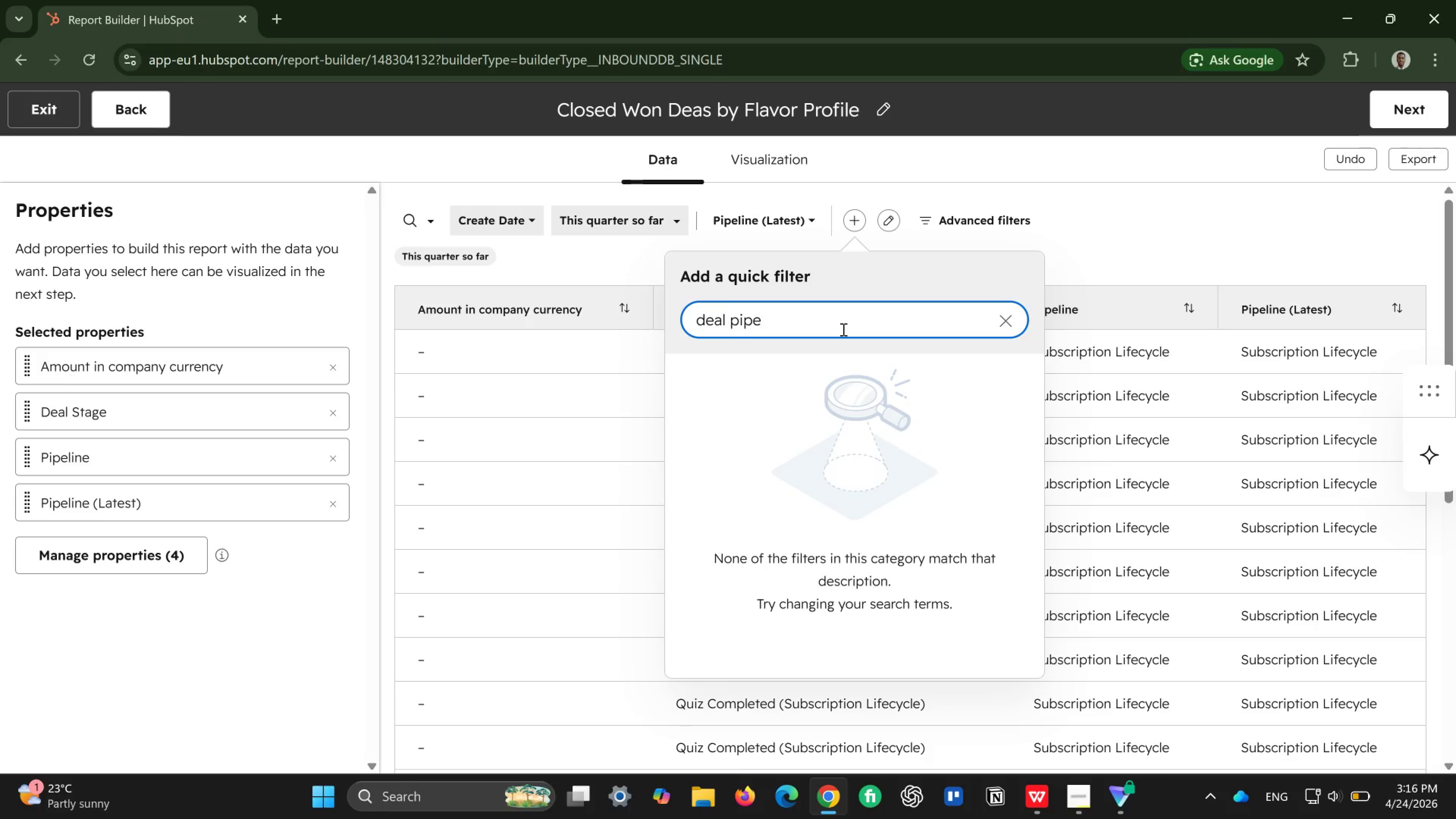 
key(Backspace)
key(Backspace)
key(Backspace)
key(Backspace)
key(Backspace)
key(Backspace)
key(Backspace)
key(Backspace)
key(Backspace)
type(pipe)
 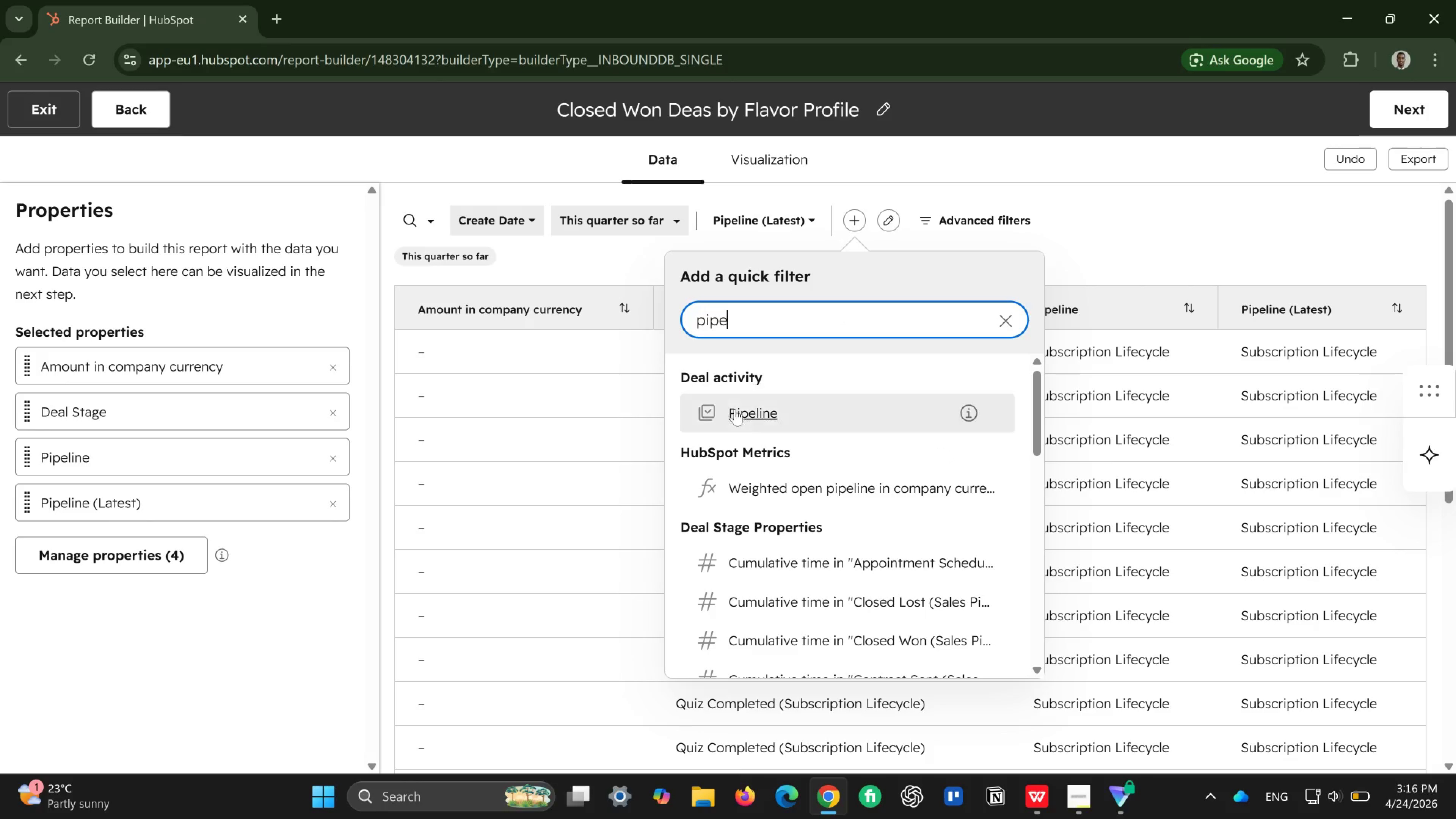 
left_click([730, 417])
 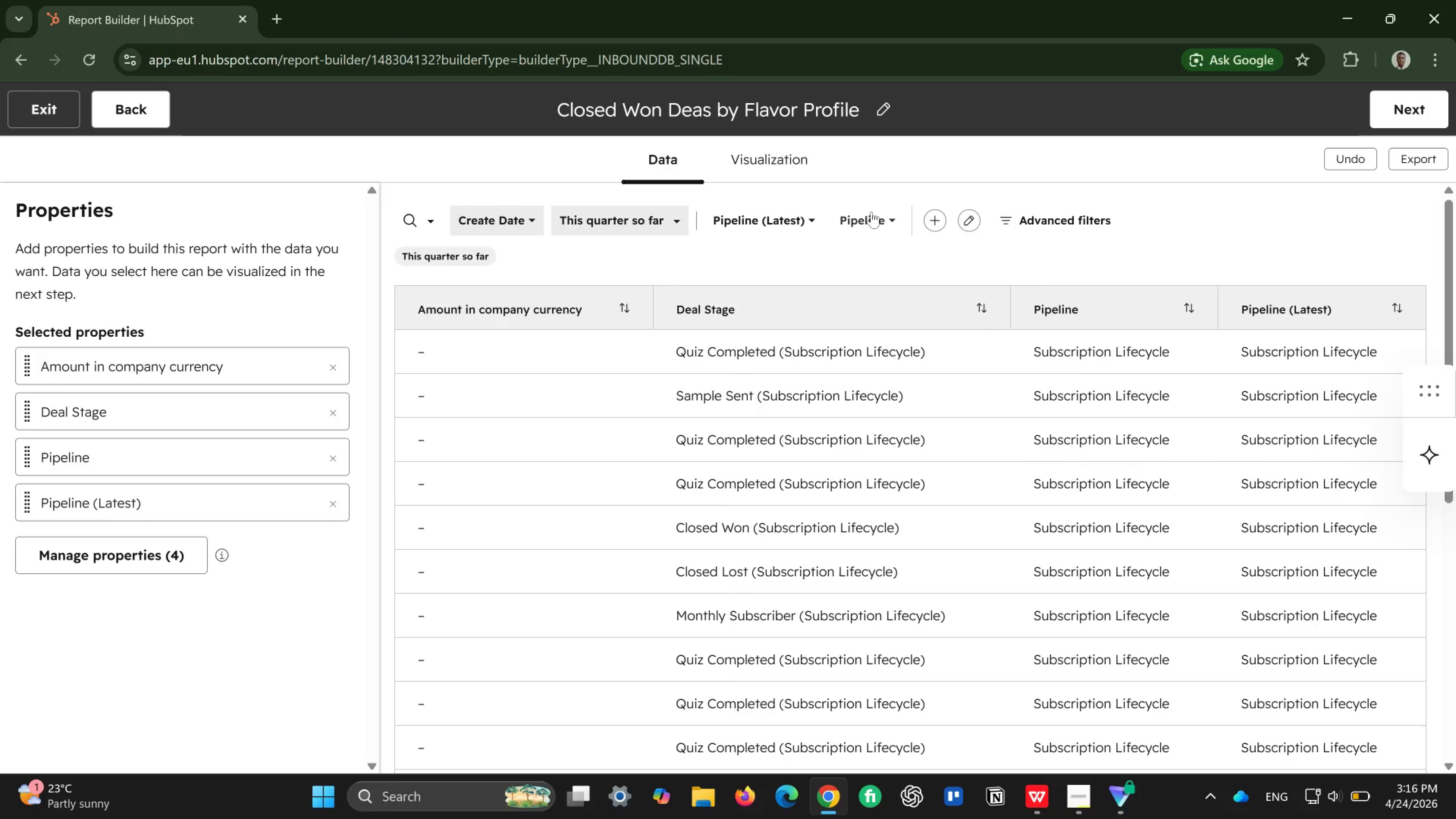 
left_click([876, 217])
 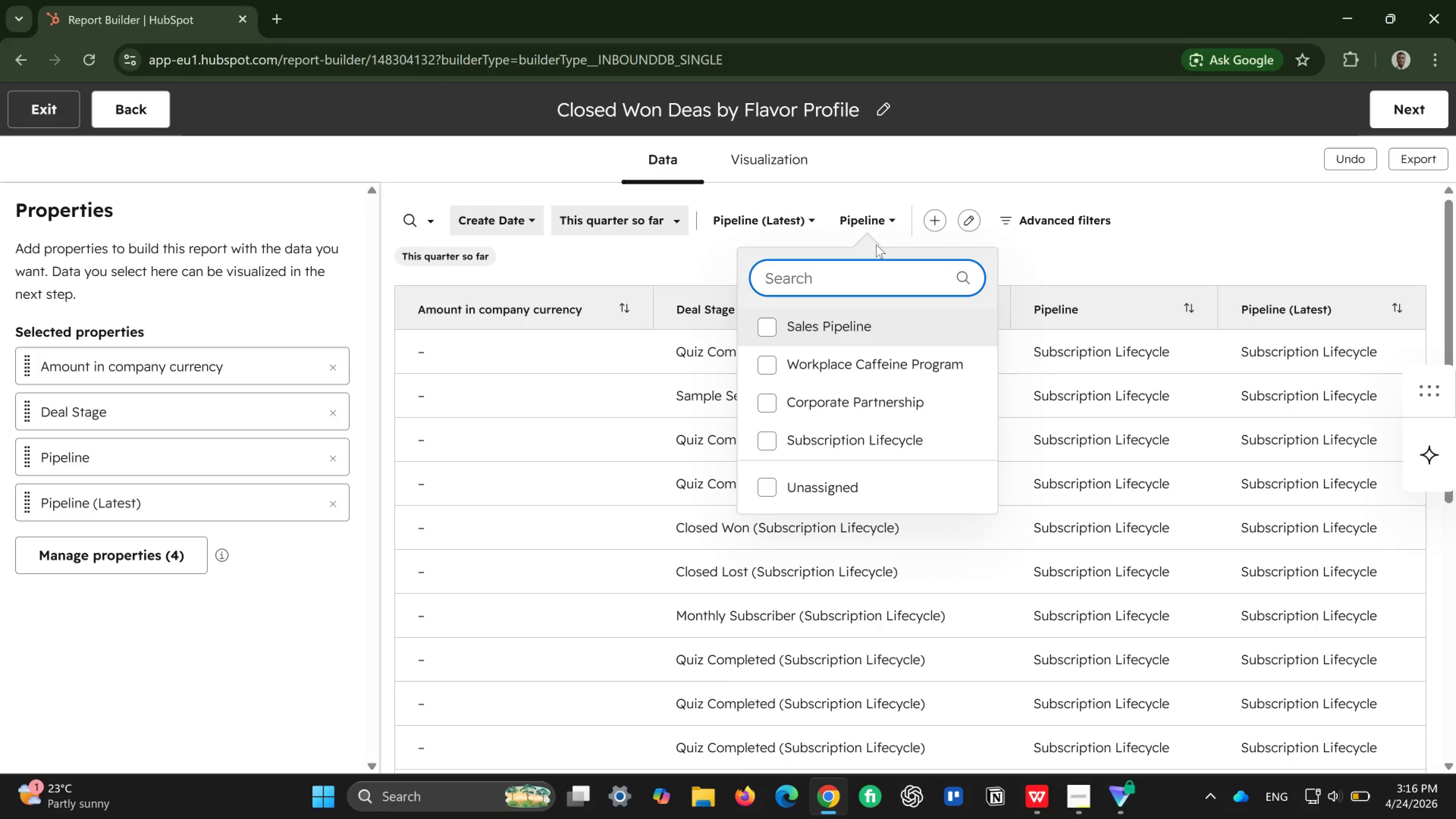 
wait(5.59)
 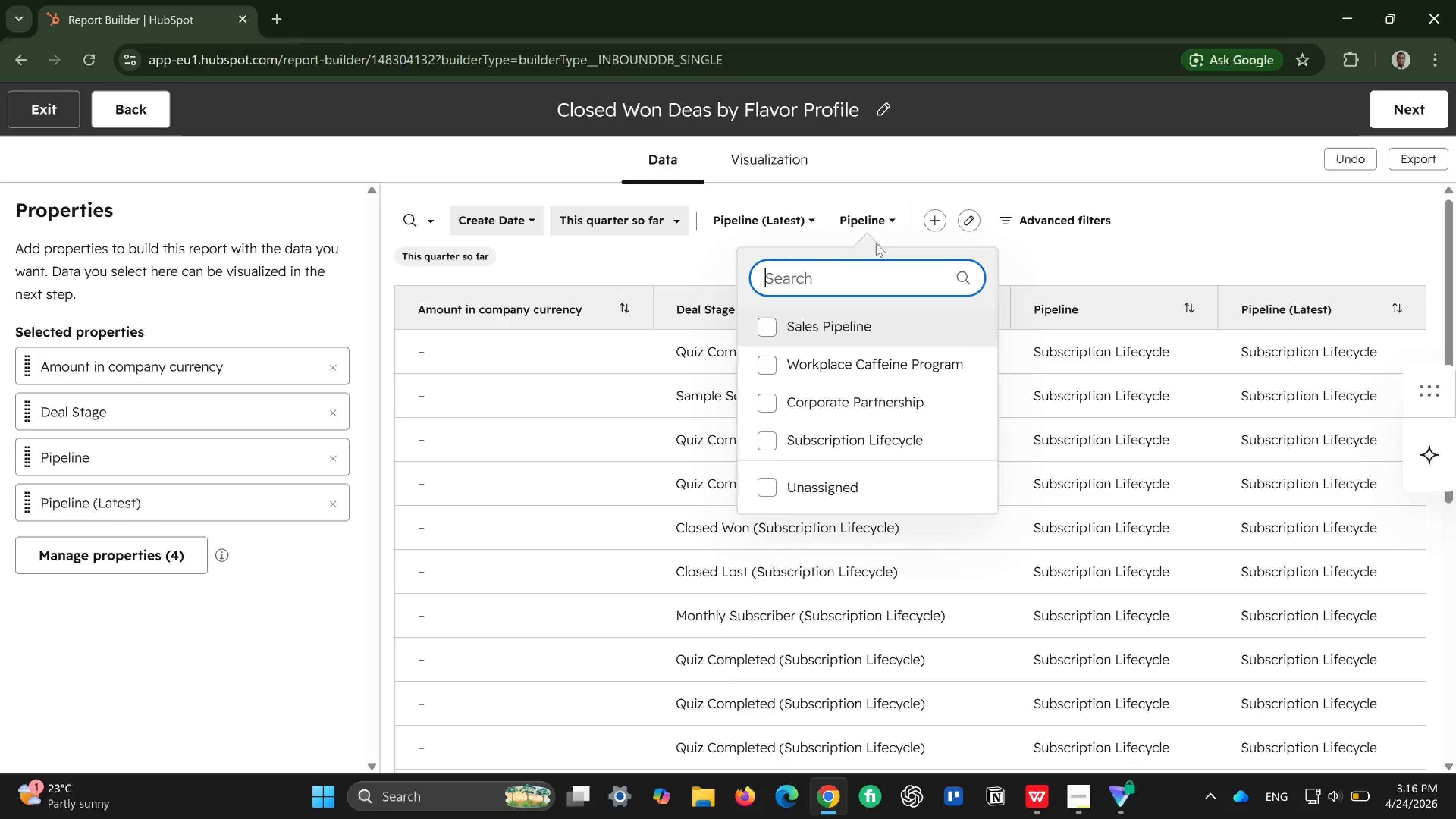 
left_click([855, 447])
 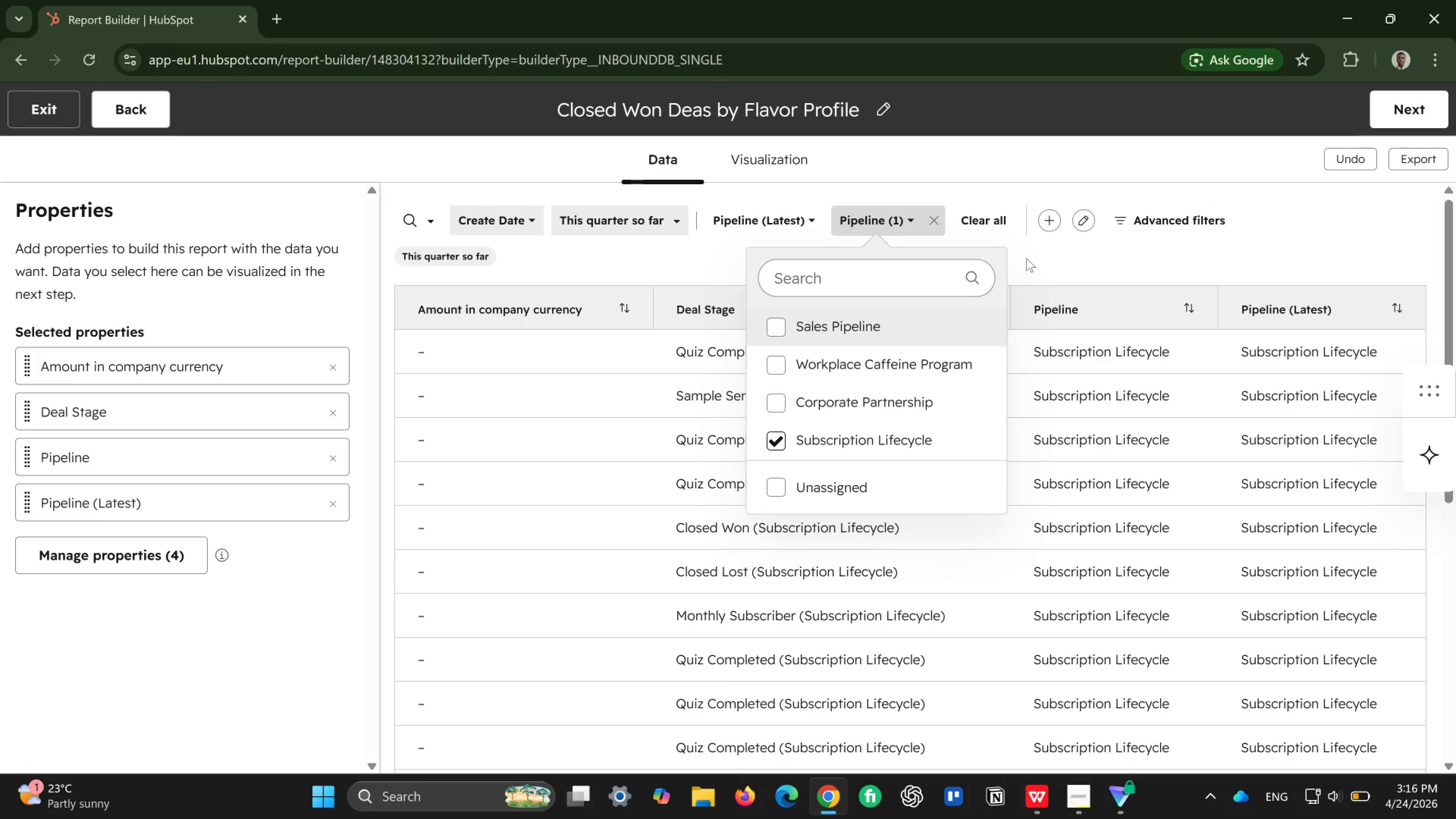 
wait(5.77)
 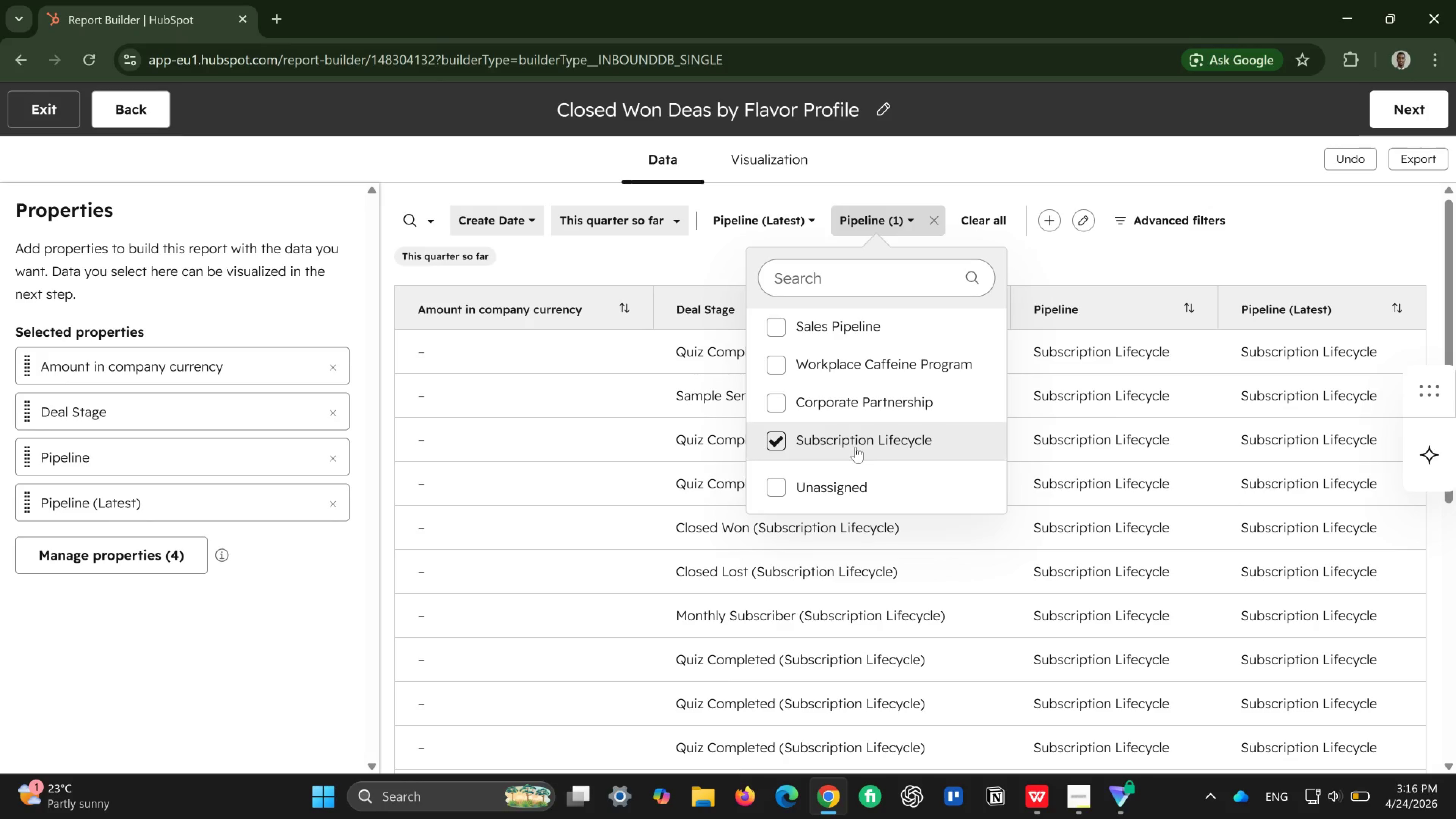 
left_click([1026, 258])
 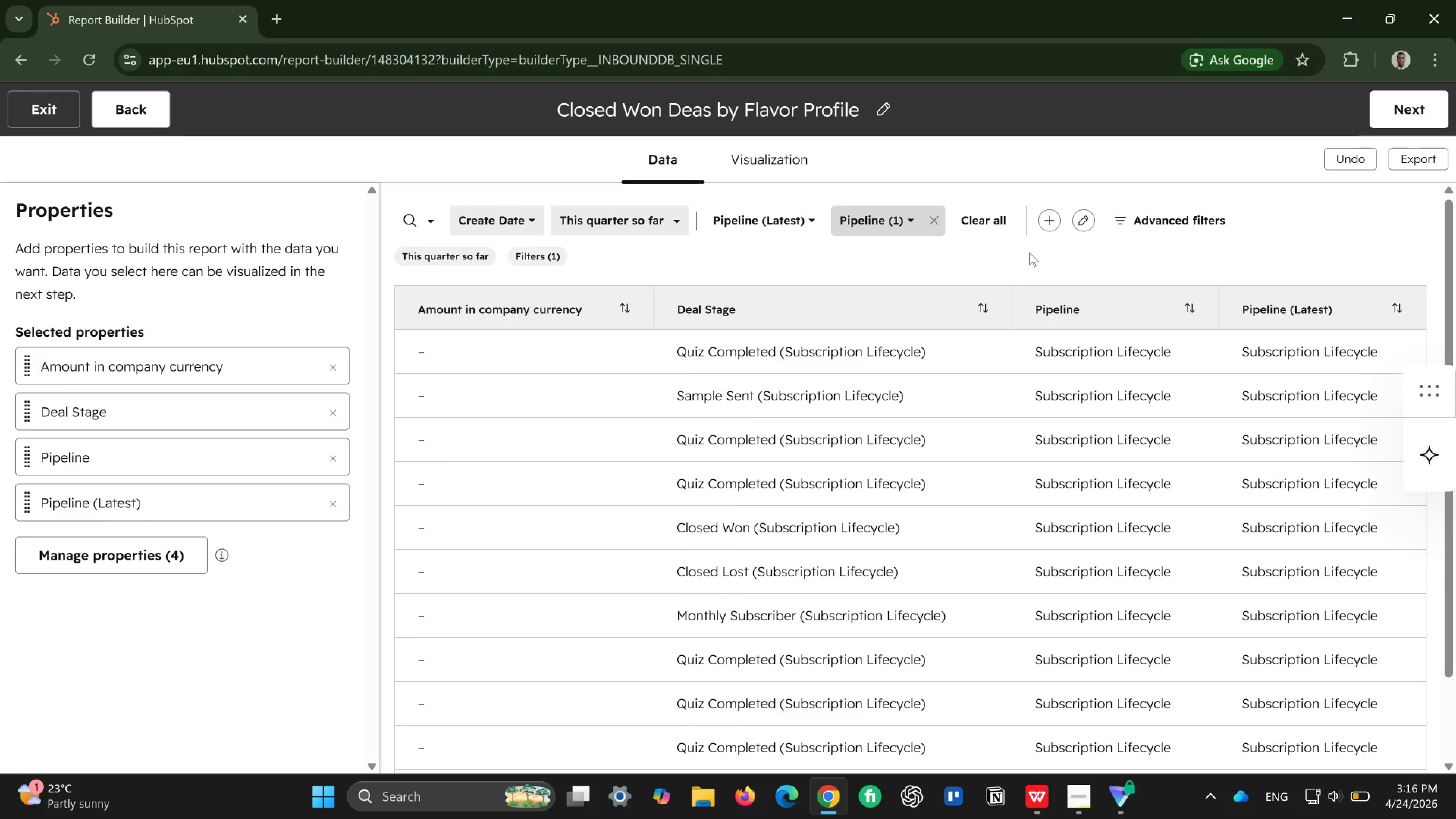 
wait(12.32)
 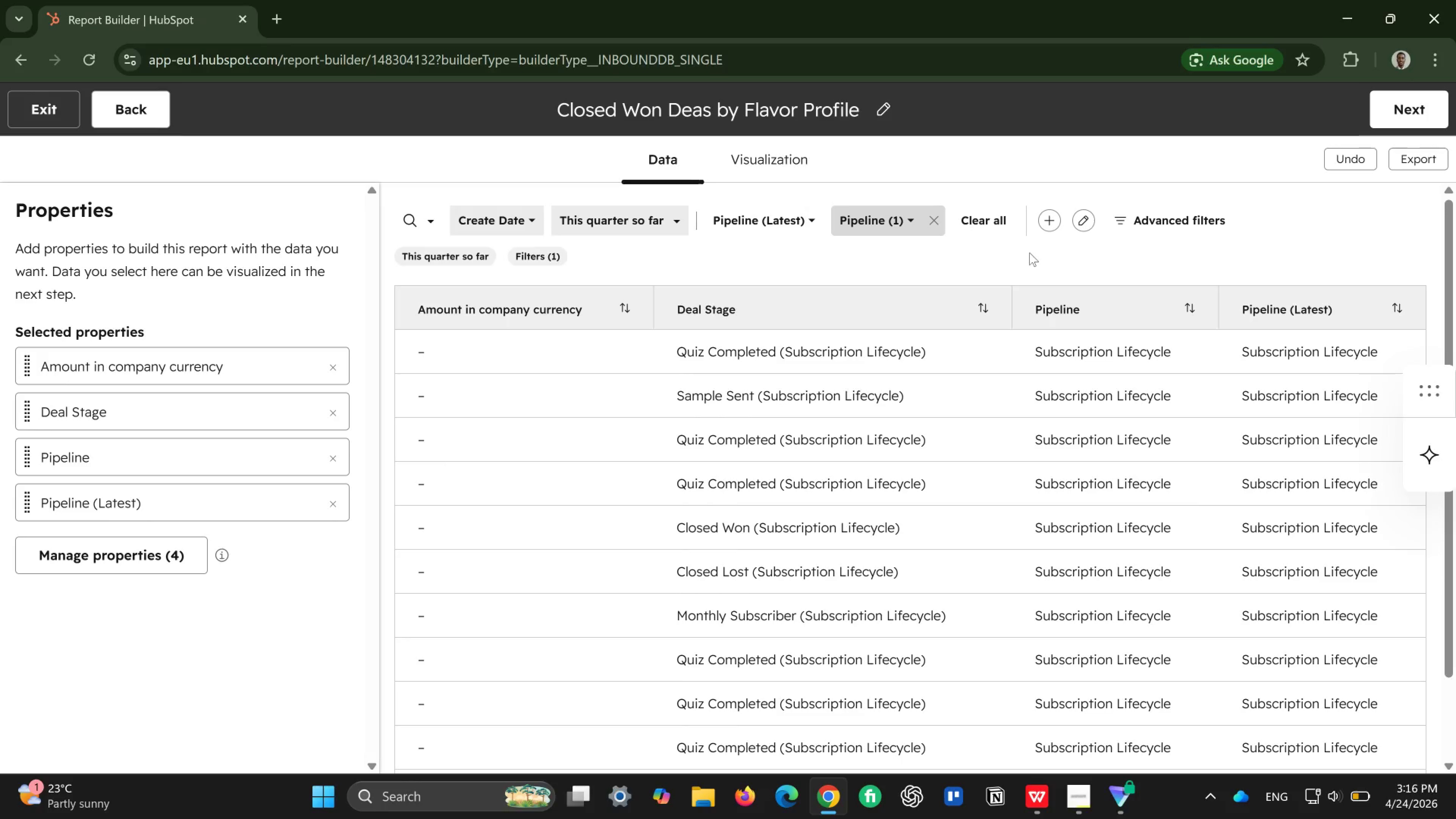 
left_click([1053, 225])
 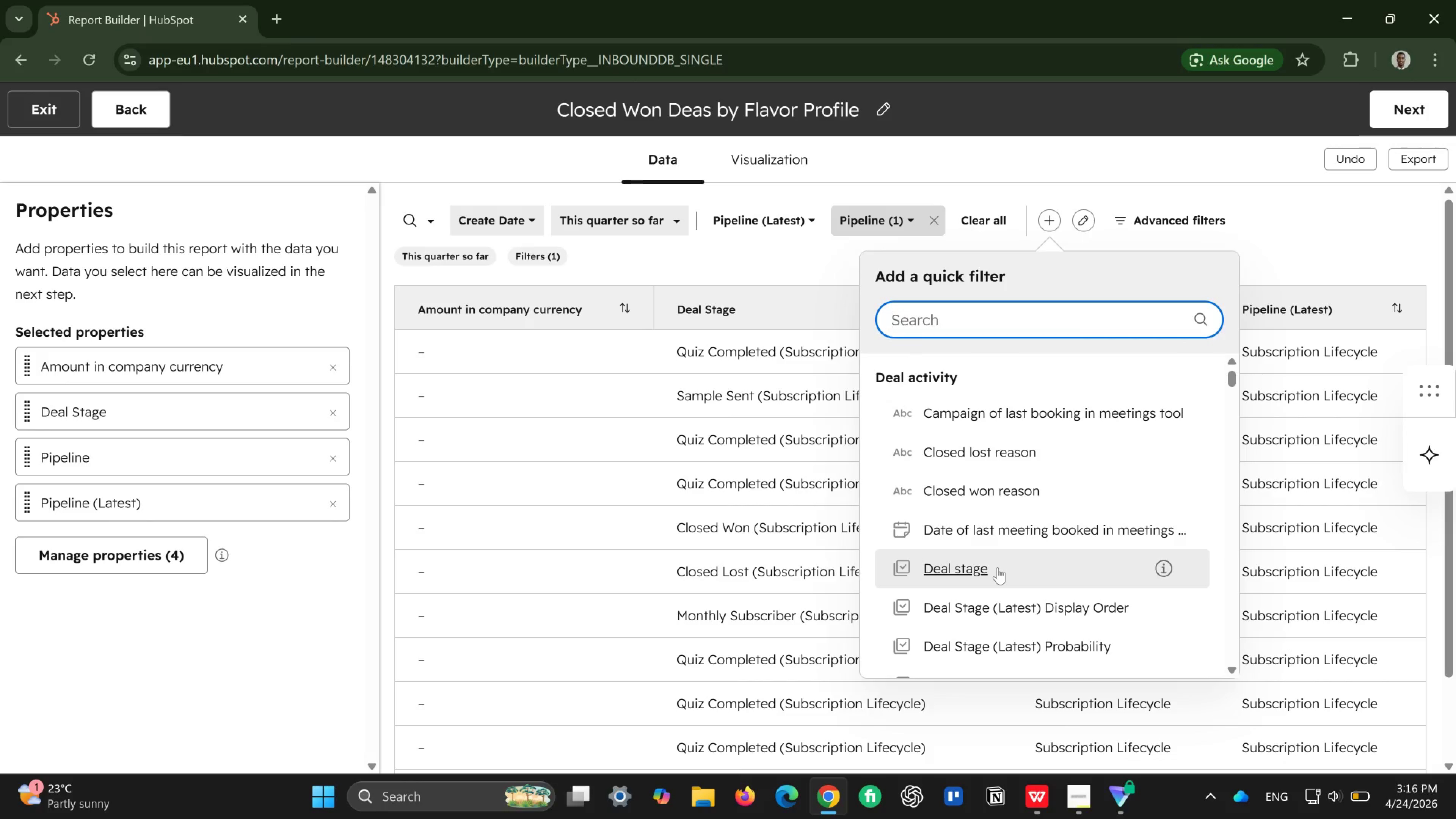 
left_click([998, 568])
 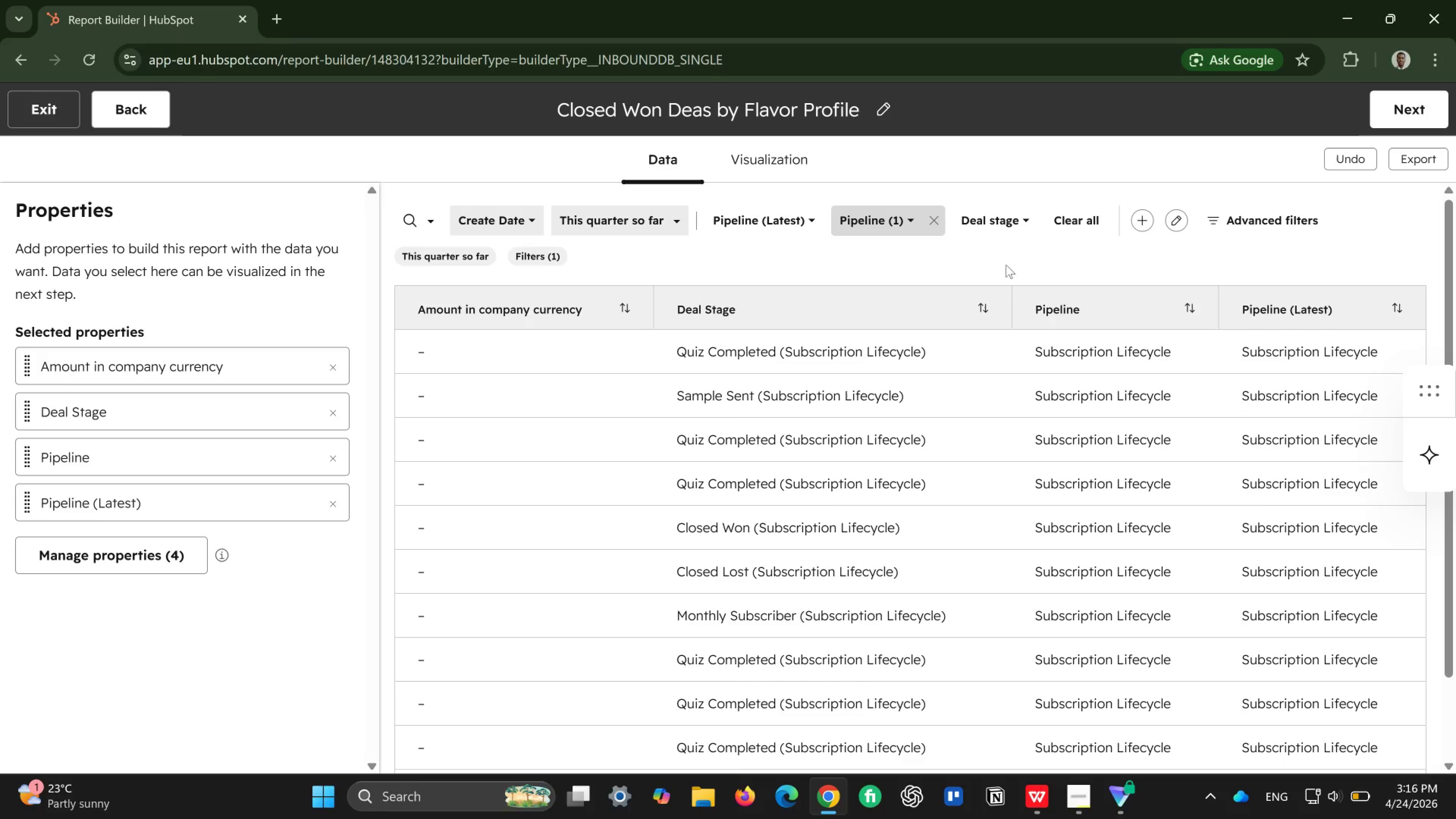 
left_click([1027, 222])
 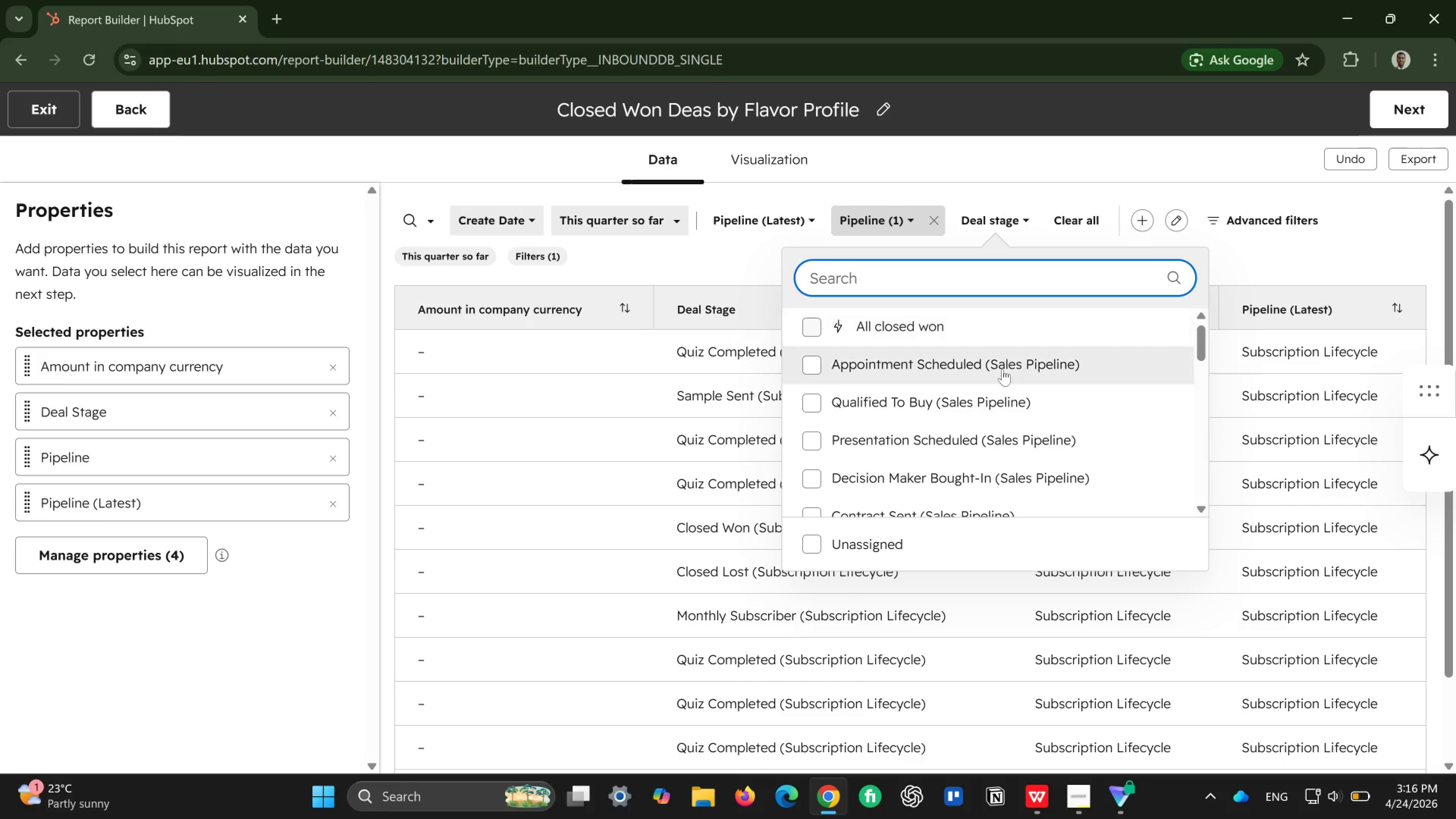 
scroll: coordinate [1002, 417], scroll_direction: down, amount: 3.0
 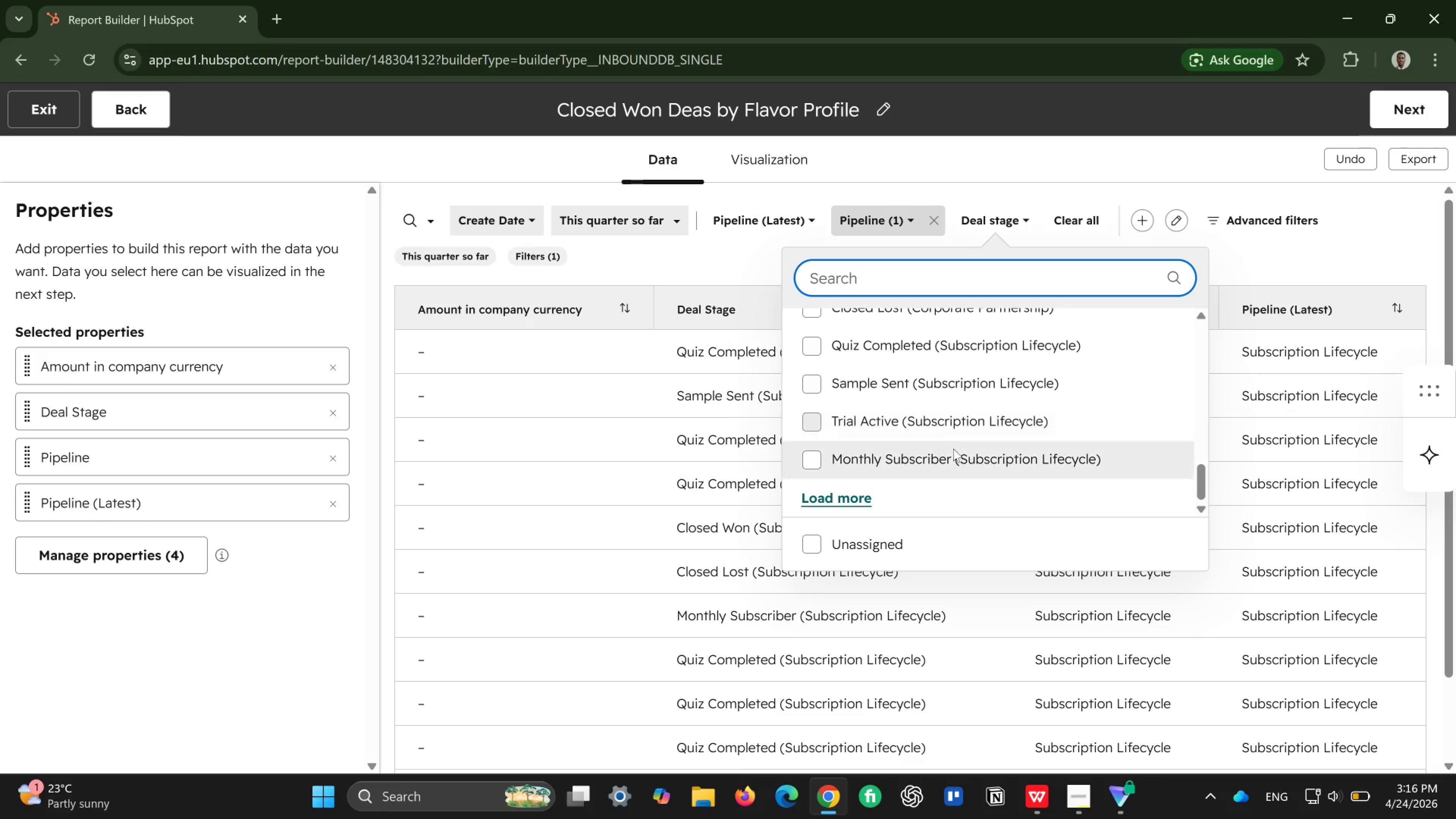 
left_click([953, 449])
 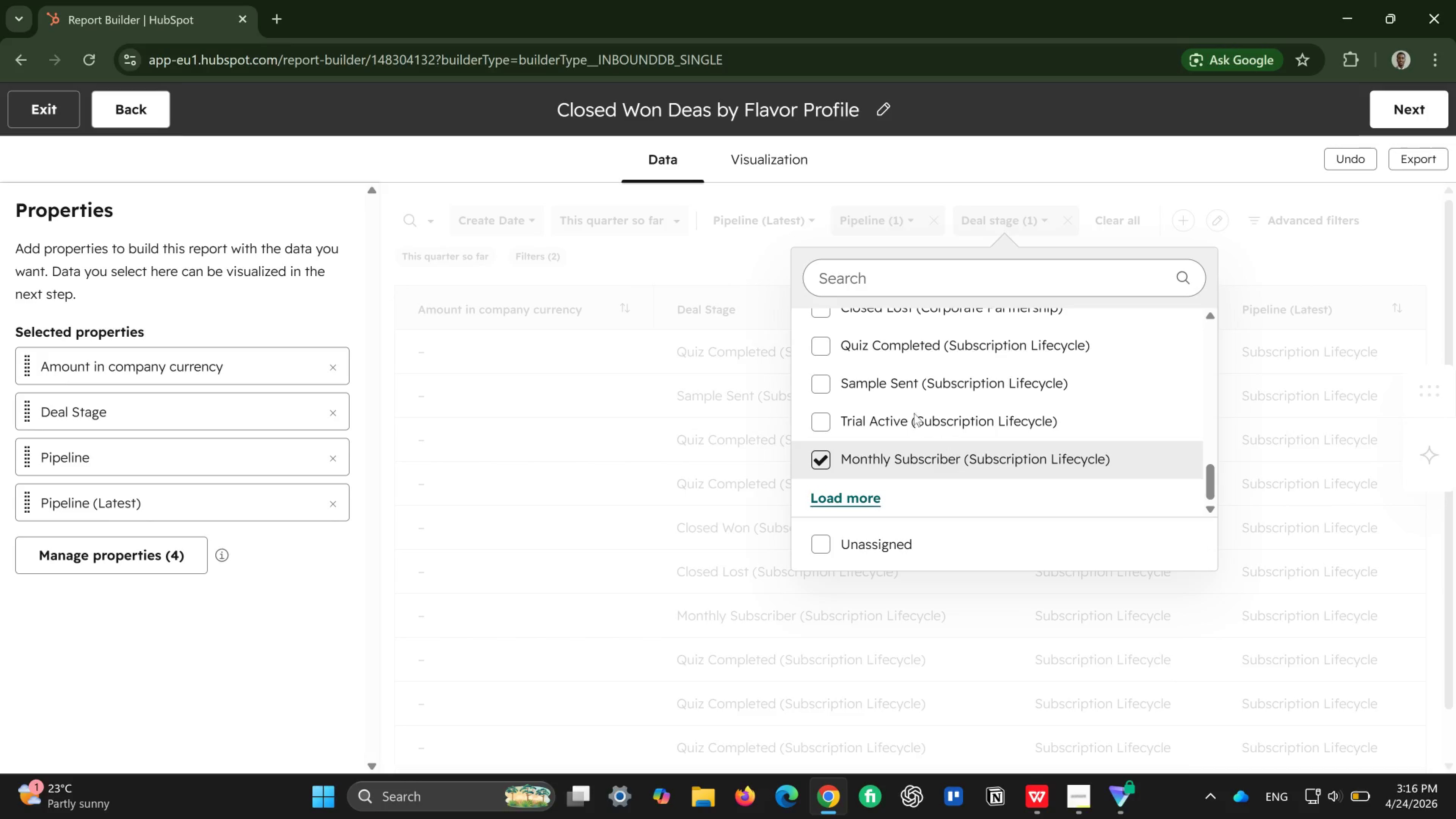 
mouse_move([1024, 179])
 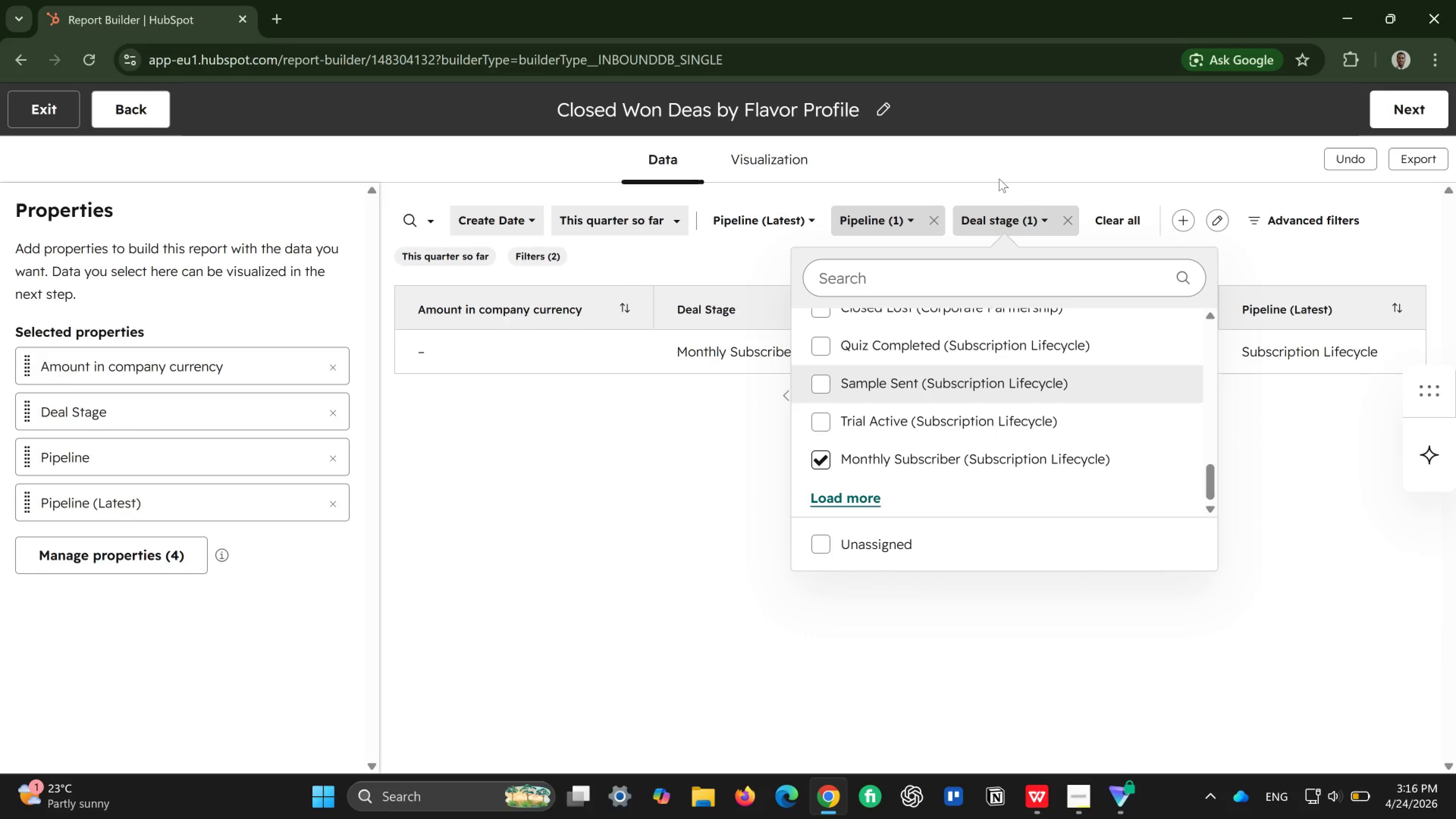 
left_click([999, 179])
 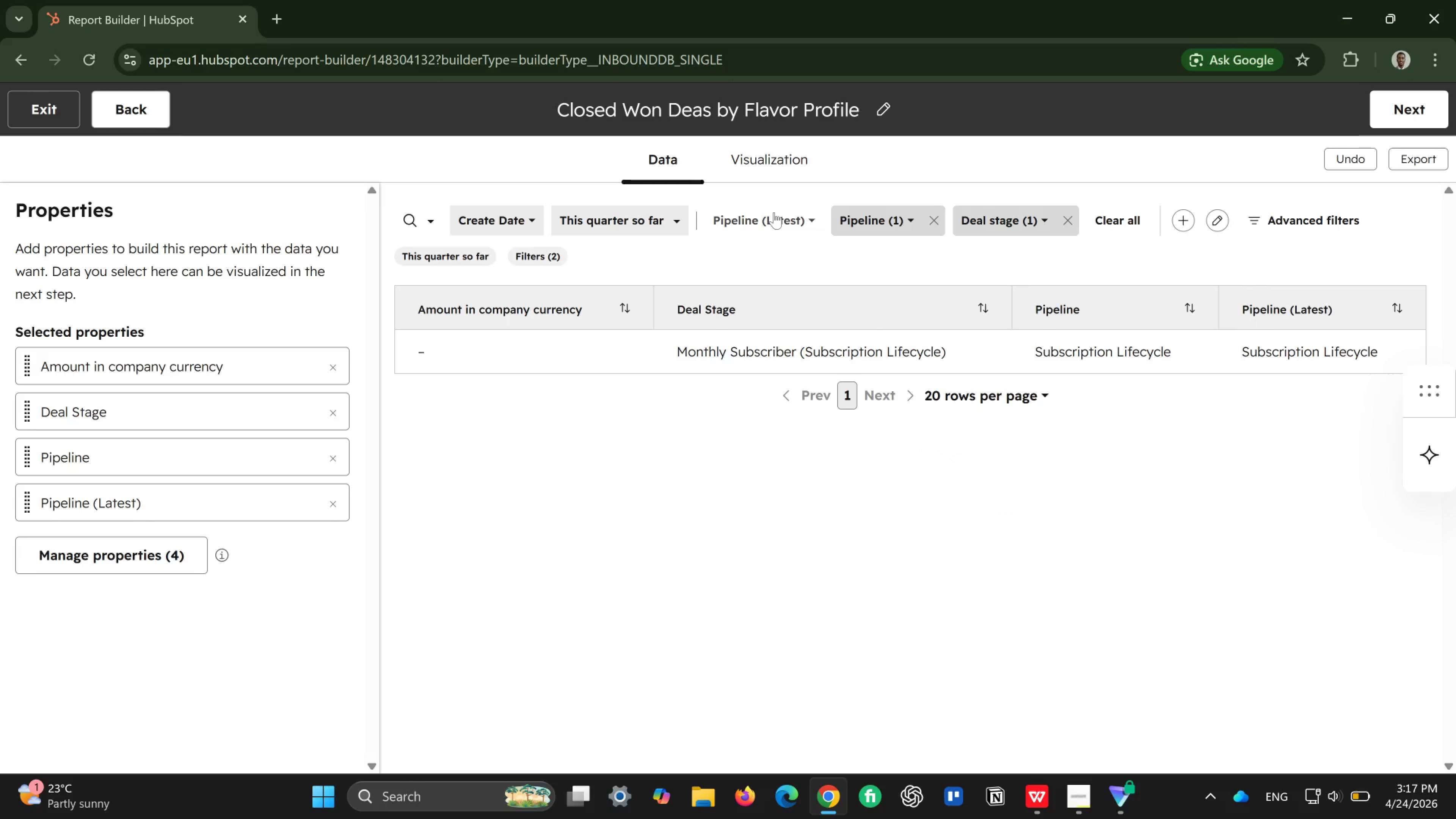 
wait(5.03)
 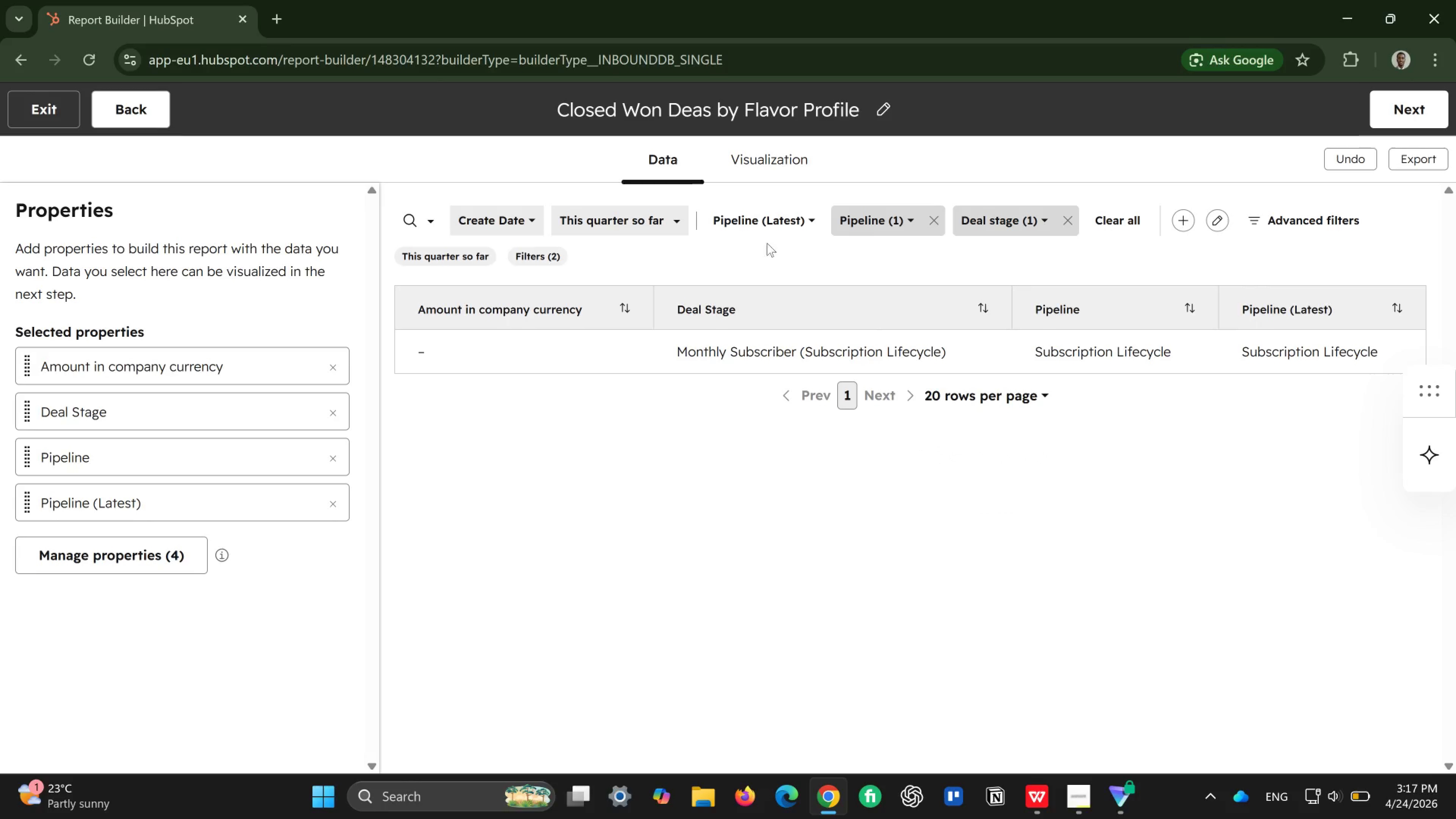 
left_click([808, 218])
 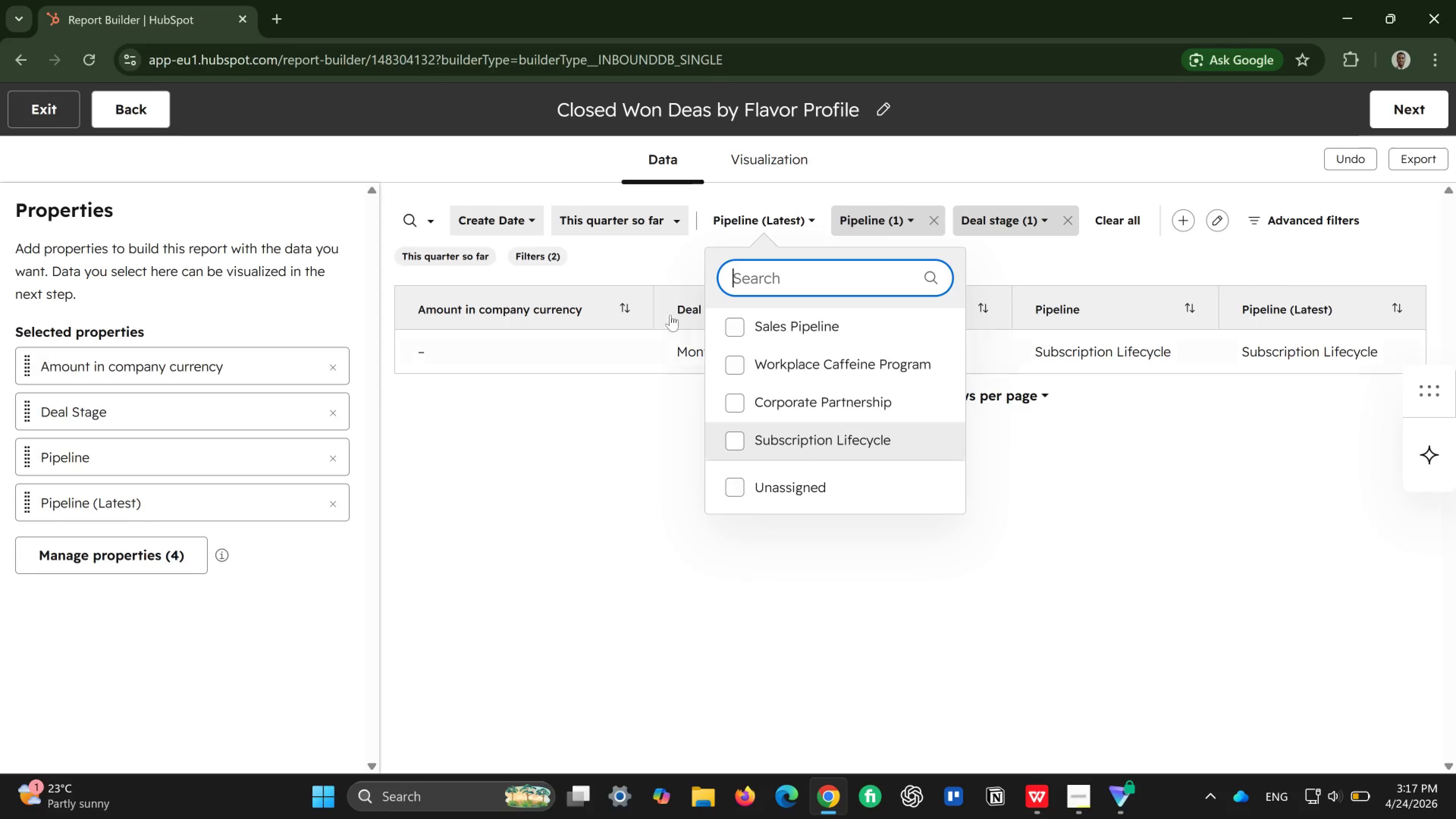 
wait(5.04)
 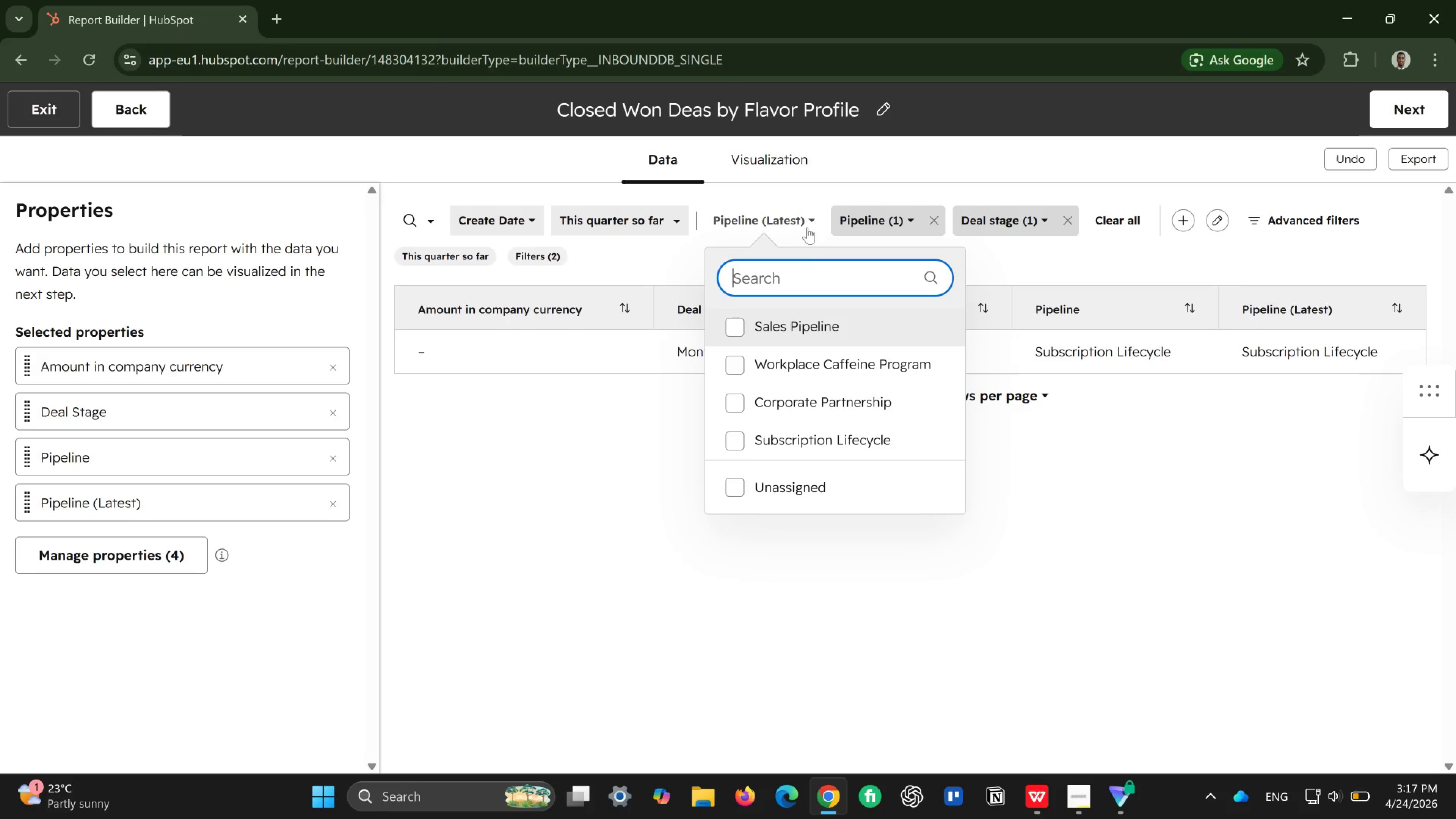 
left_click_drag(start_coordinate=[739, 221], to_coordinate=[627, 281])
 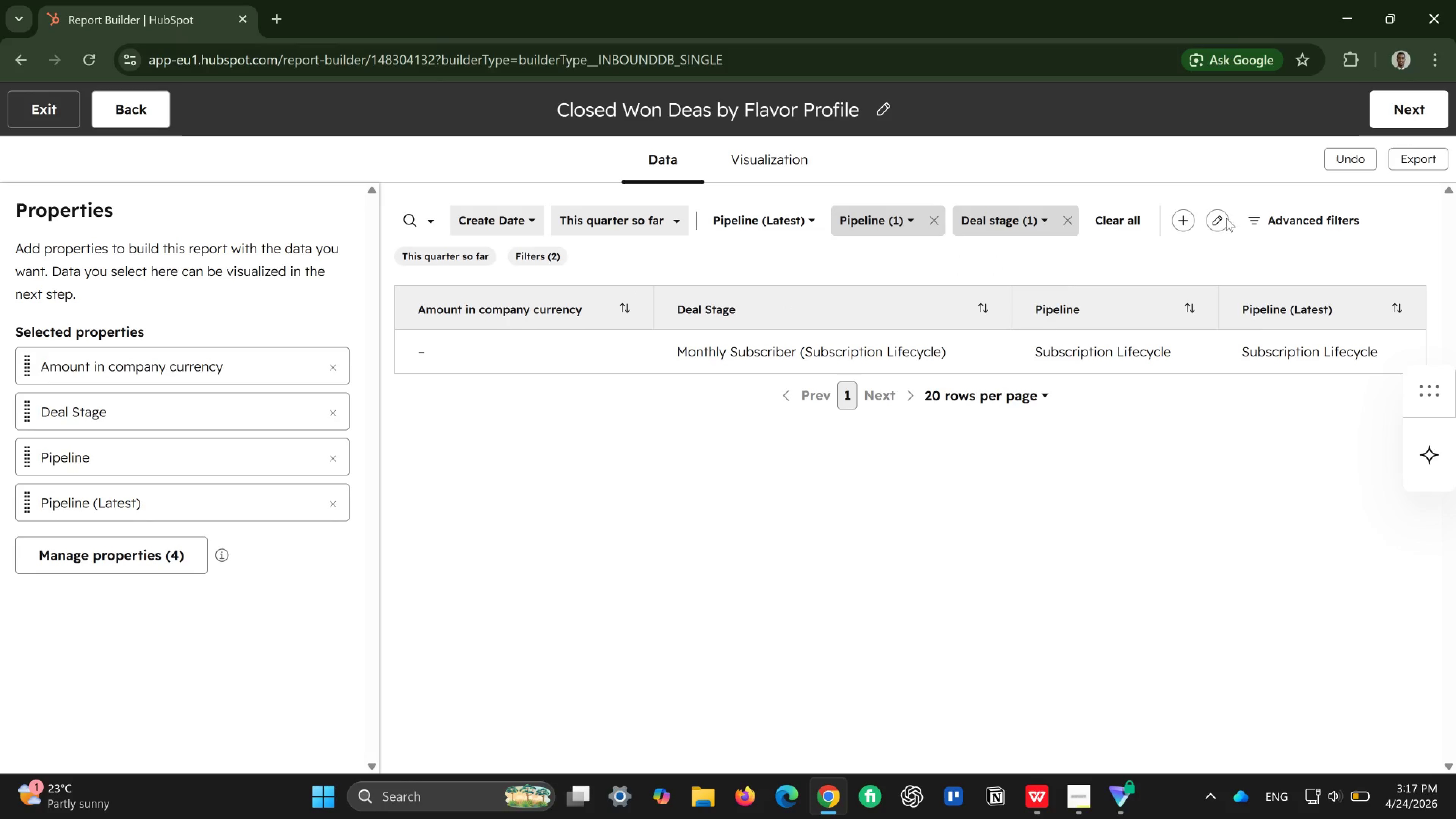 
left_click([1210, 219])
 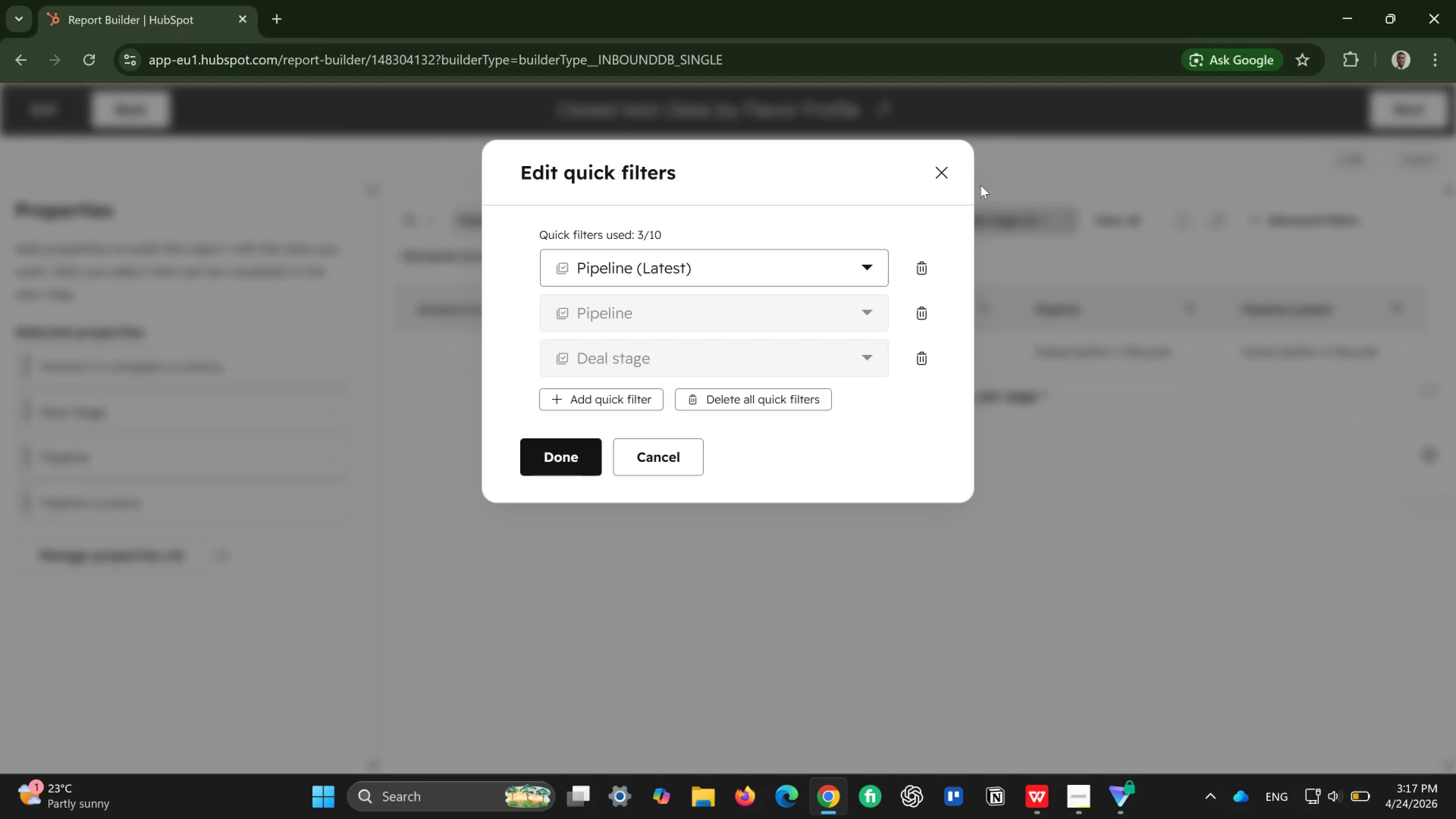 
left_click([924, 268])
 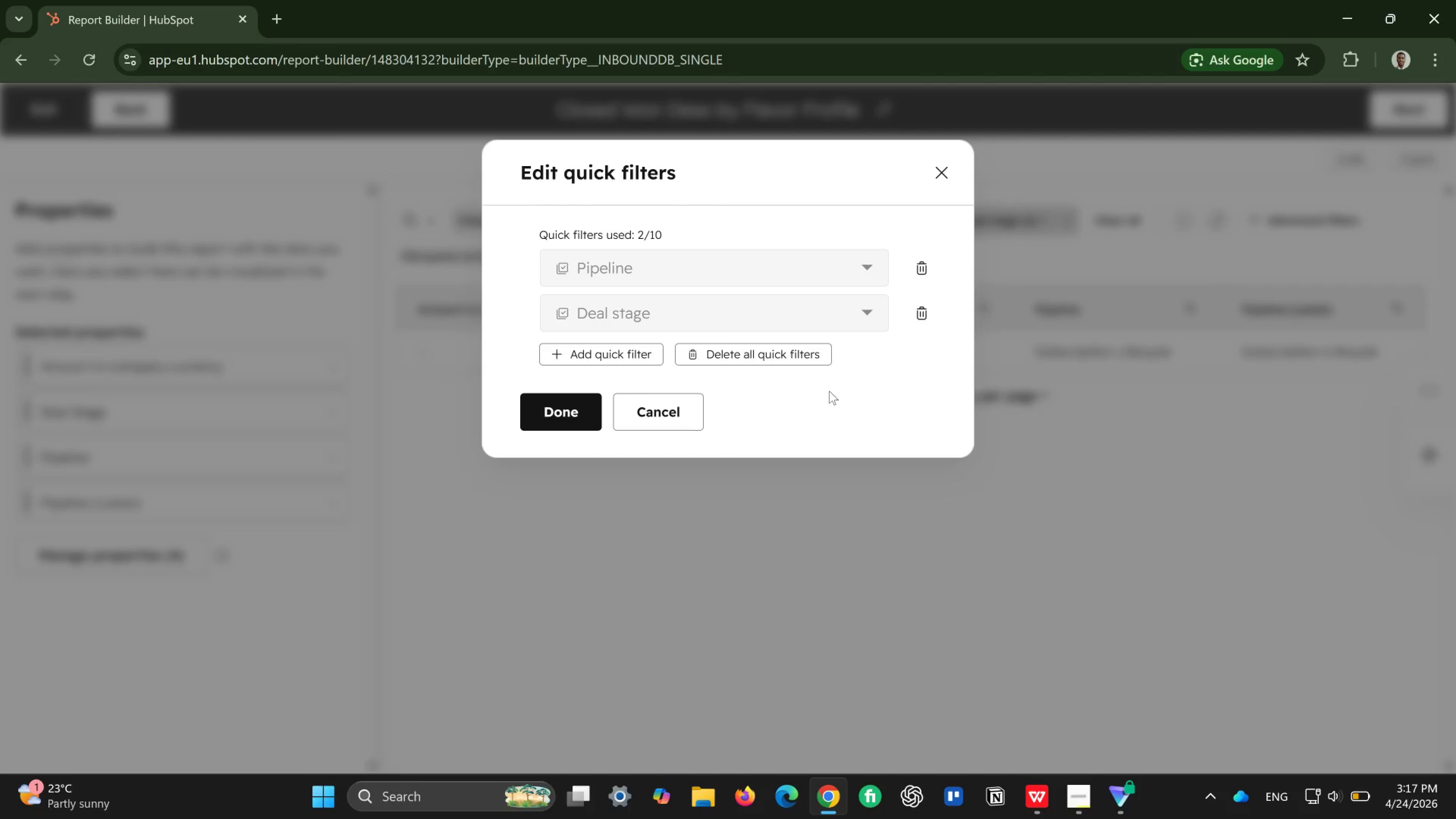 
scroll: coordinate [715, 295], scroll_direction: down, amount: 3.0
 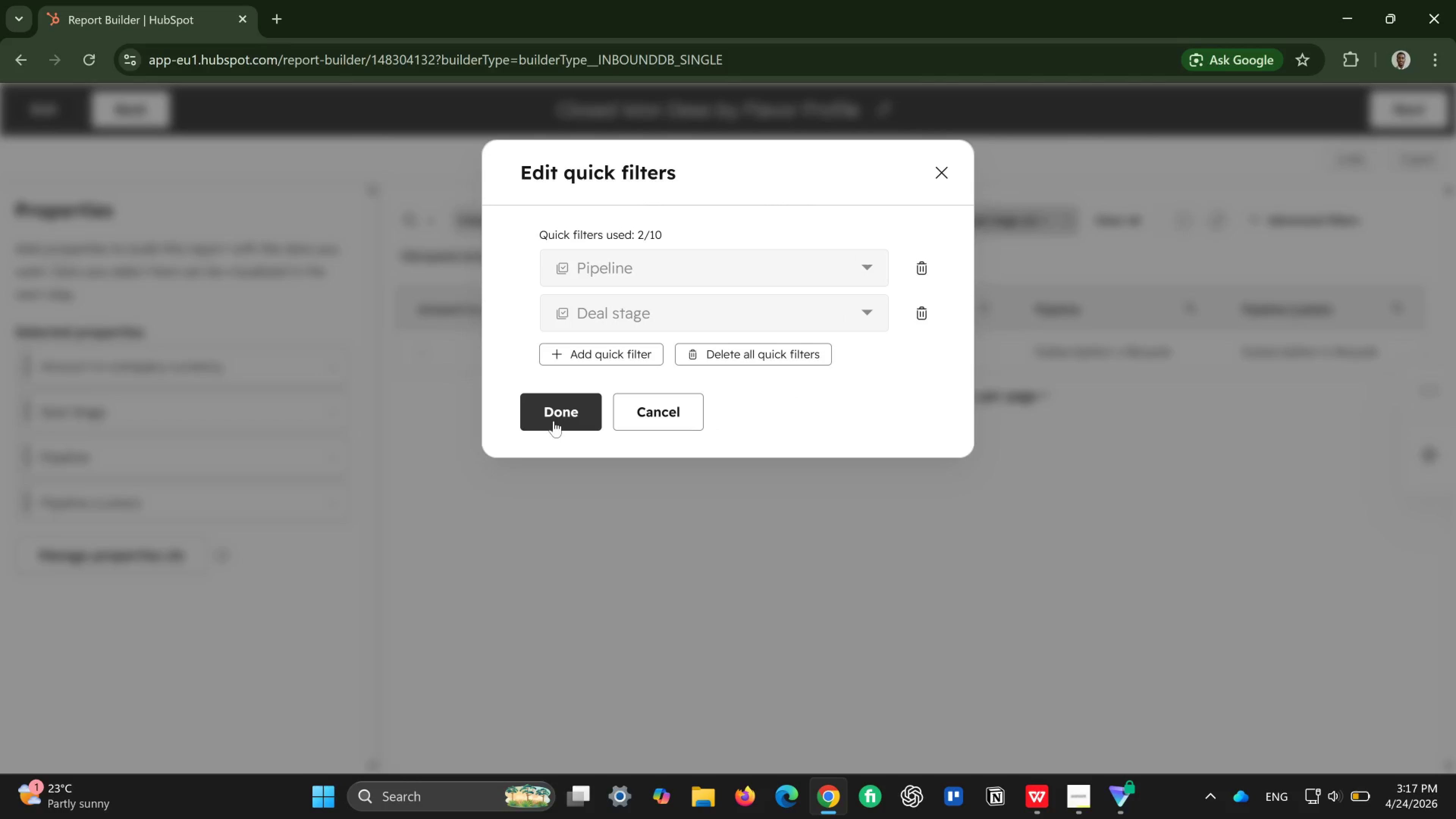 
wait(7.43)
 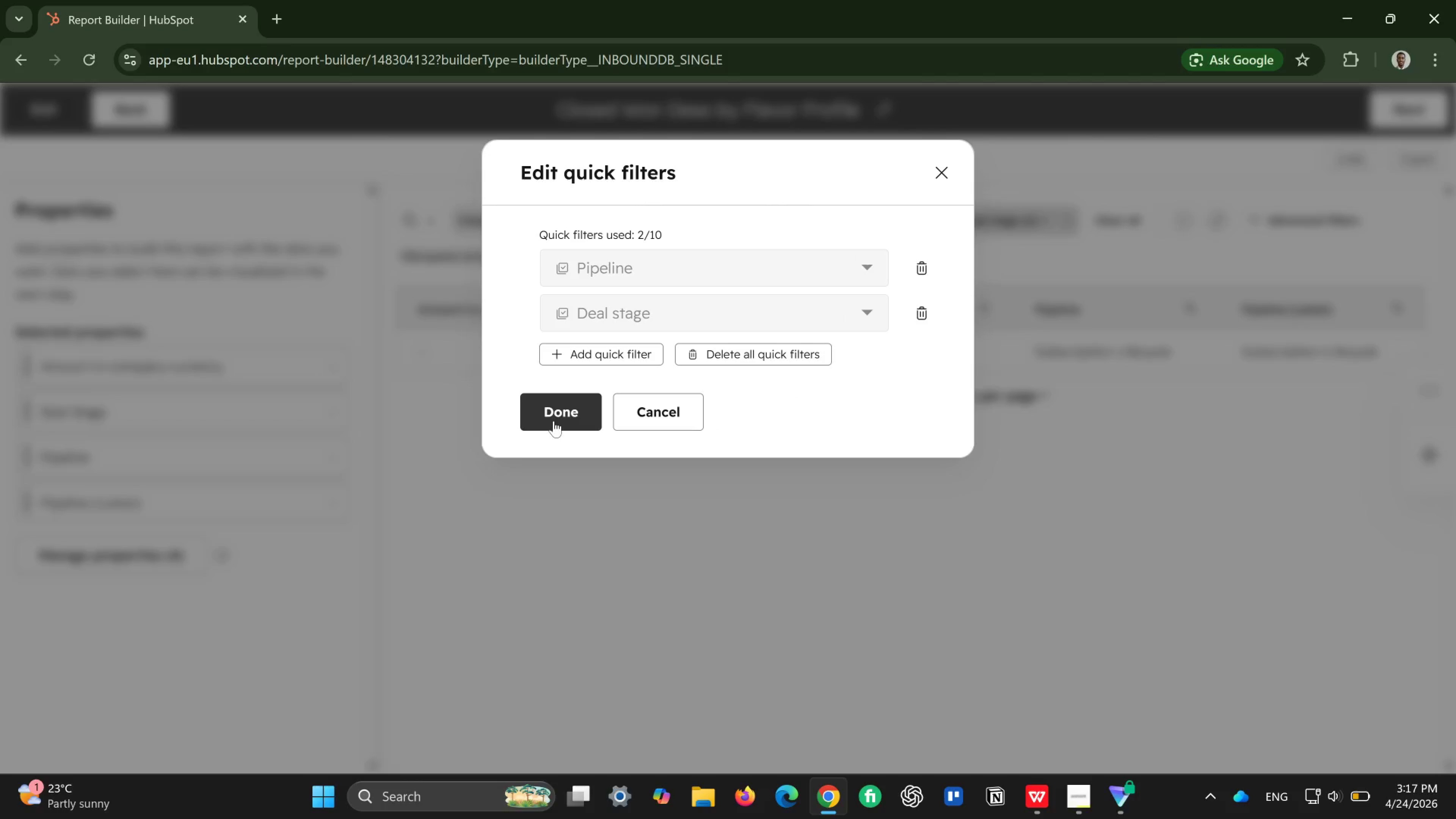 
left_click([556, 417])
 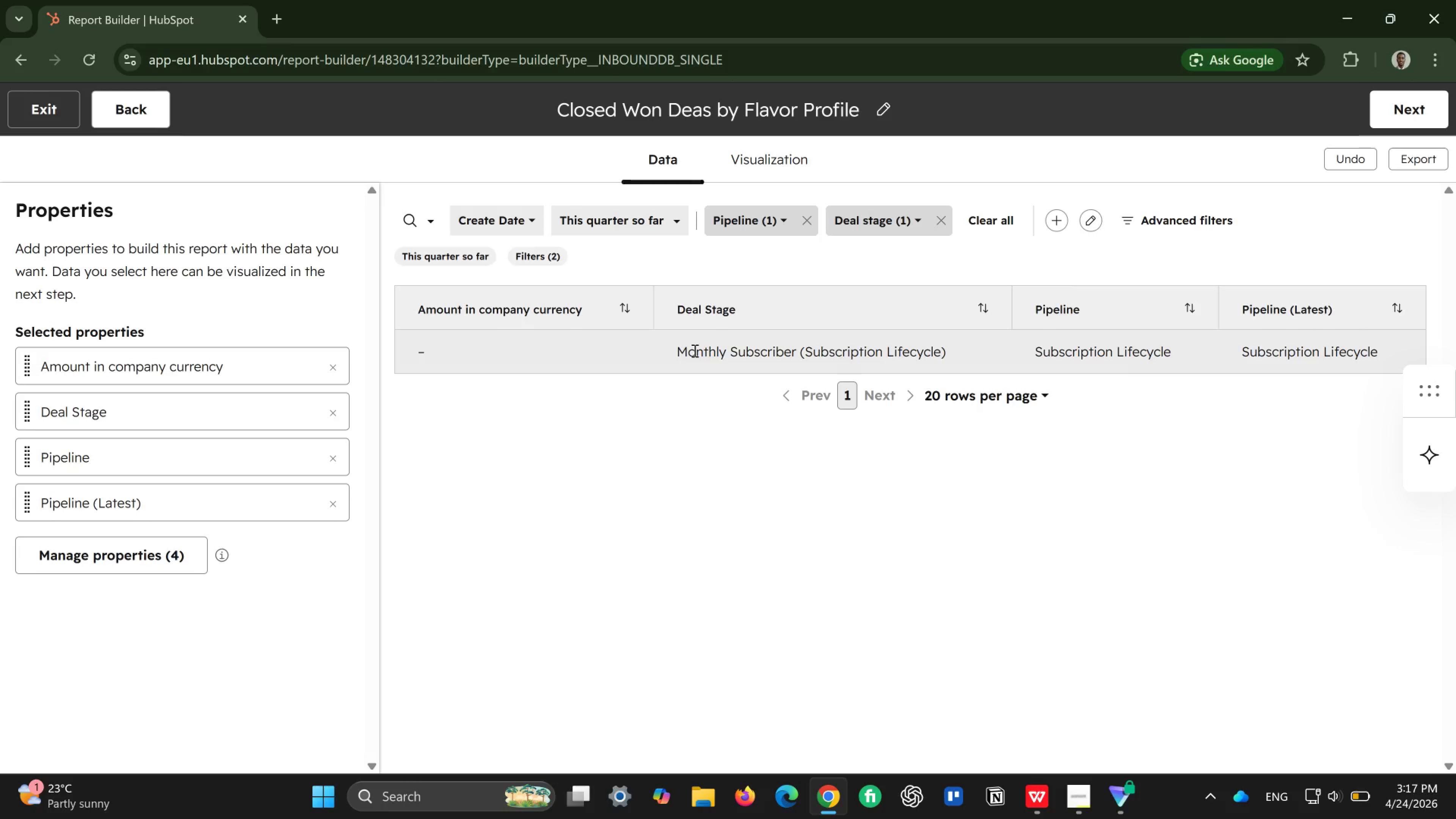 
wait(9.23)
 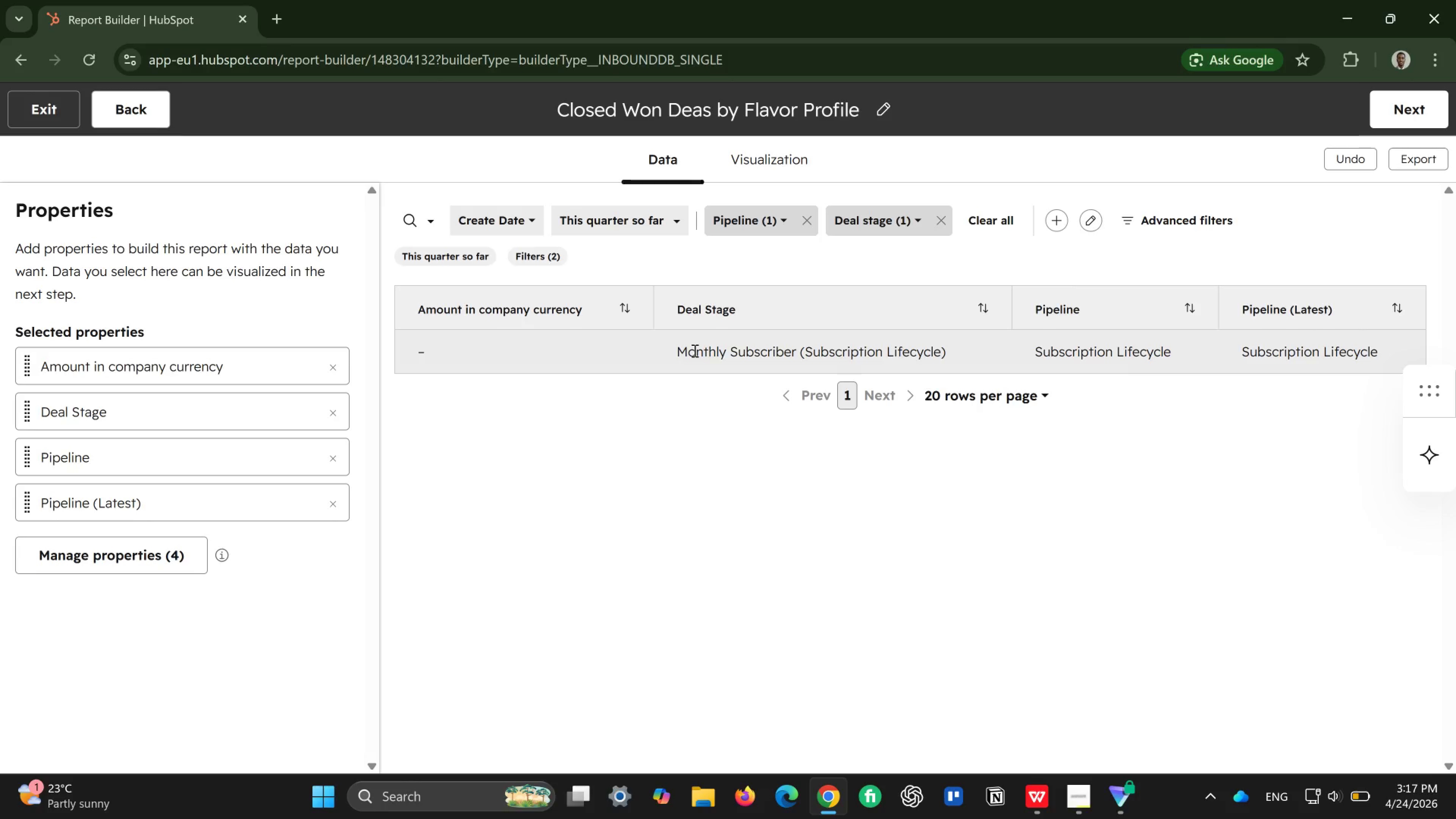 
left_click([783, 218])
 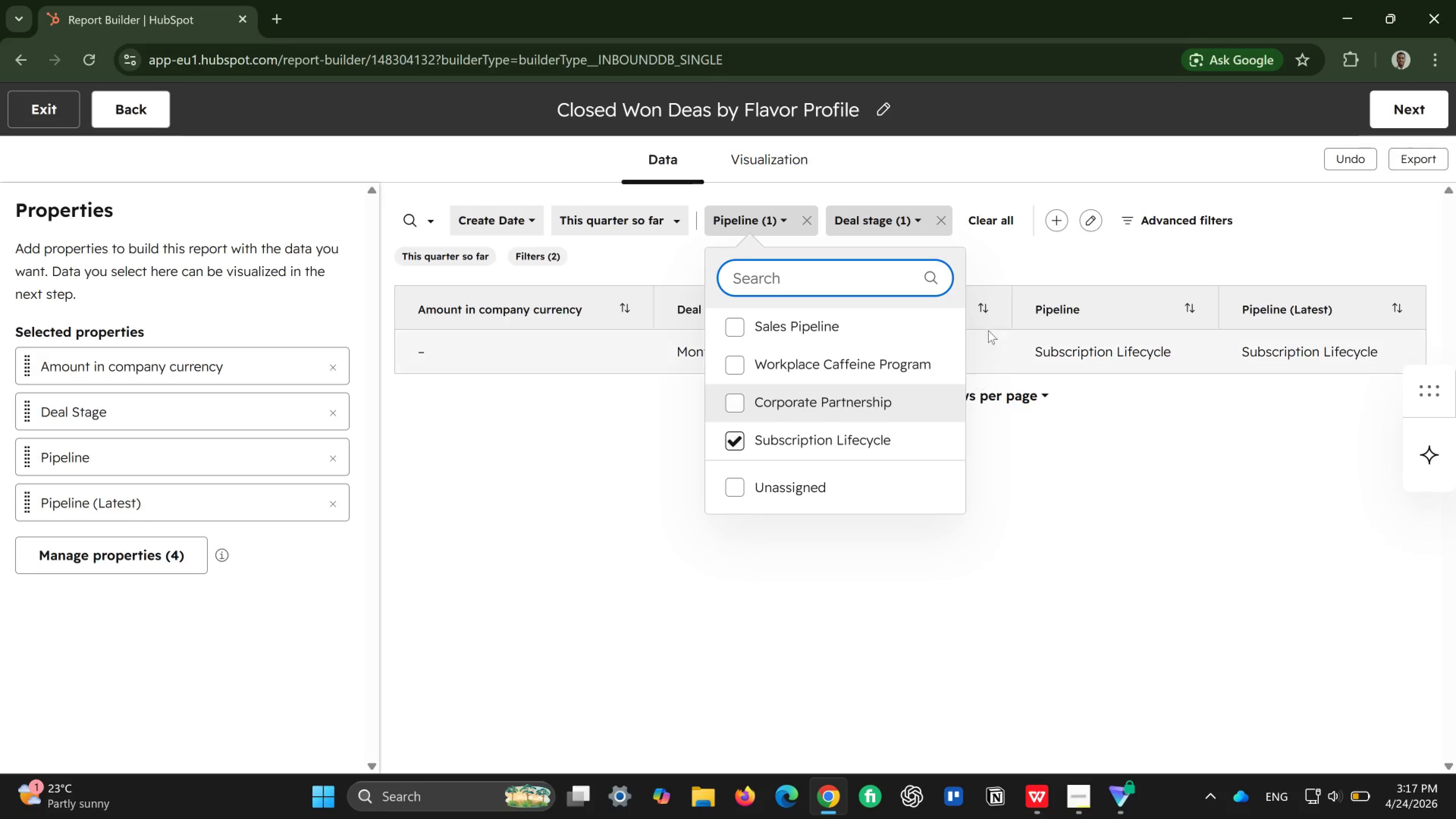 
left_click([1004, 269])
 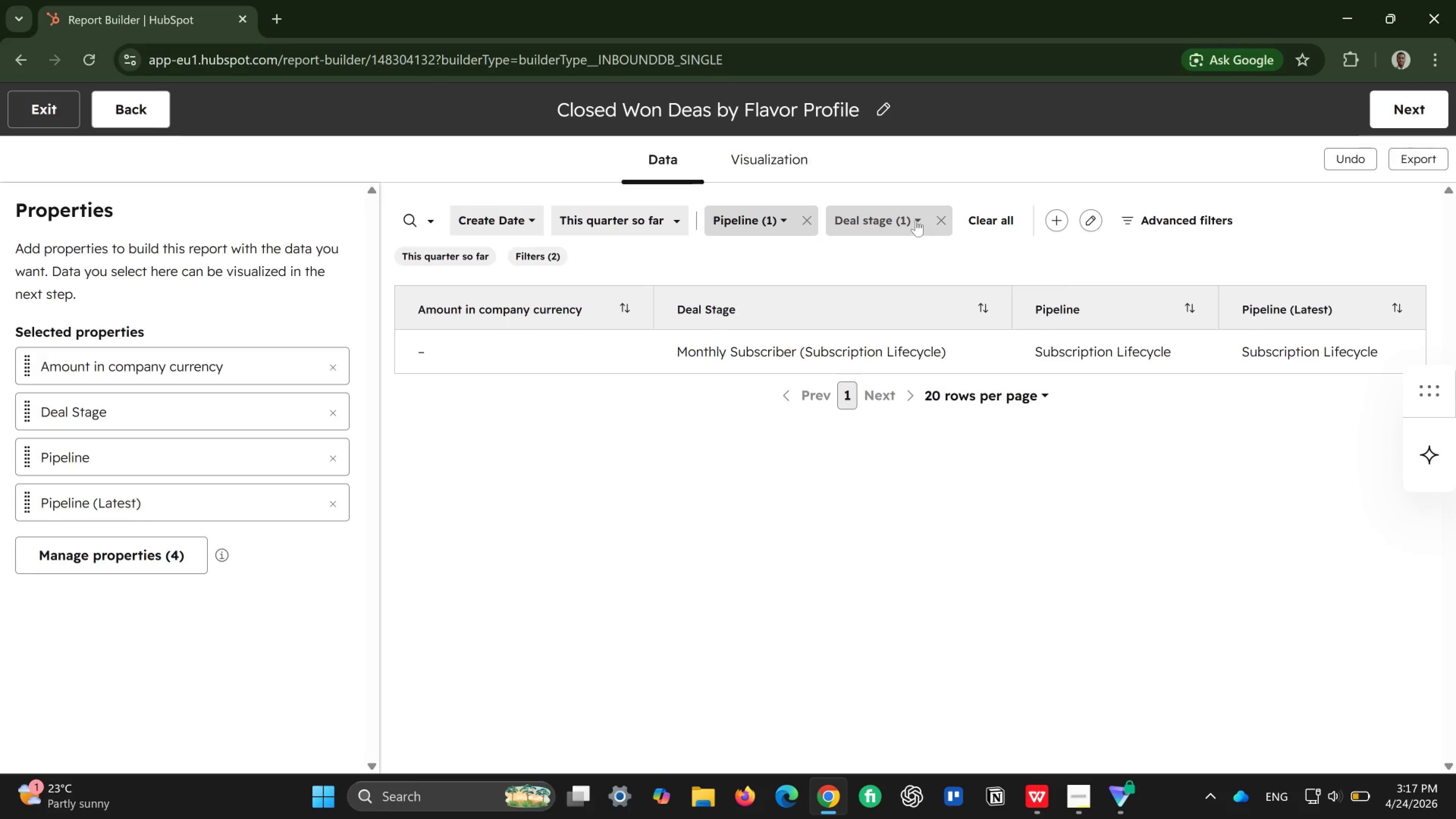 
left_click([916, 219])
 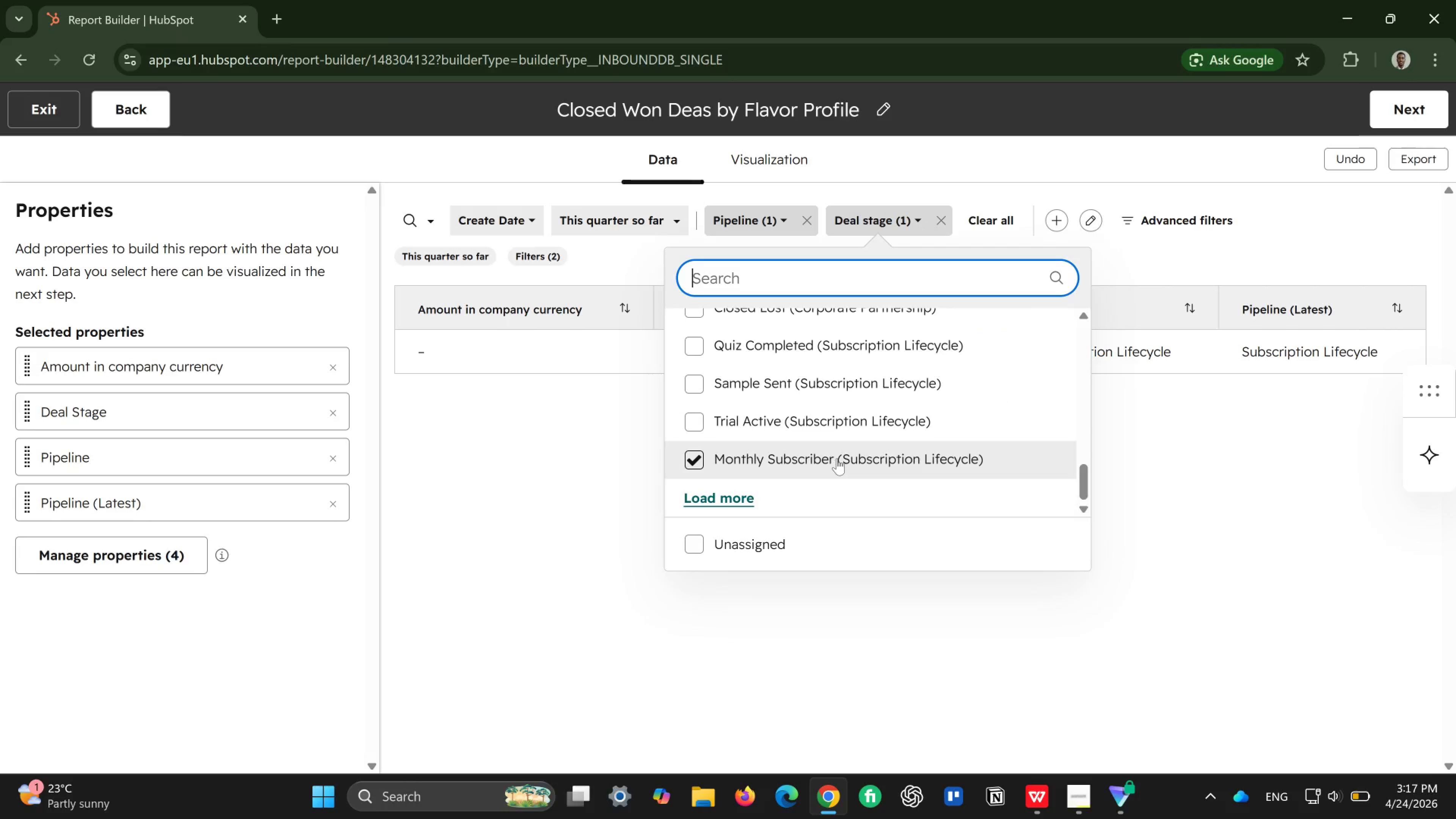 
left_click([556, 453])
 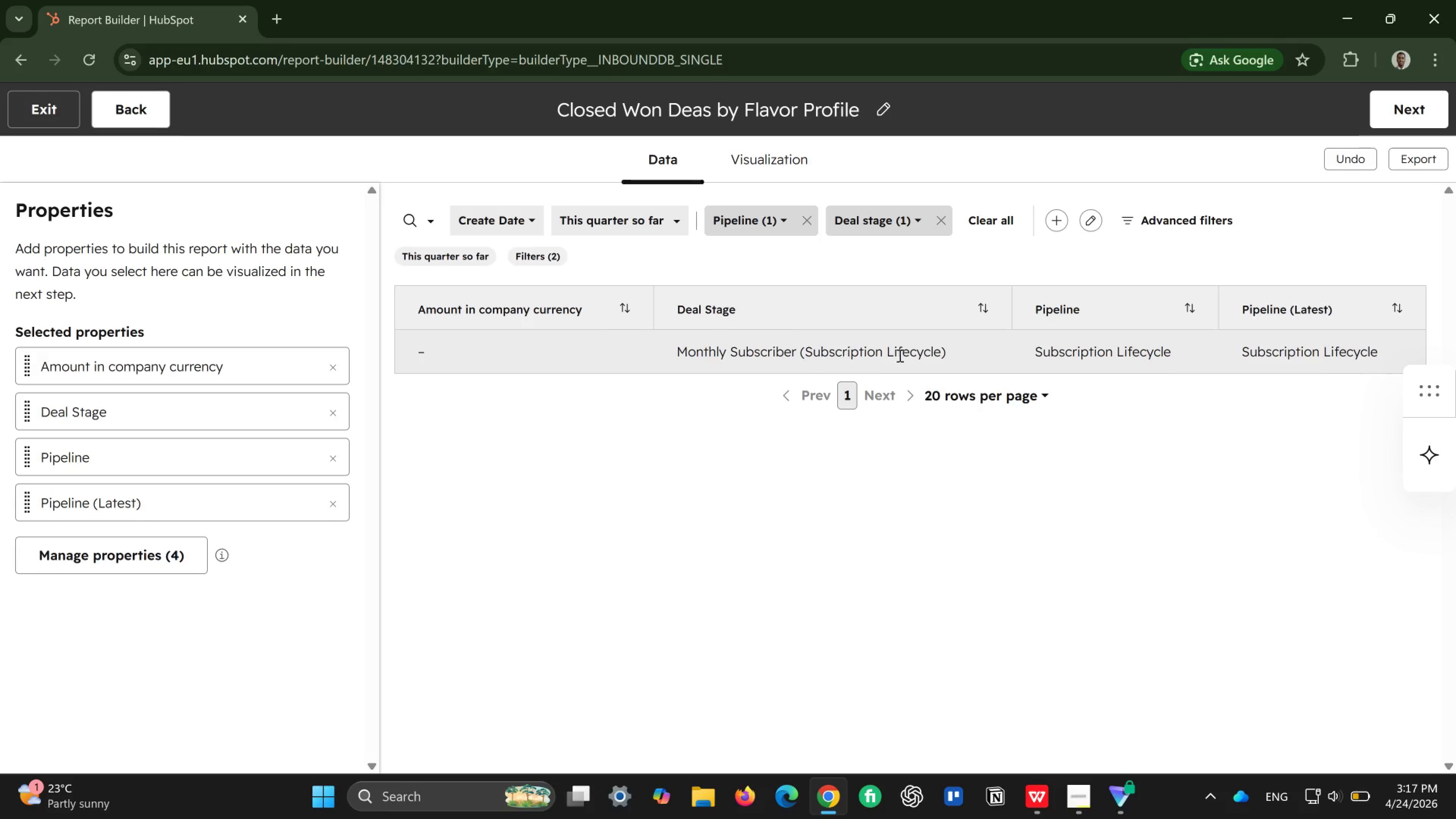 
wait(9.19)
 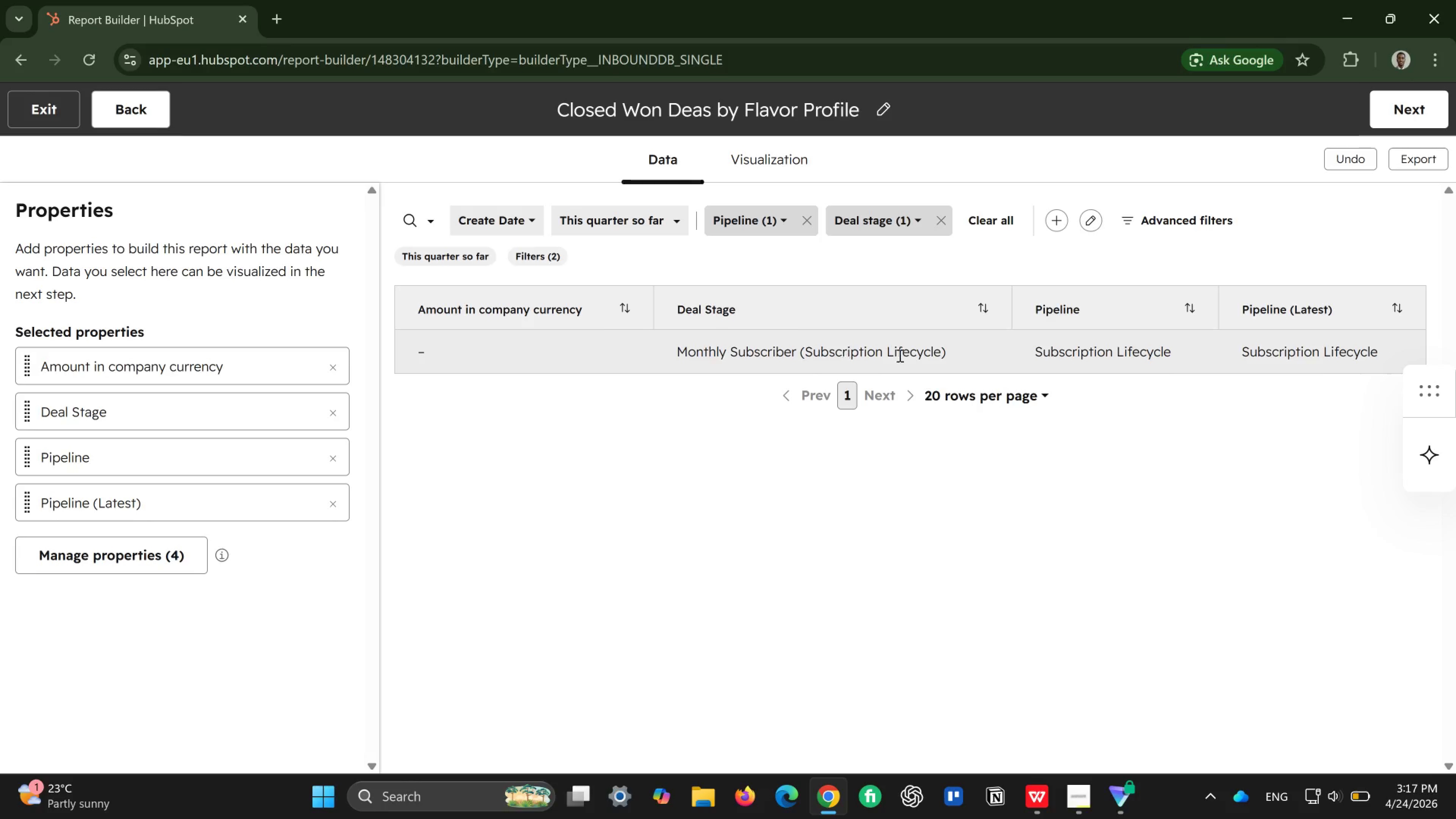 
left_click([336, 511])
 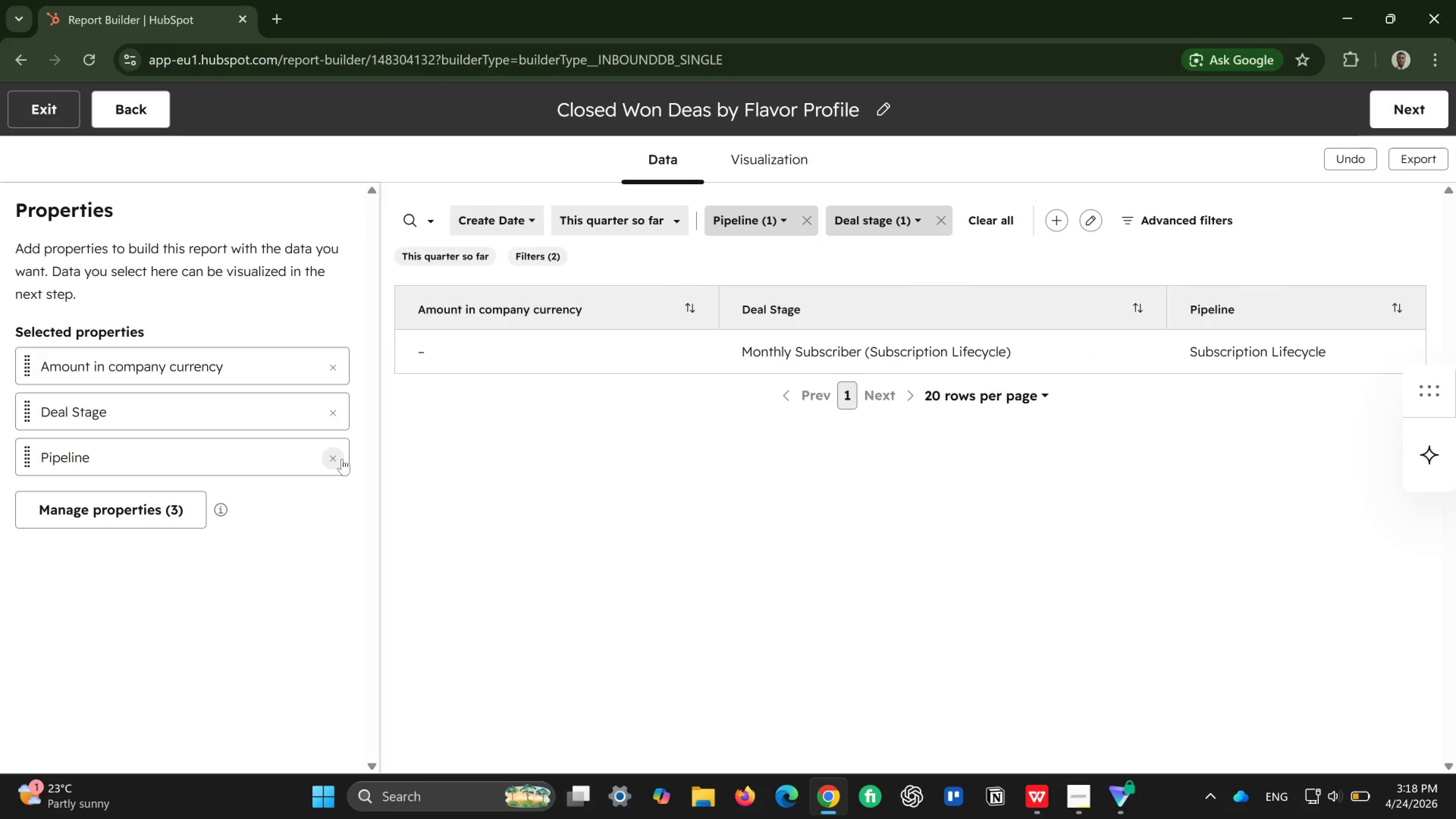 
wait(10.03)
 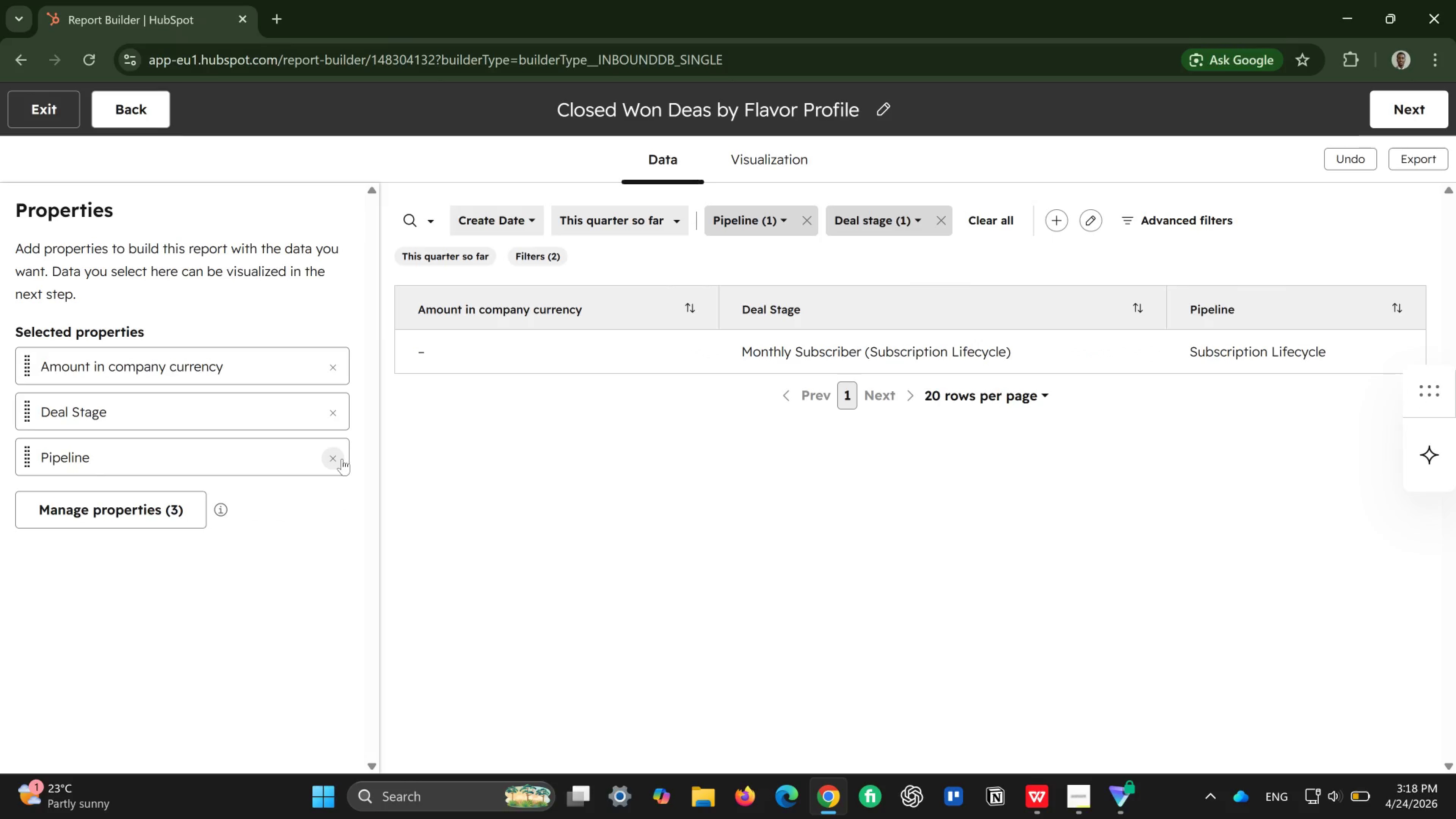 
left_click([680, 220])
 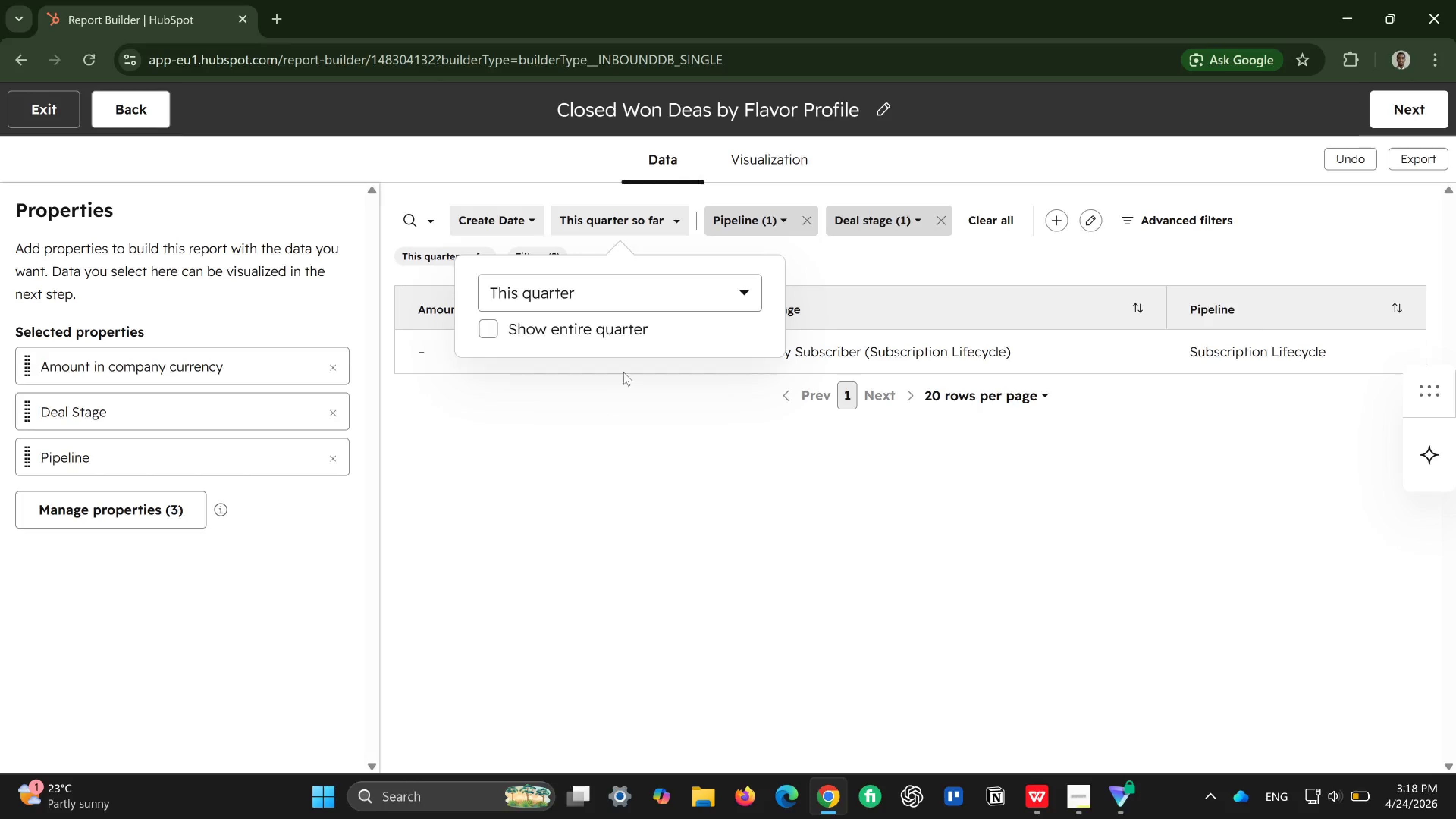 
left_click([685, 290])
 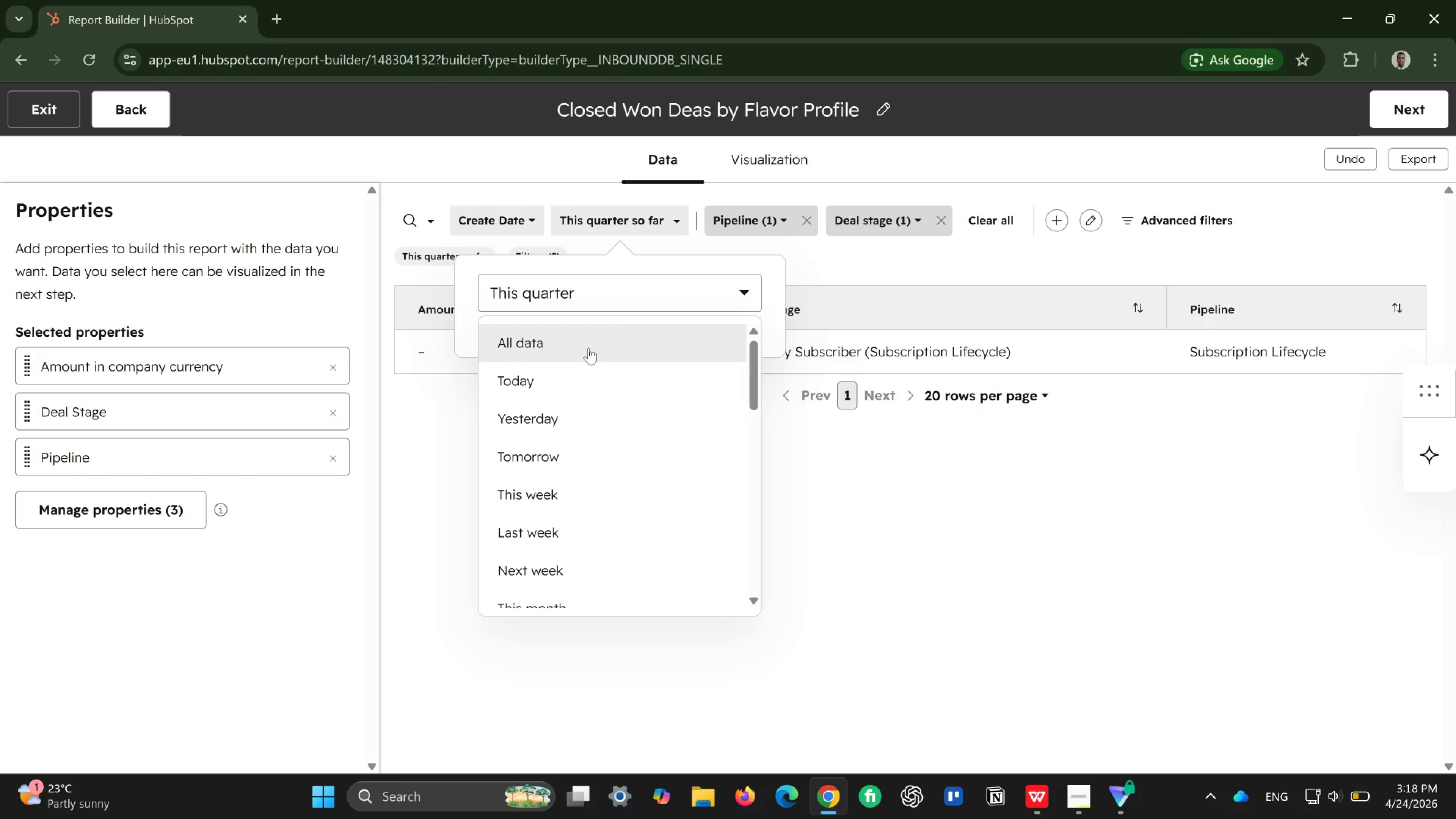 
left_click([588, 348])
 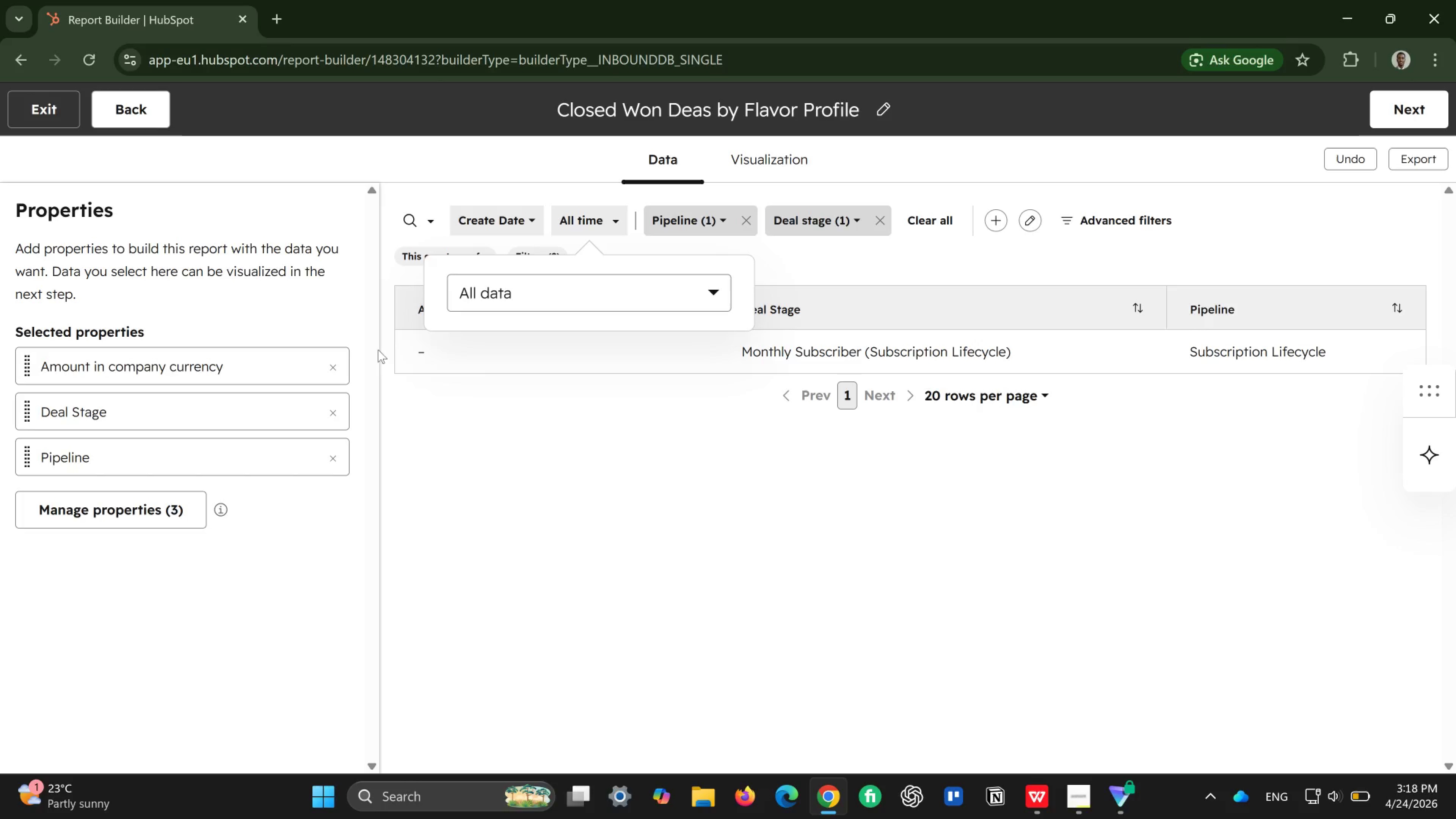 
left_click([510, 422])
 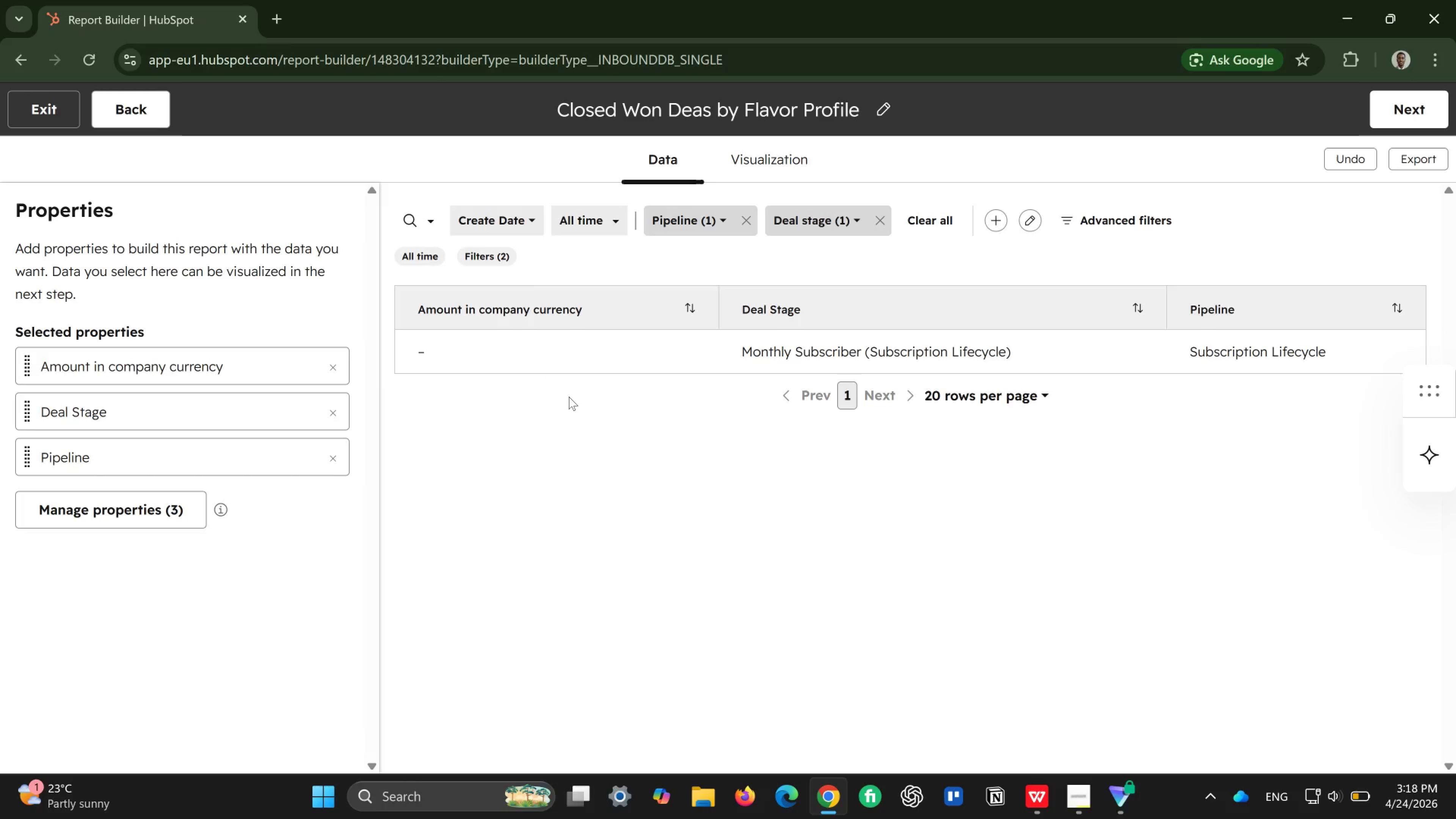 
wait(6.7)
 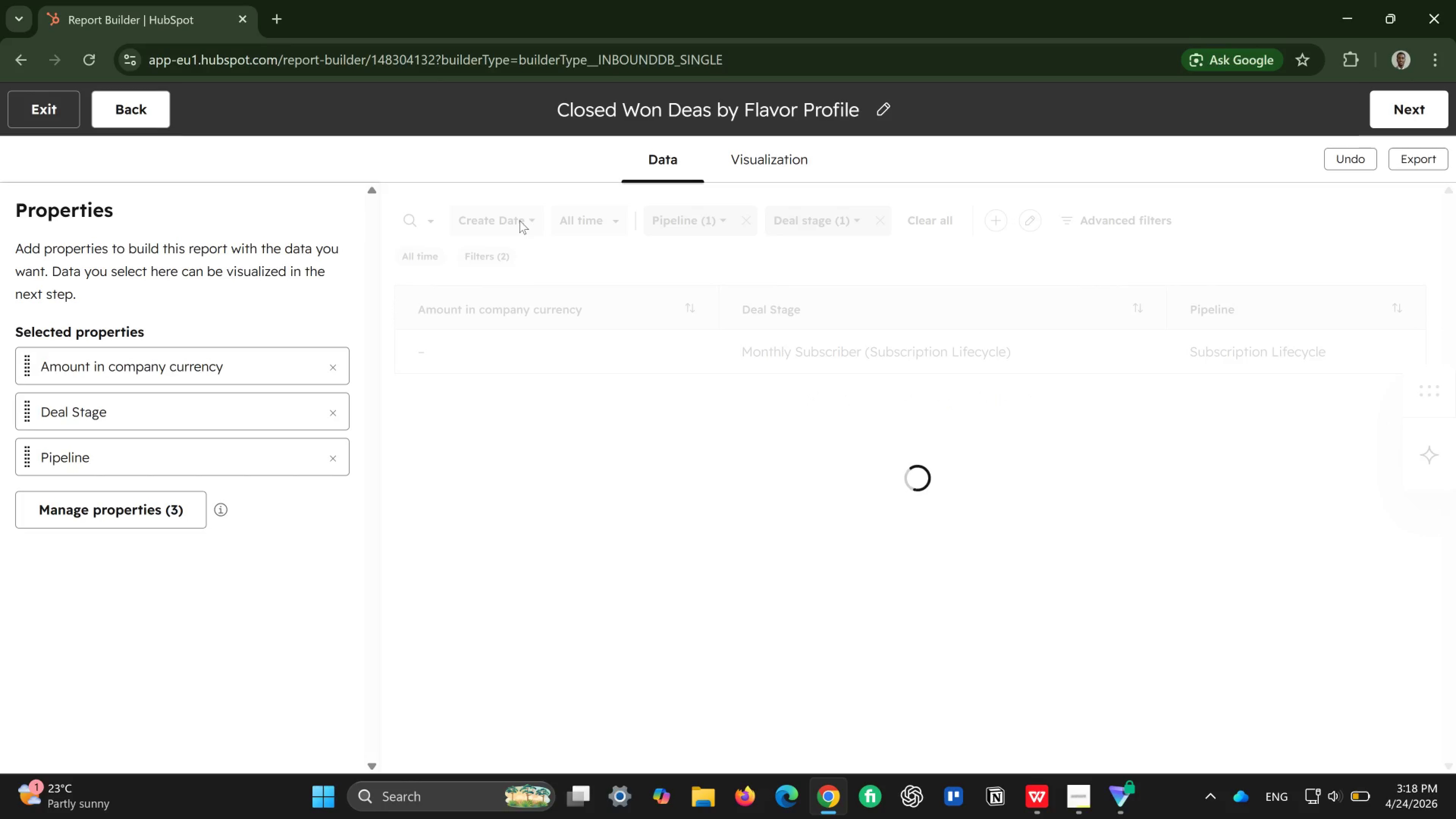 
left_click([530, 223])
 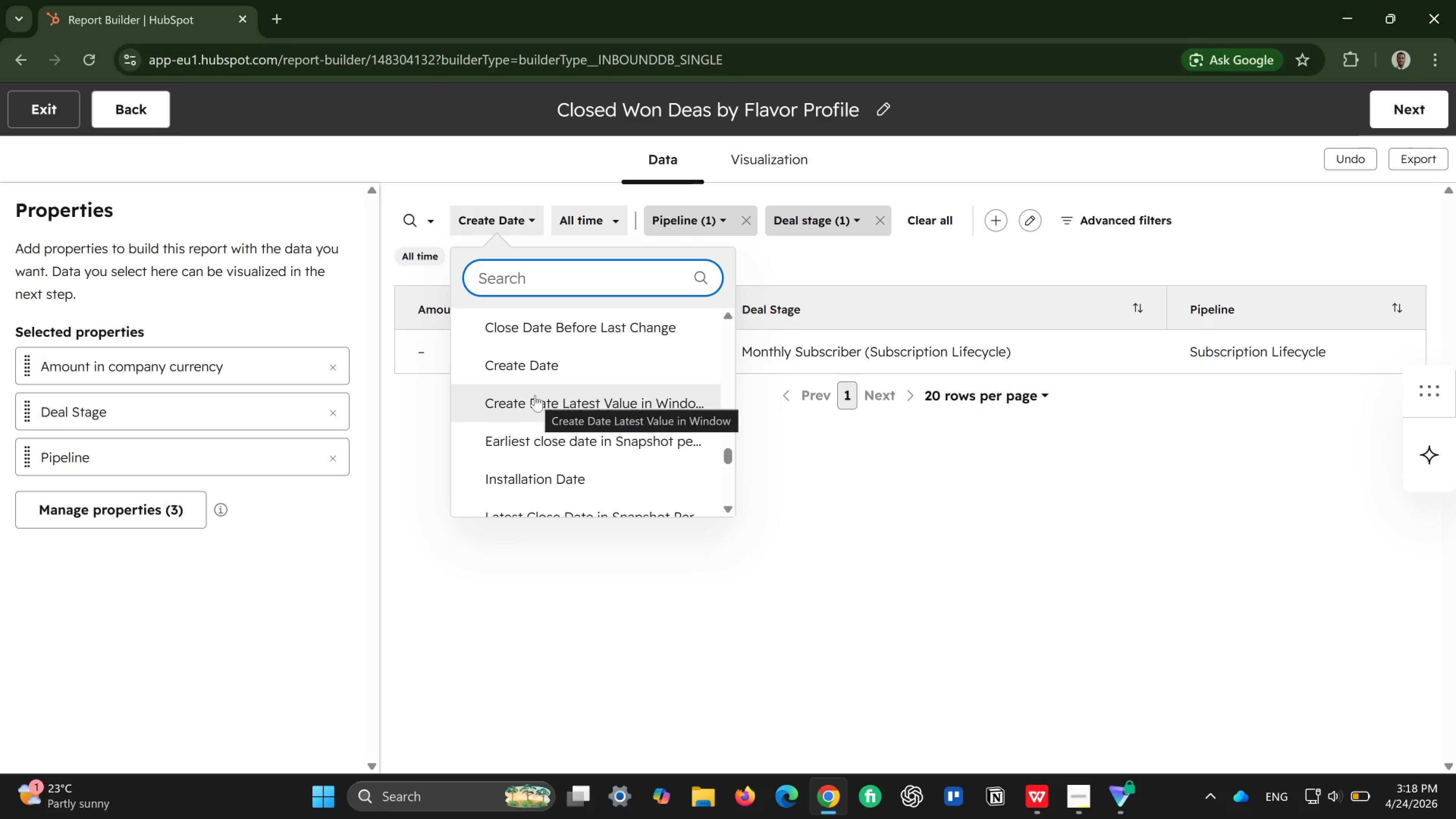 
wait(5.39)
 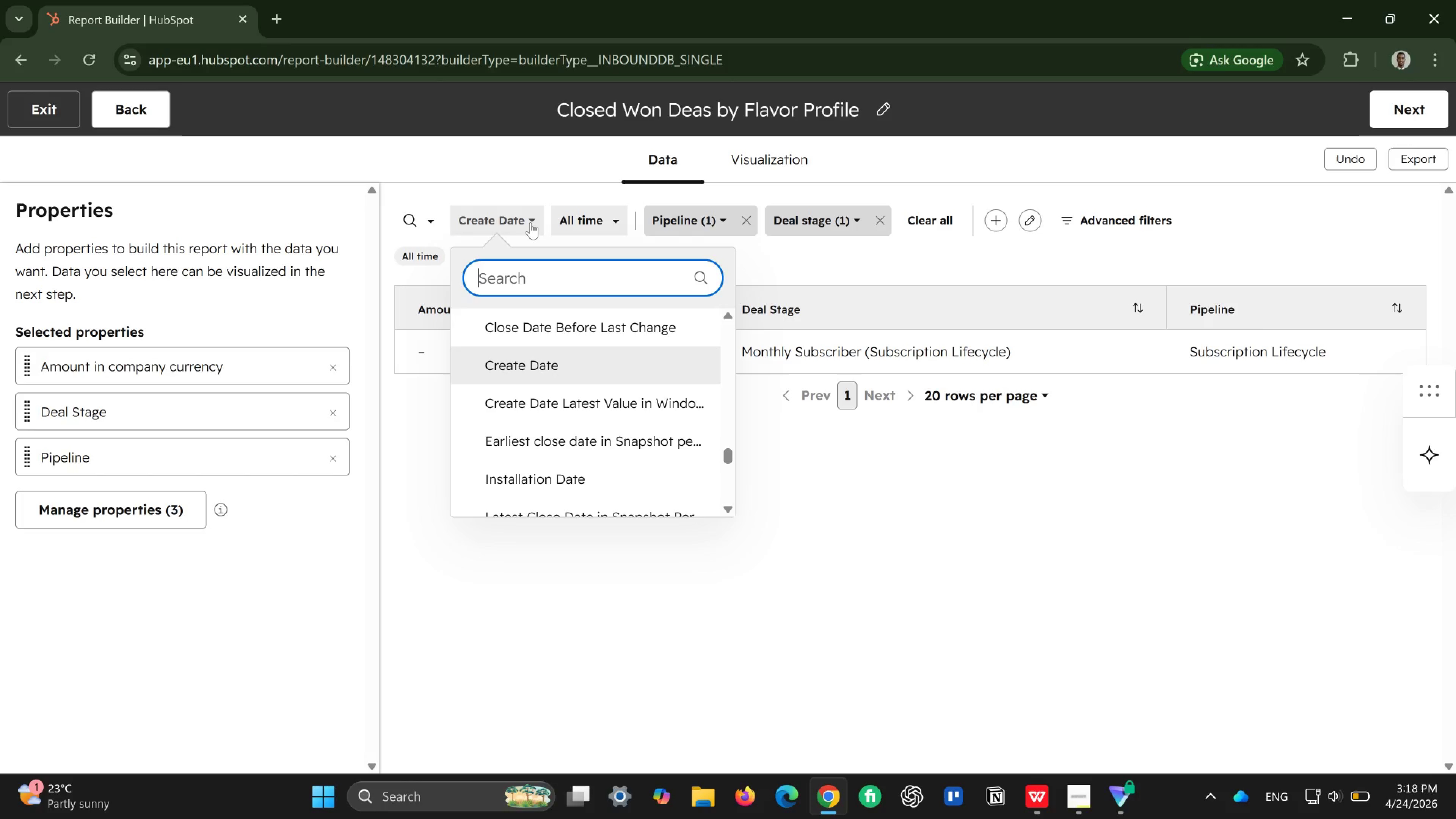 
scroll: coordinate [596, 444], scroll_direction: down, amount: 5.0
 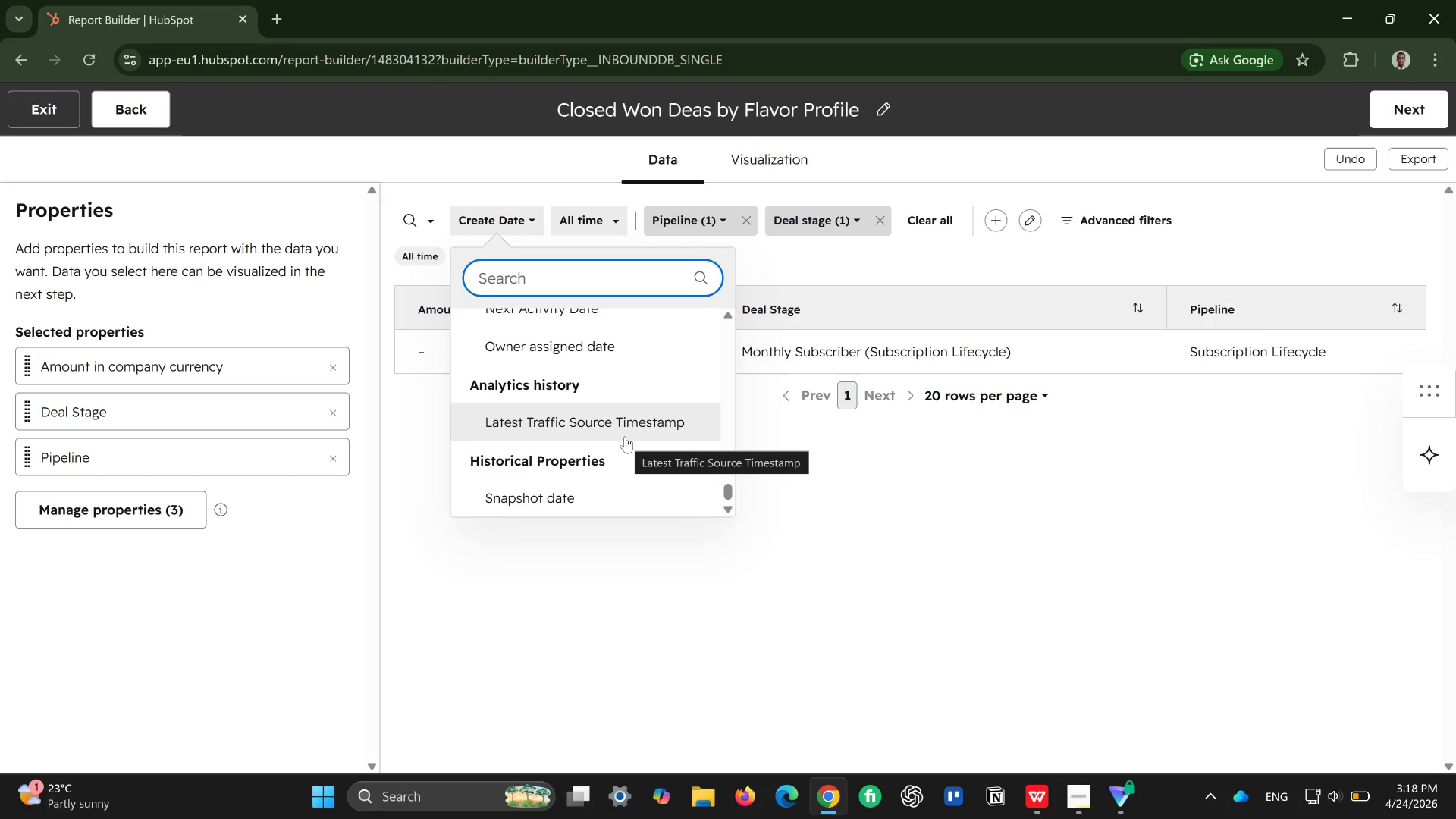 
left_click([625, 436])
 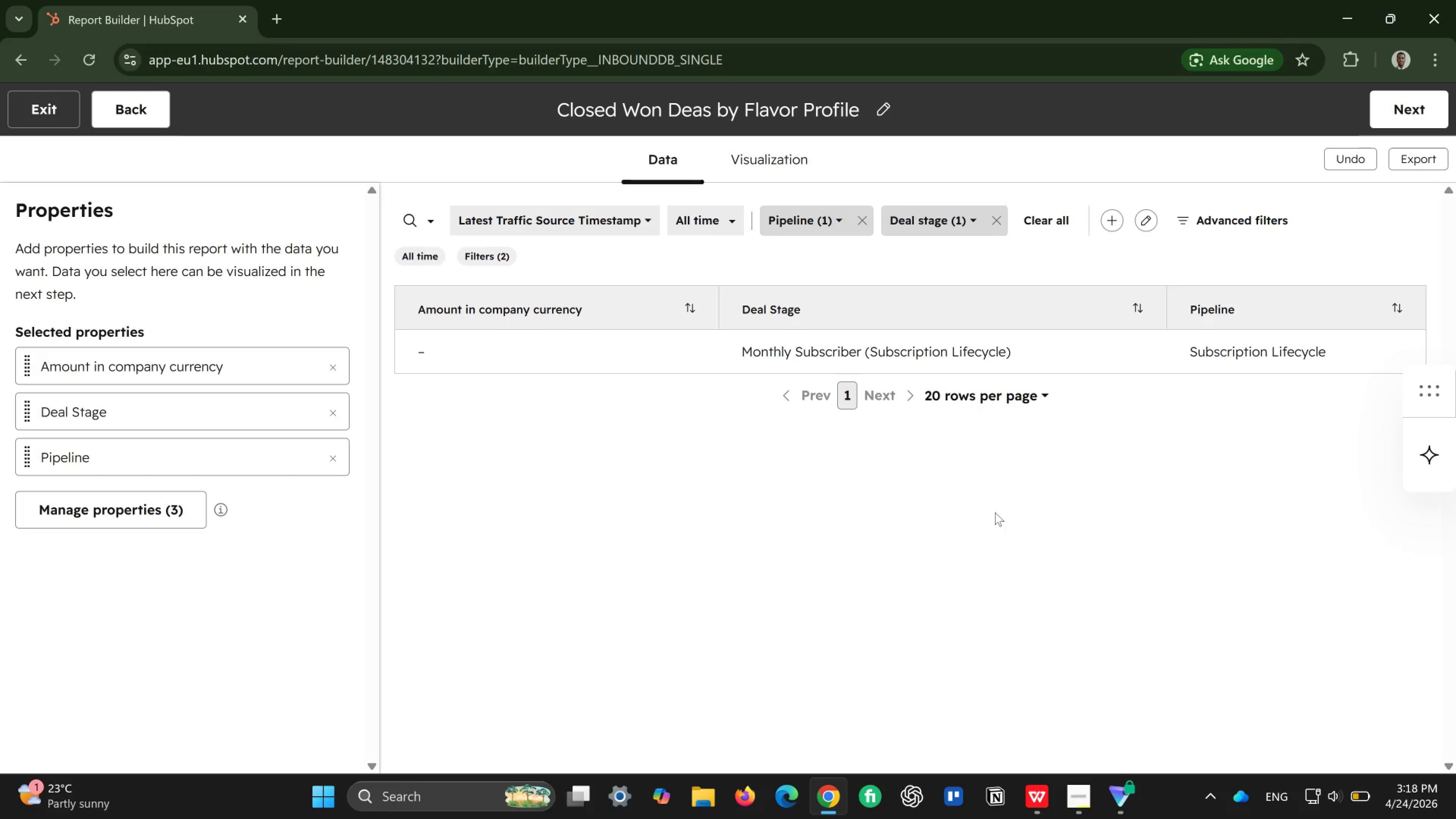 
wait(16.98)
 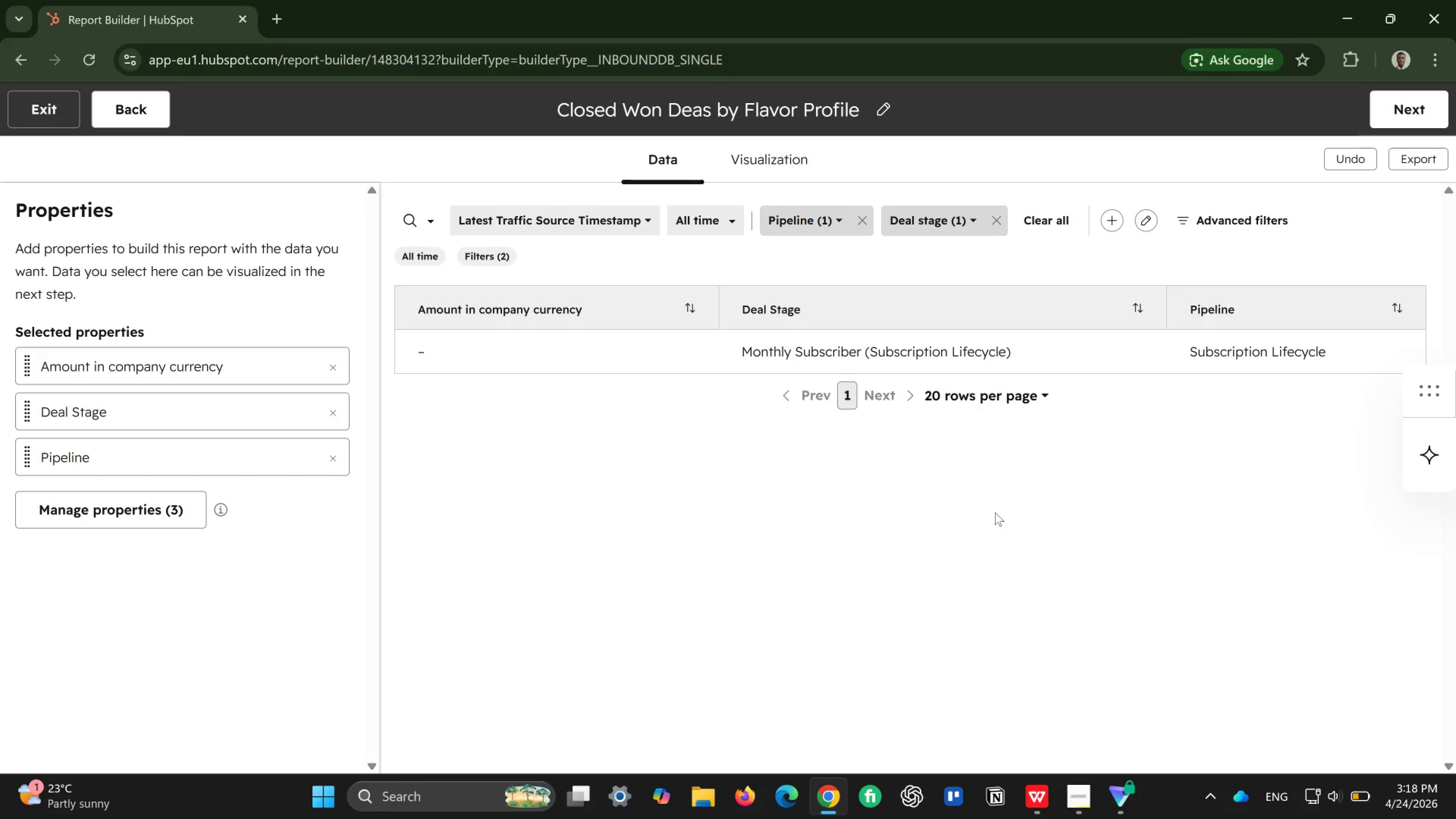 
left_click([1207, 221])
 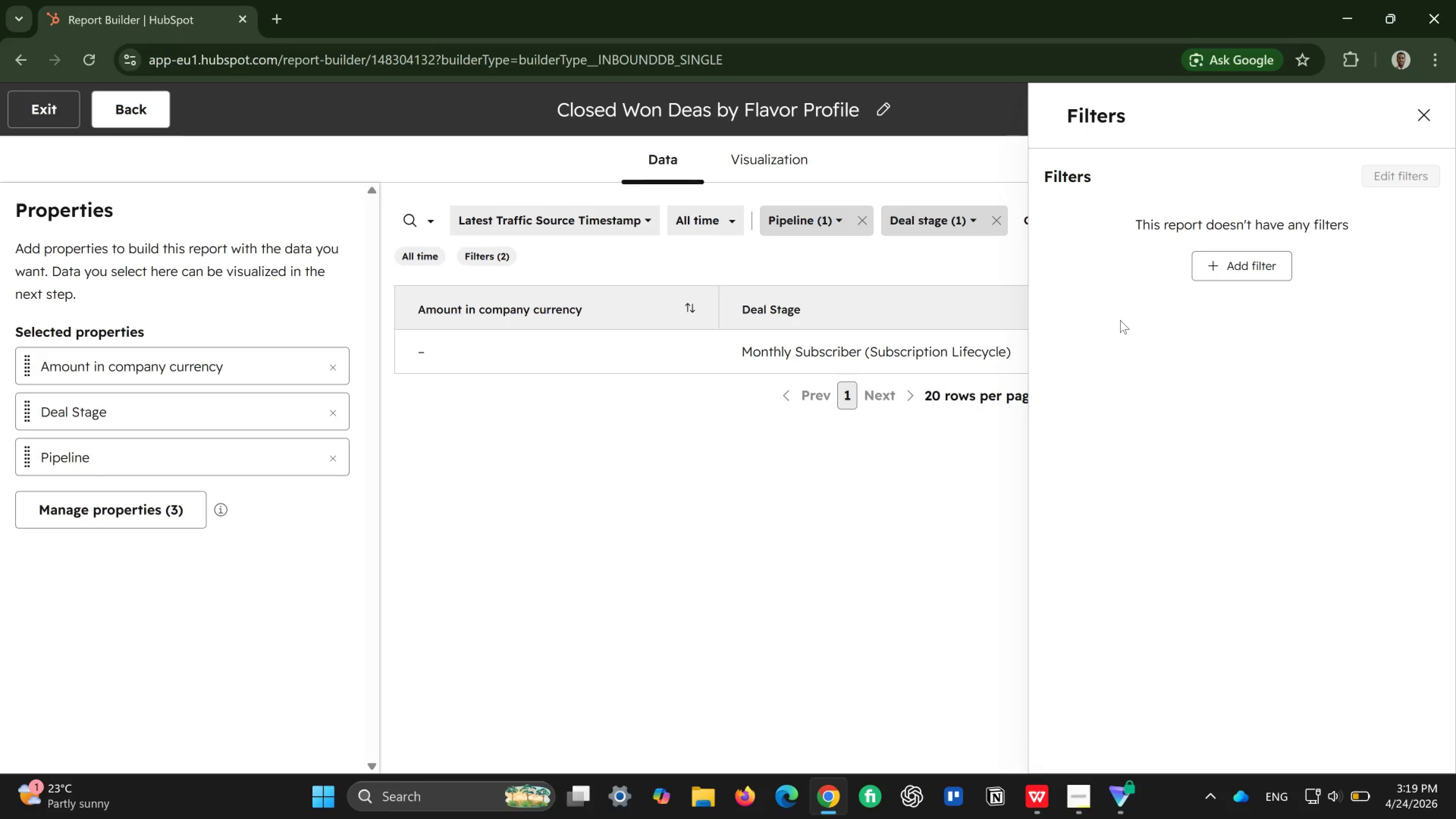 
wait(6.75)
 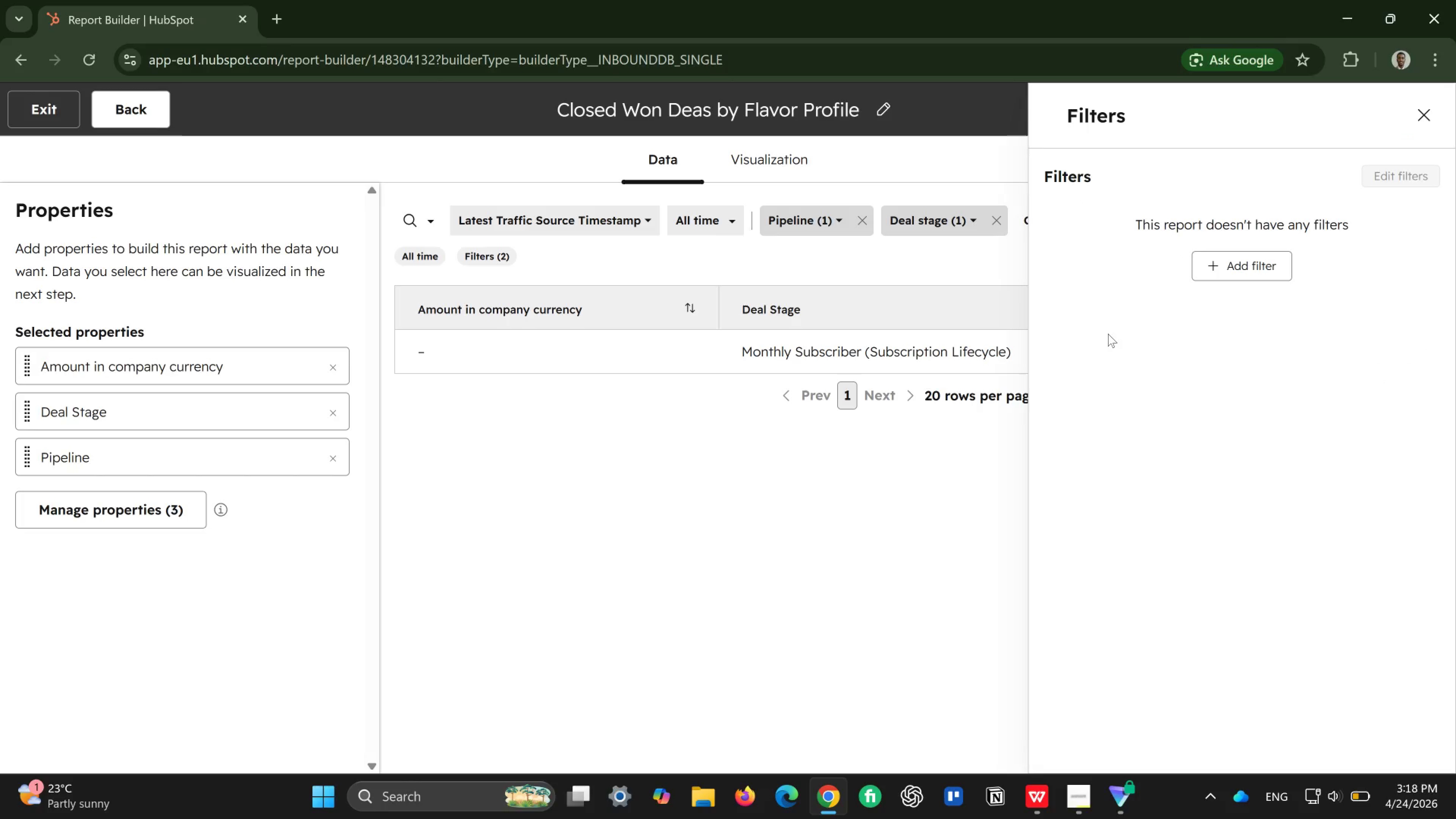 
left_click([1246, 269])
 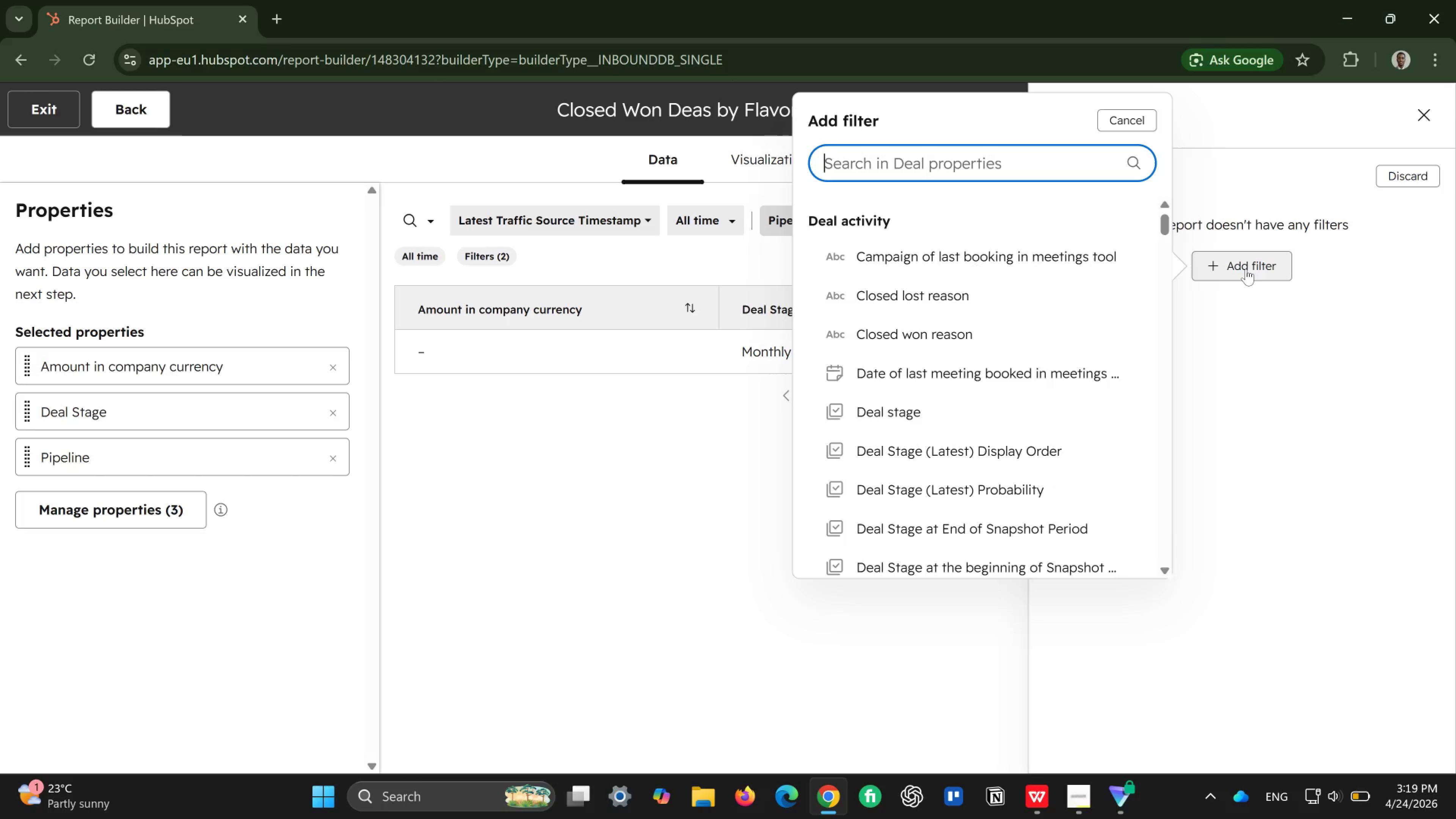 
wait(9.21)
 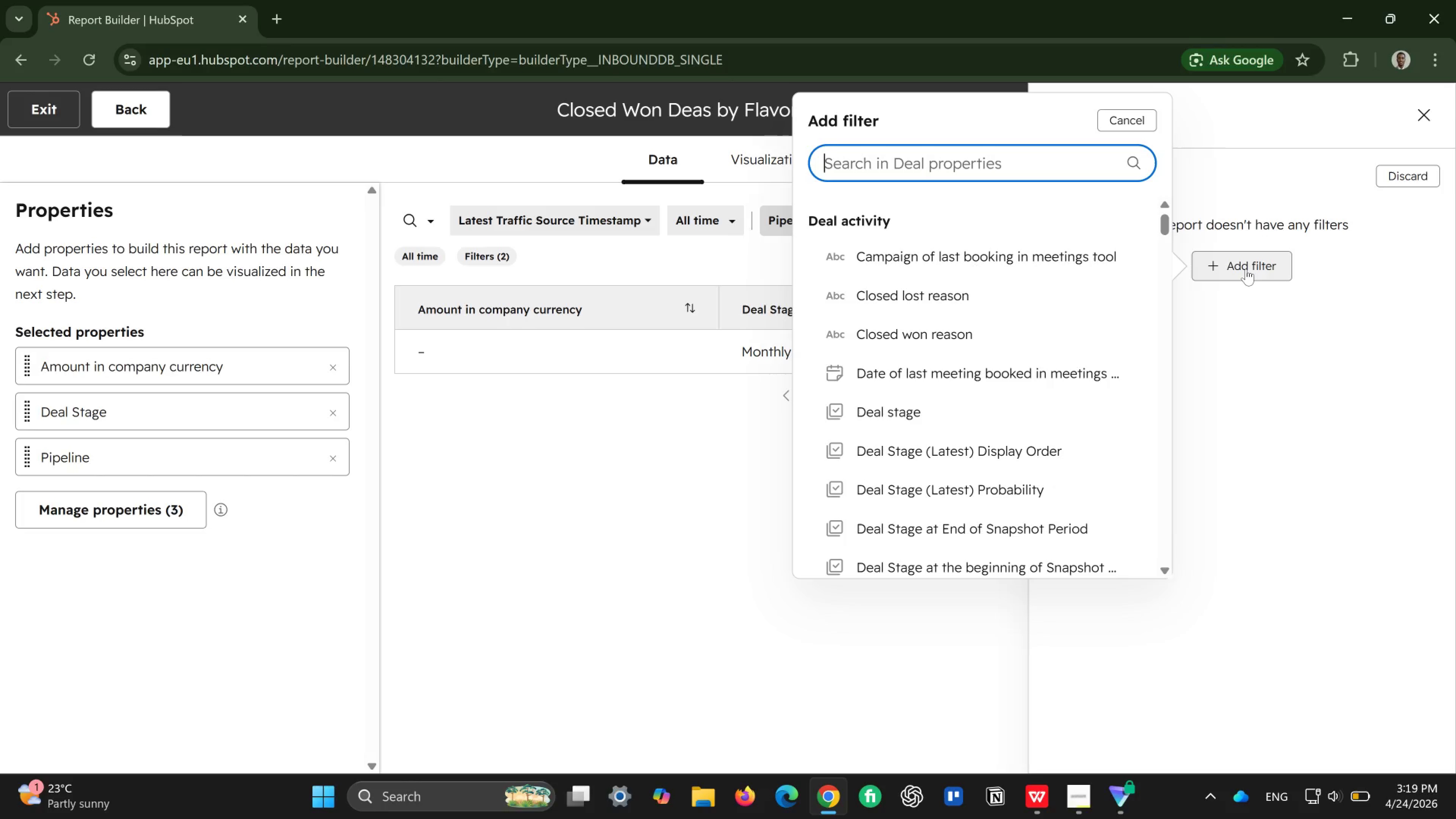 
type(ass)
 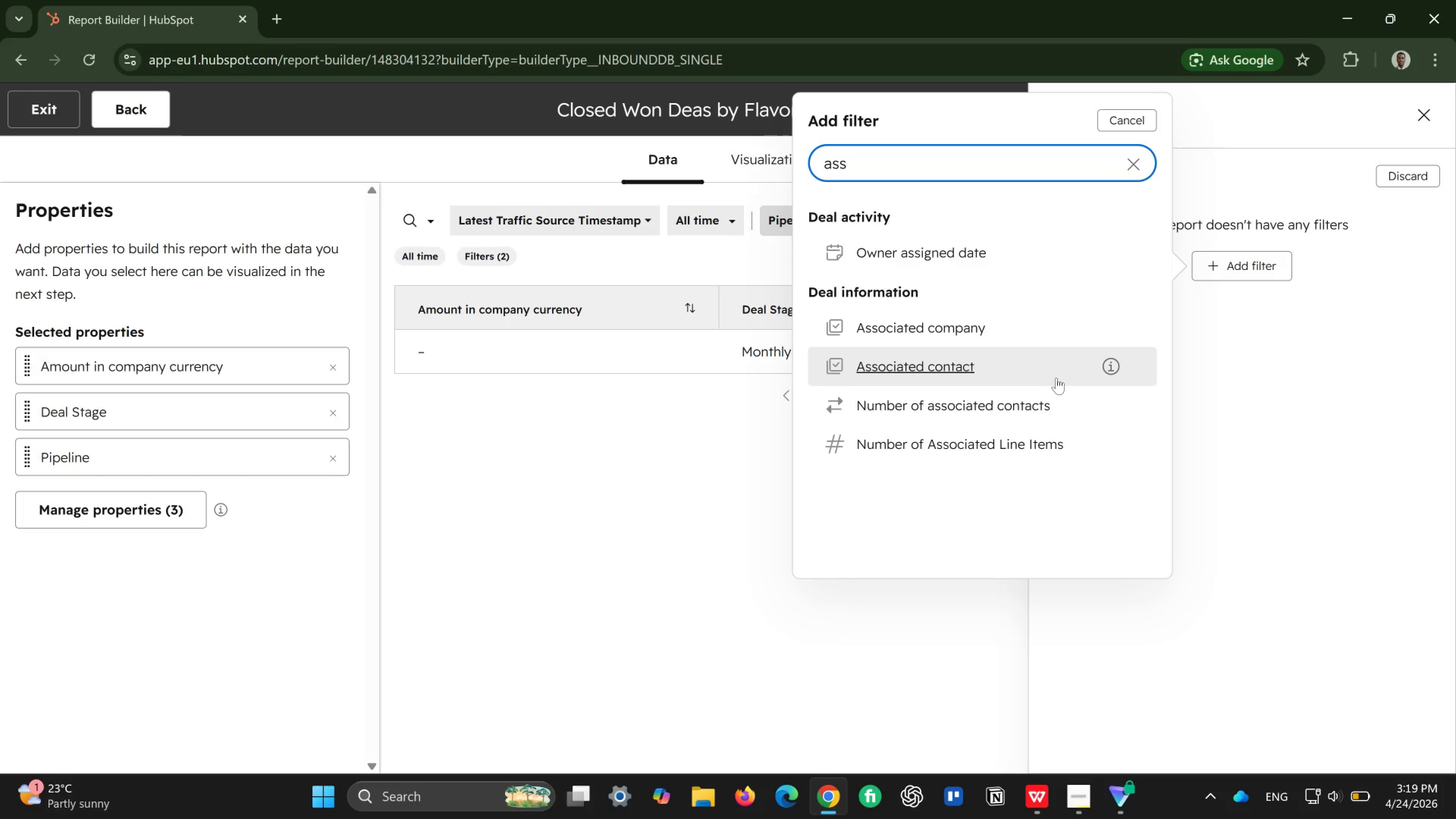 
left_click([954, 369])
 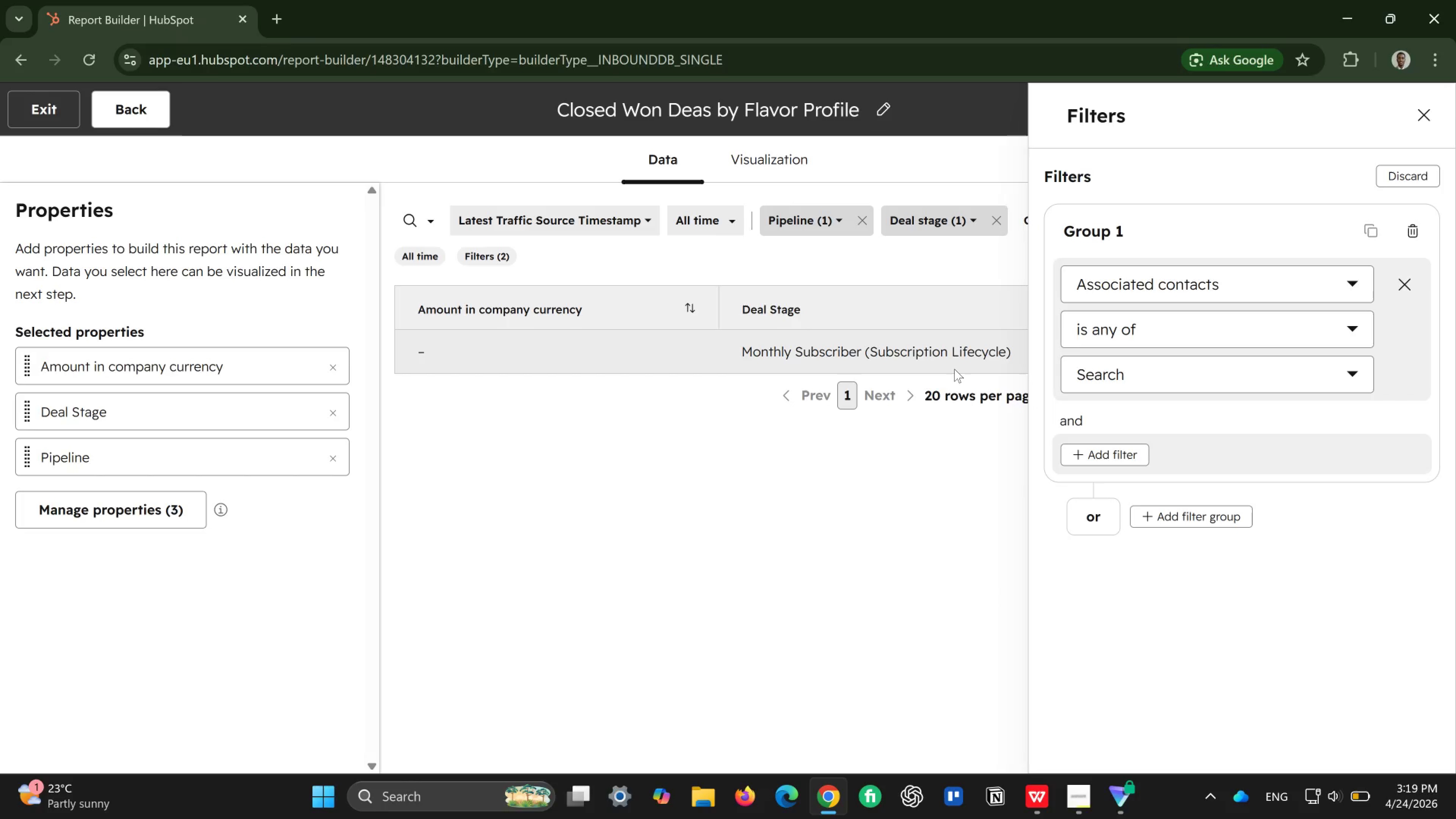 
wait(8.48)
 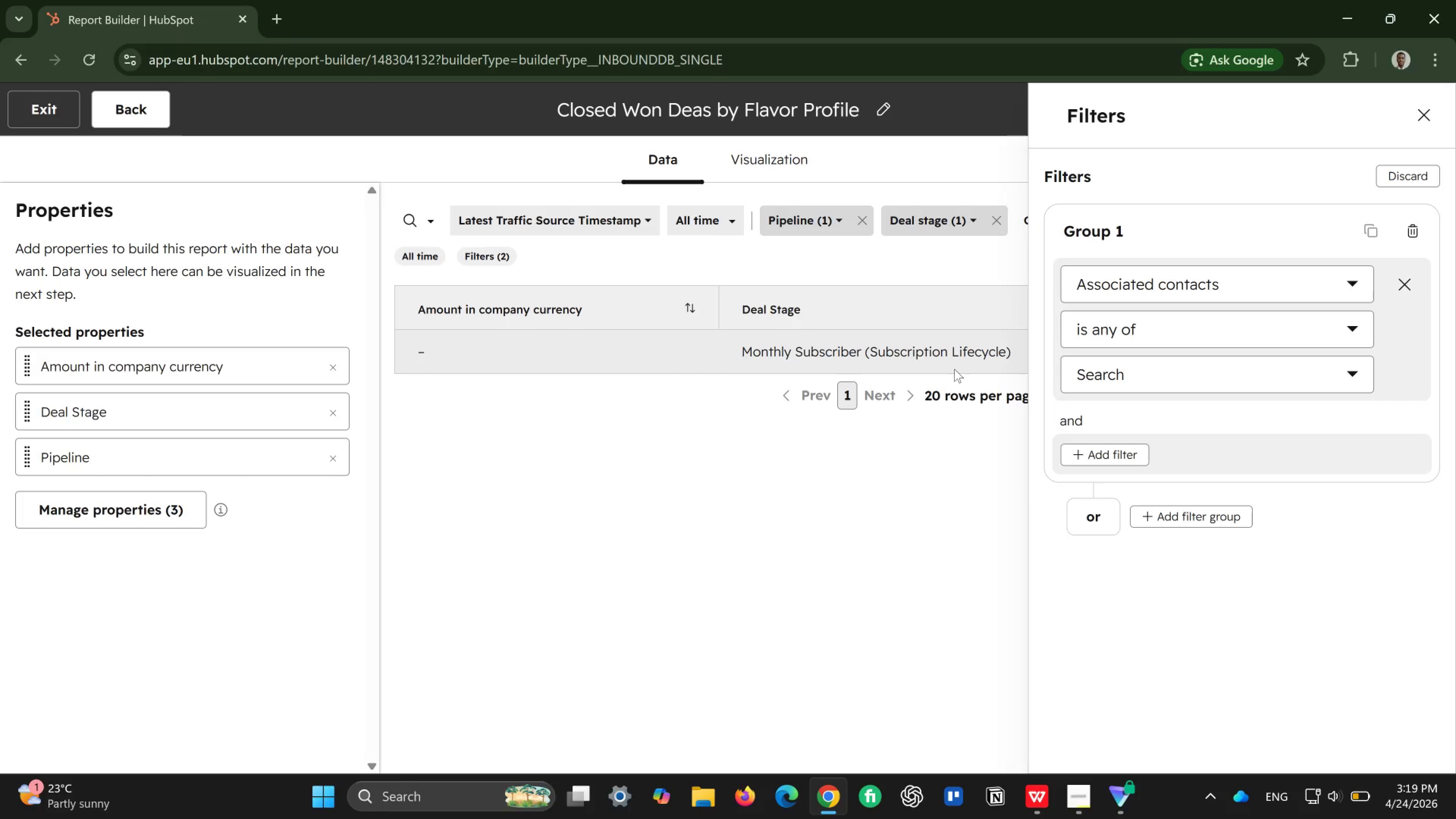 
left_click([1314, 313])
 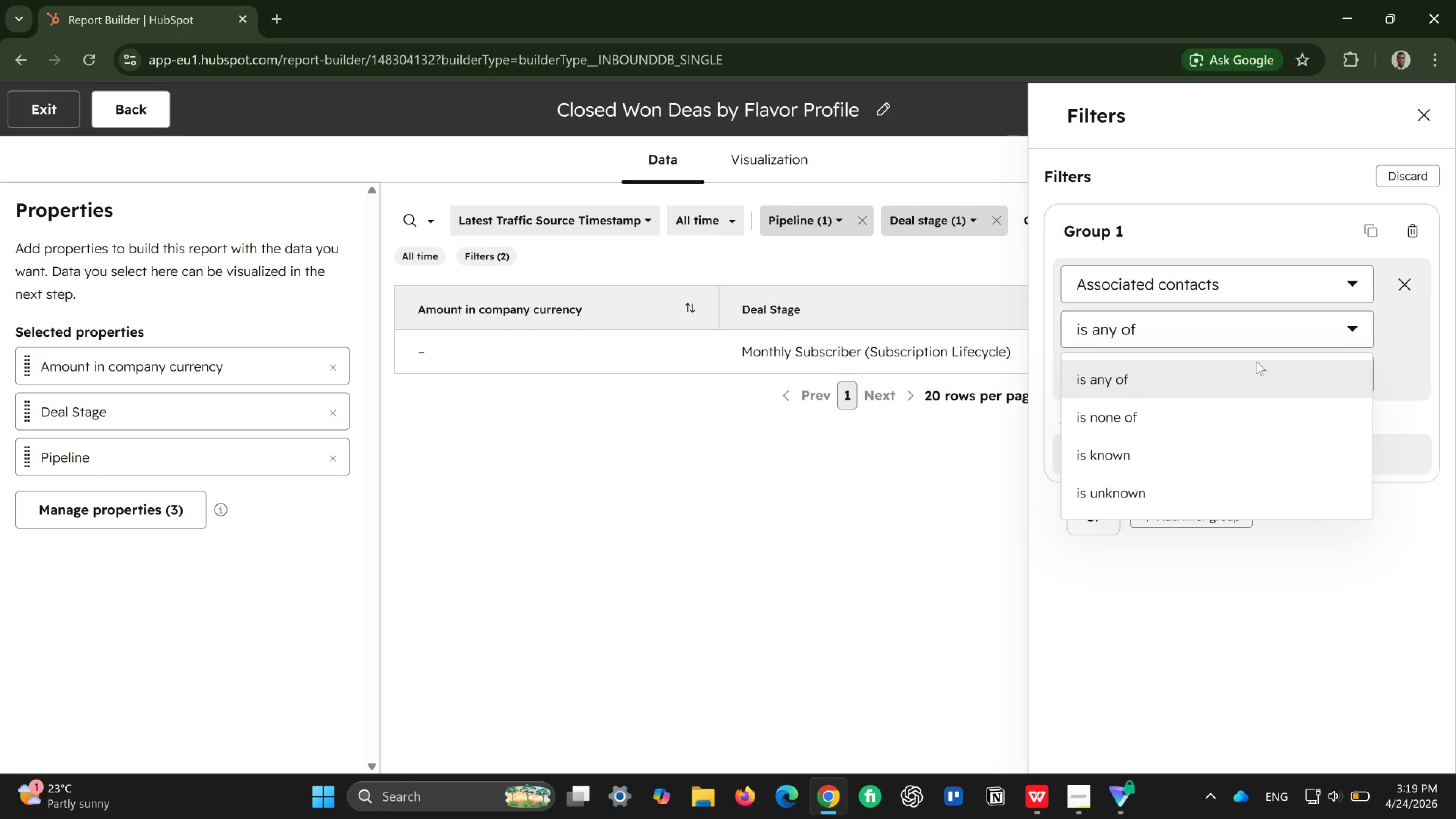 
left_click([1243, 378])
 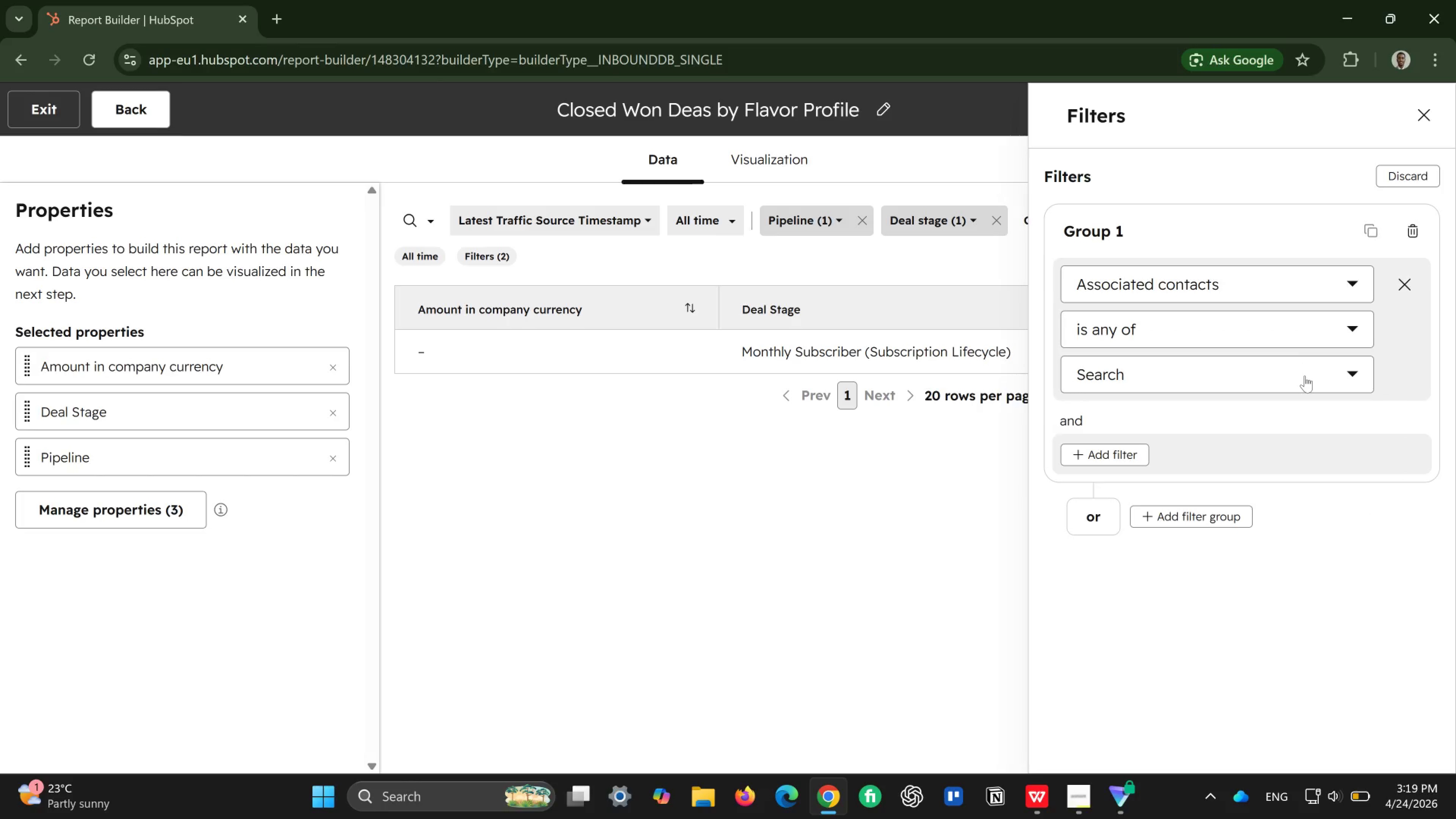 
left_click([1305, 376])
 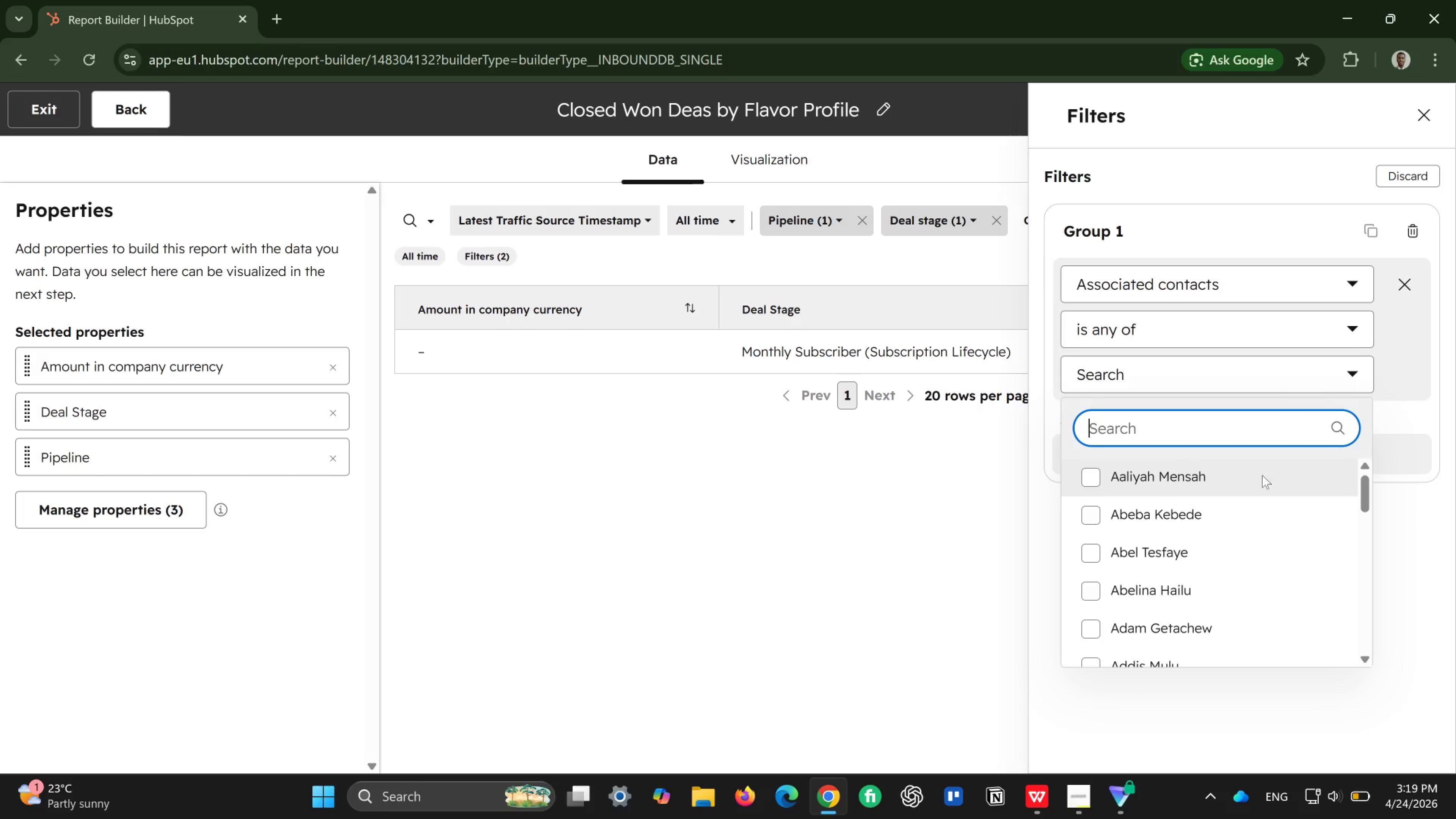 
scroll: coordinate [1247, 509], scroll_direction: down, amount: 16.0
 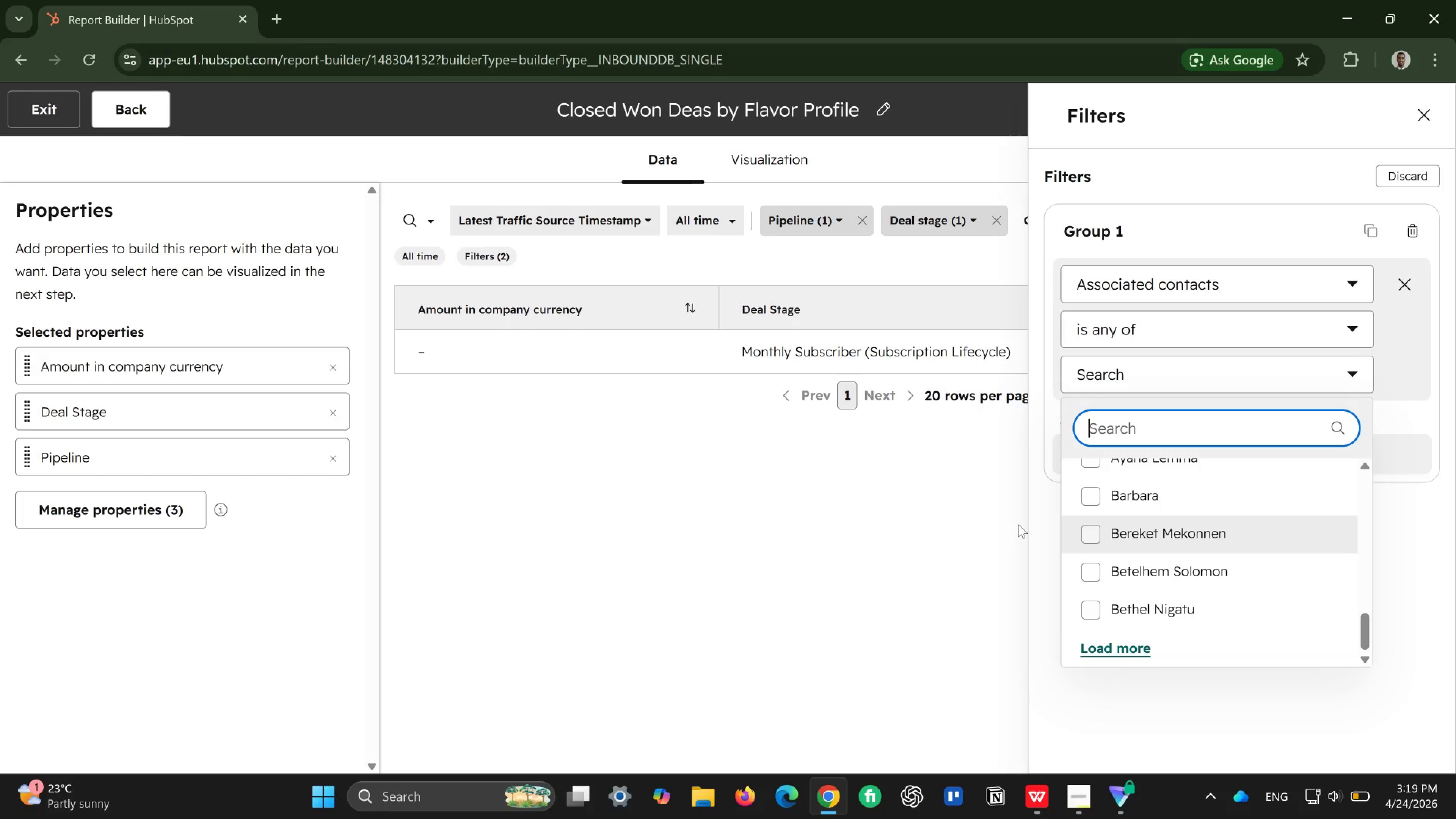 
left_click([990, 523])
 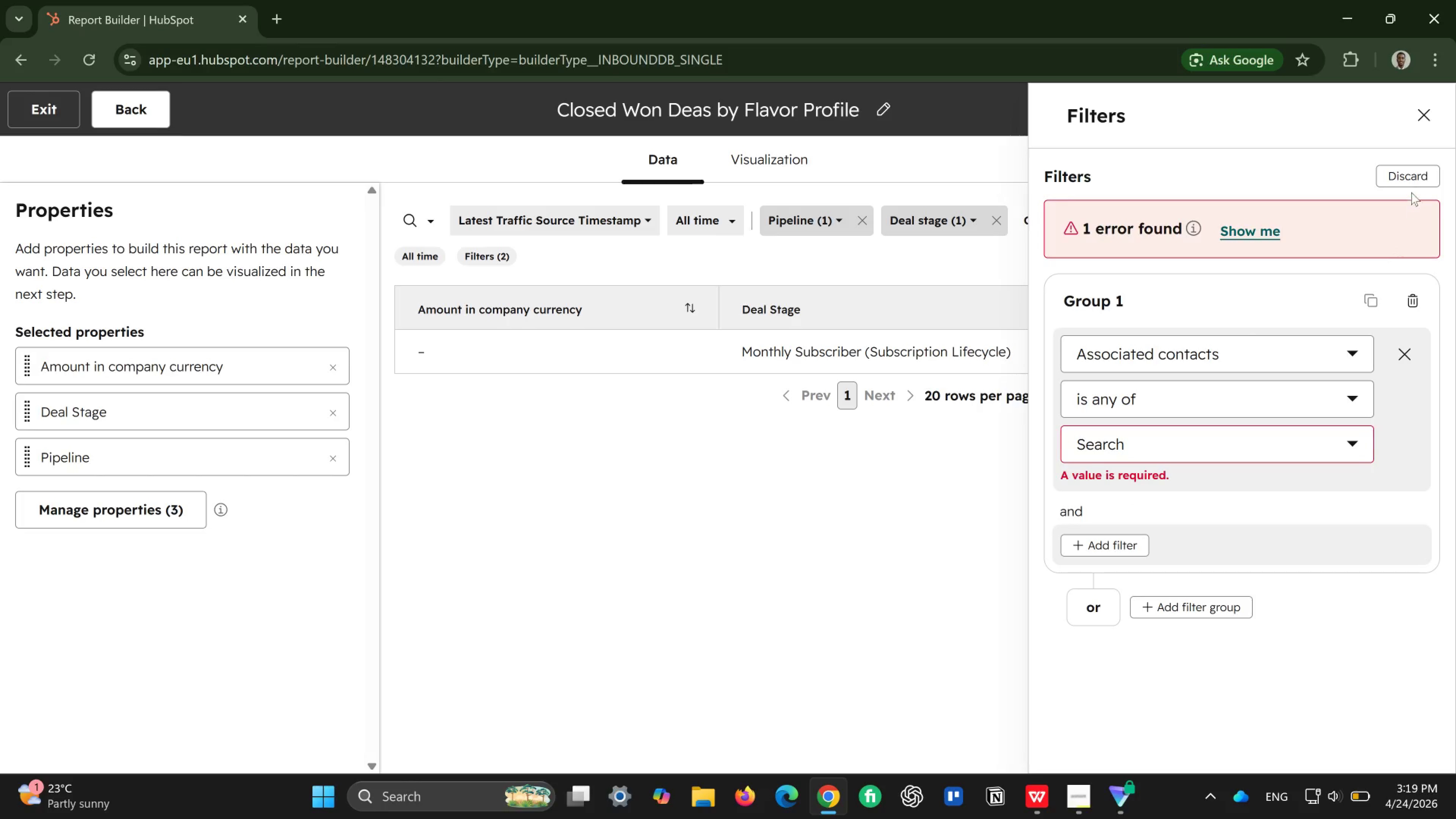 
left_click([1411, 165])
 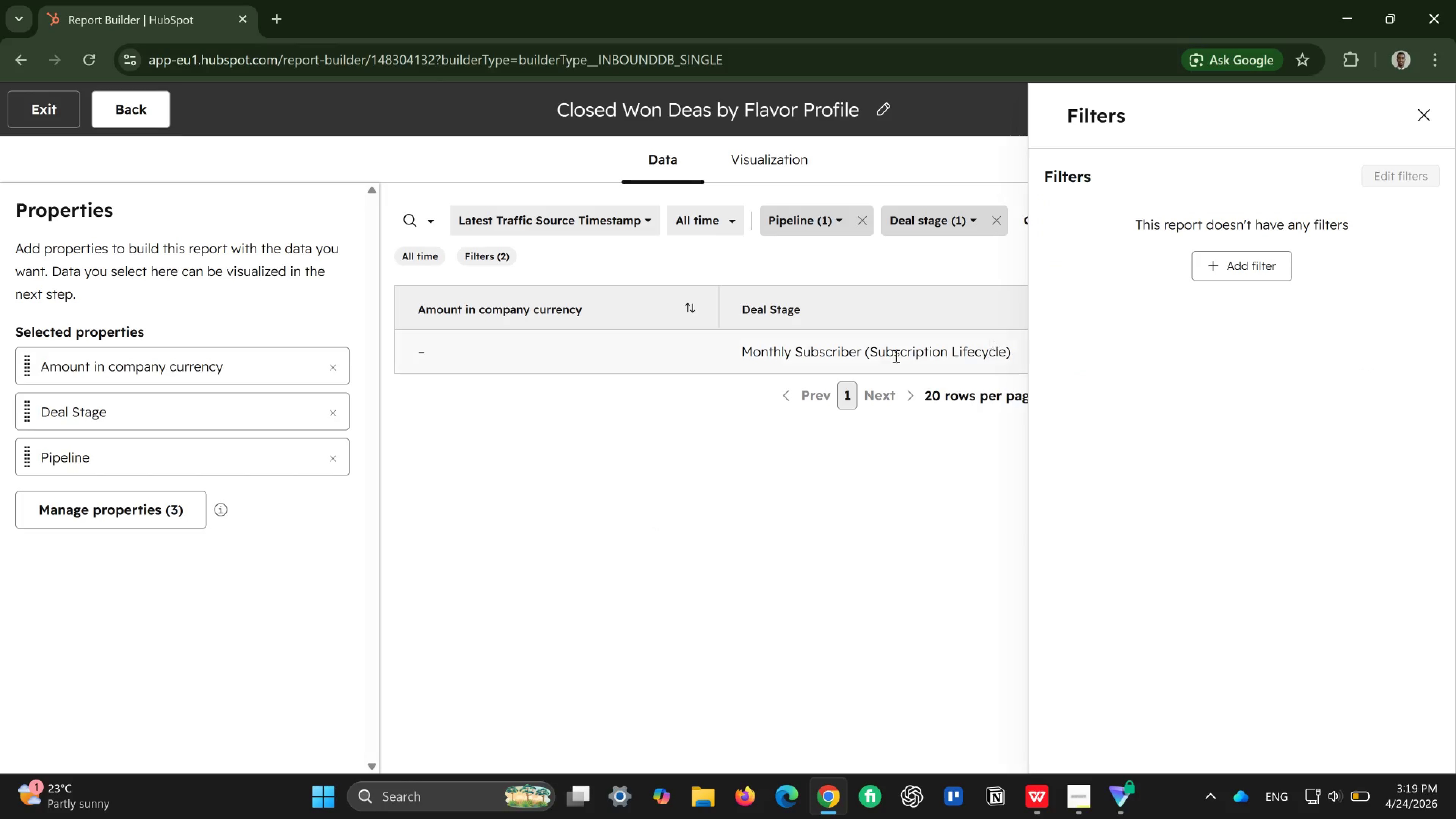 
left_click([779, 438])
 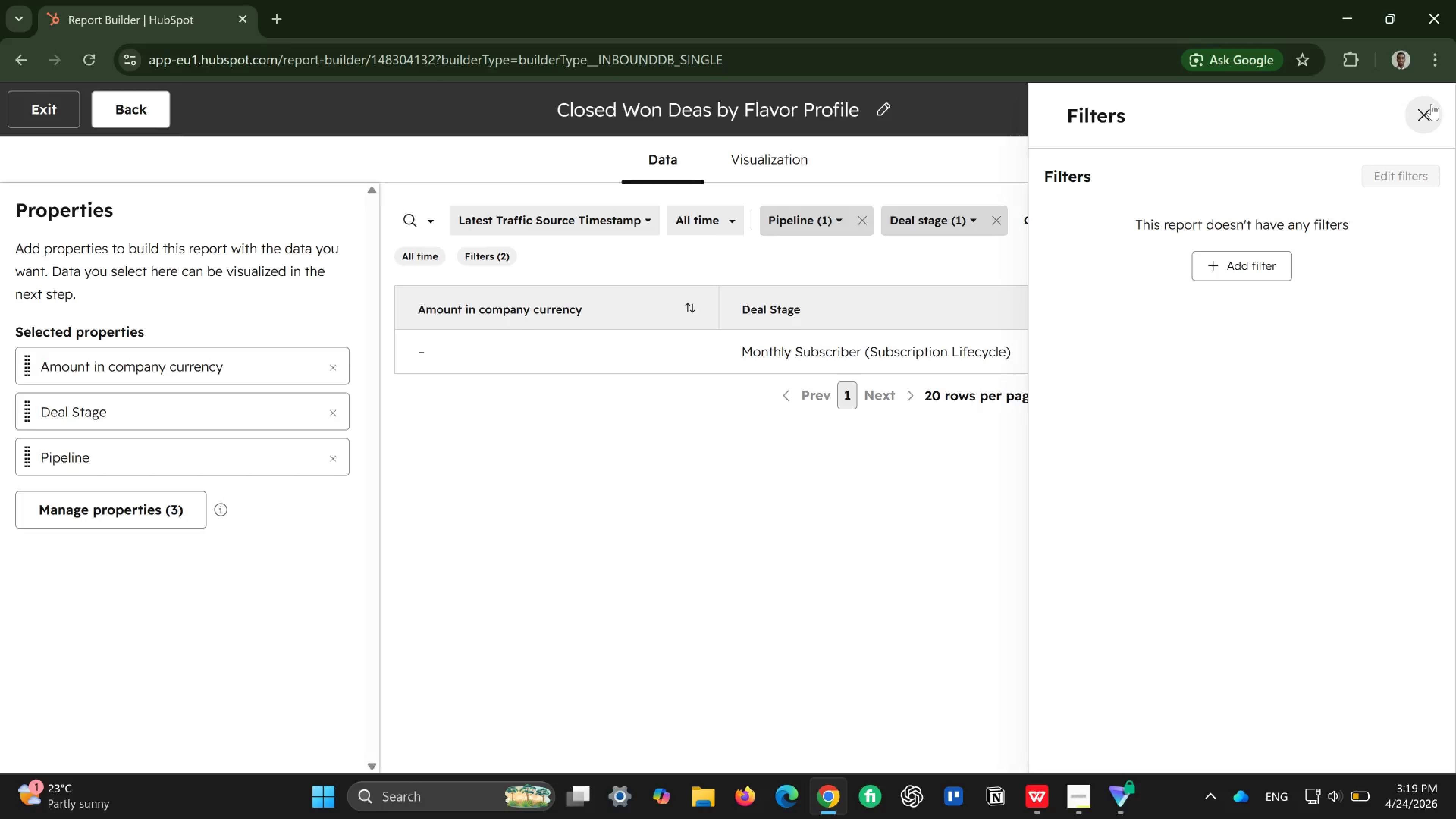 
wait(11.94)
 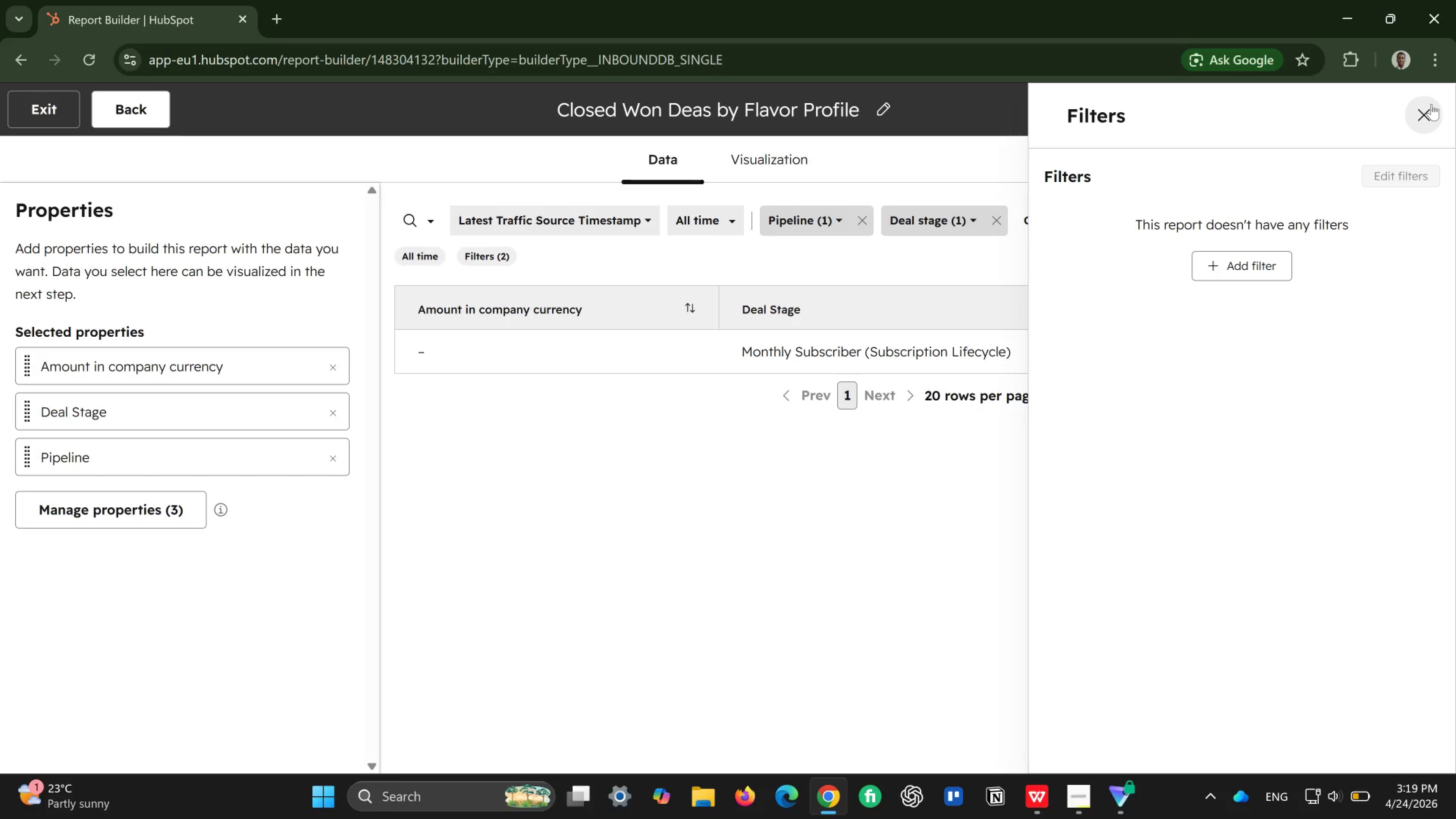 
left_click([1420, 115])
 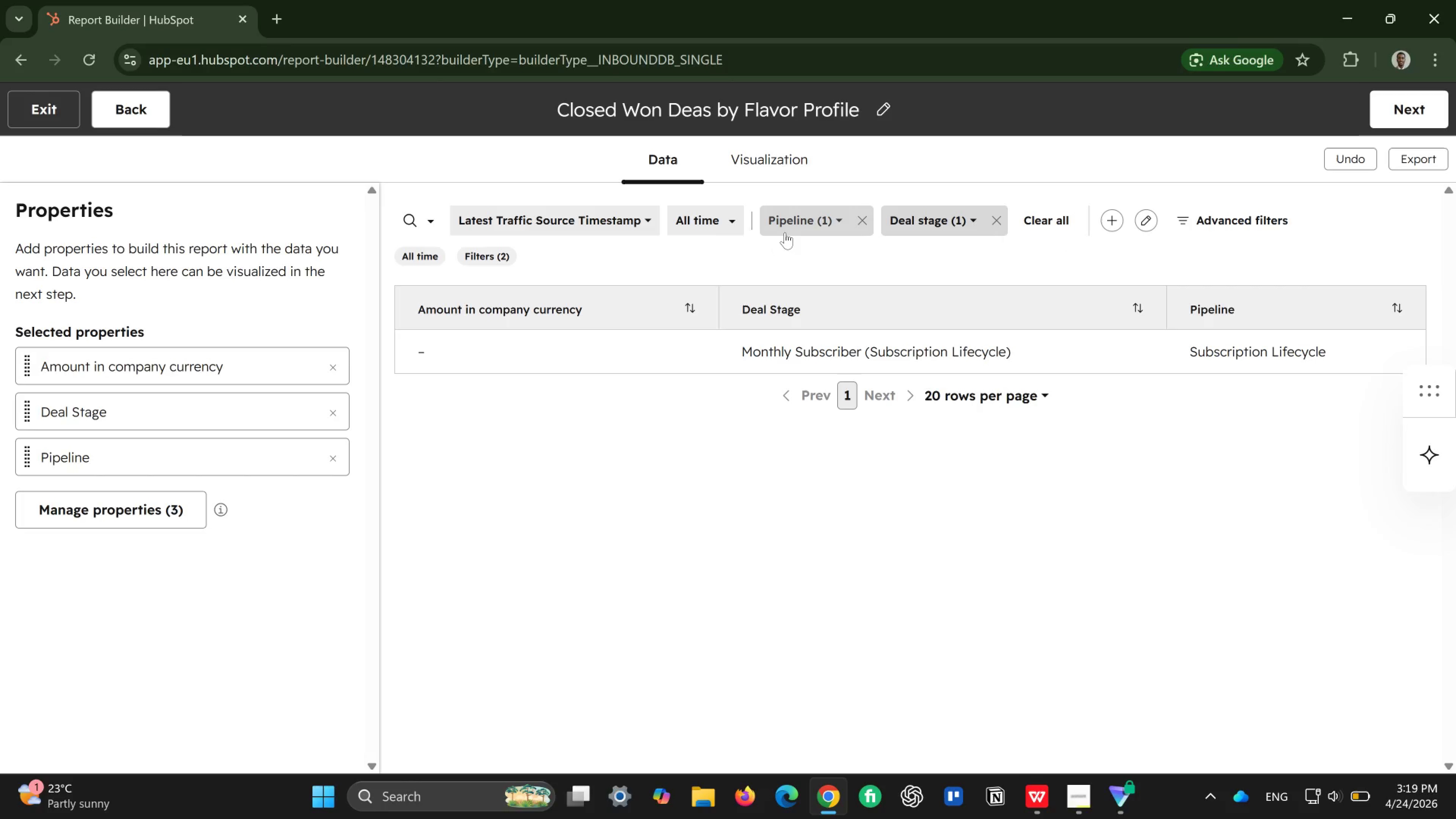 
wait(5.74)
 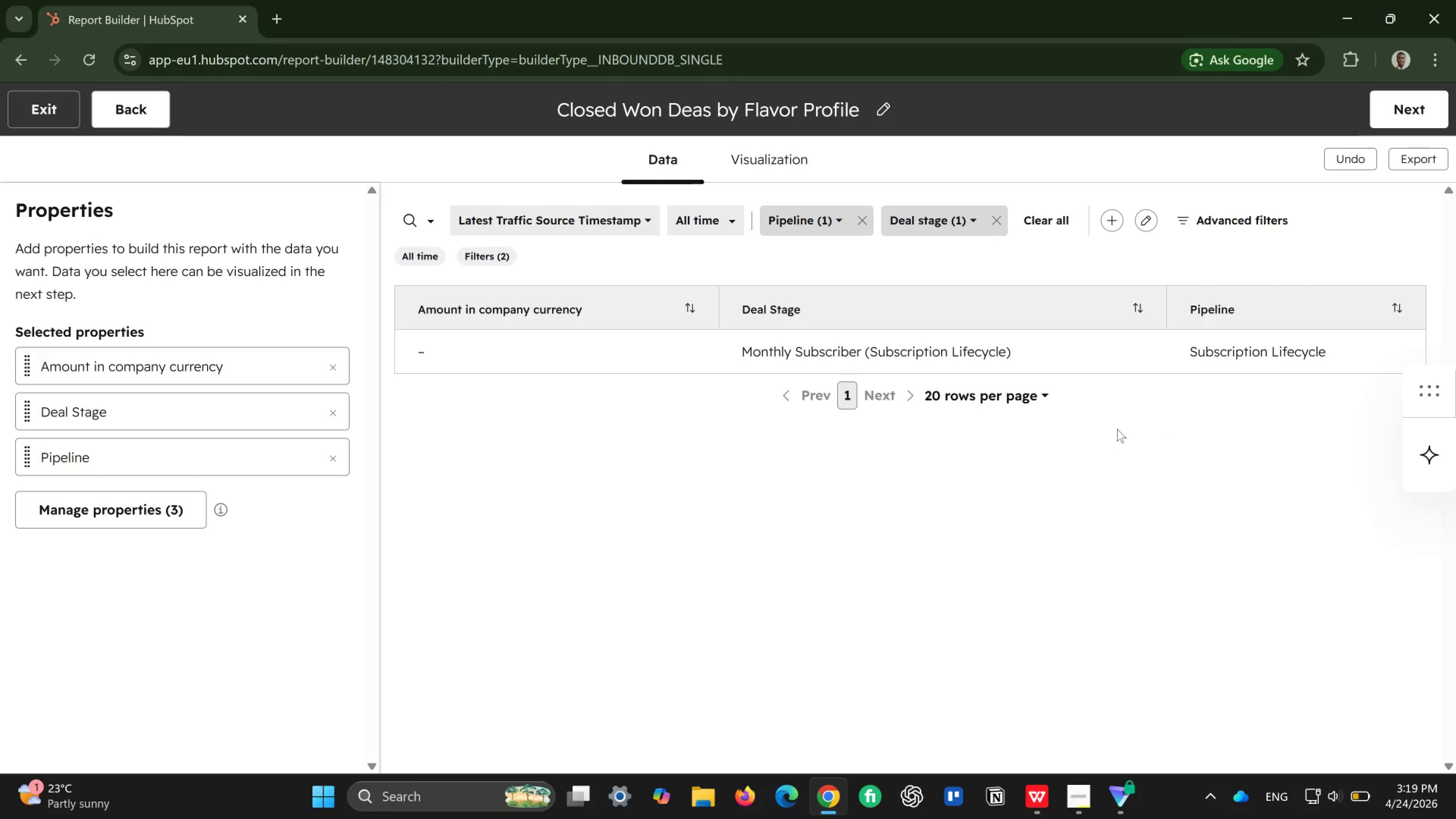 
left_click([838, 218])
 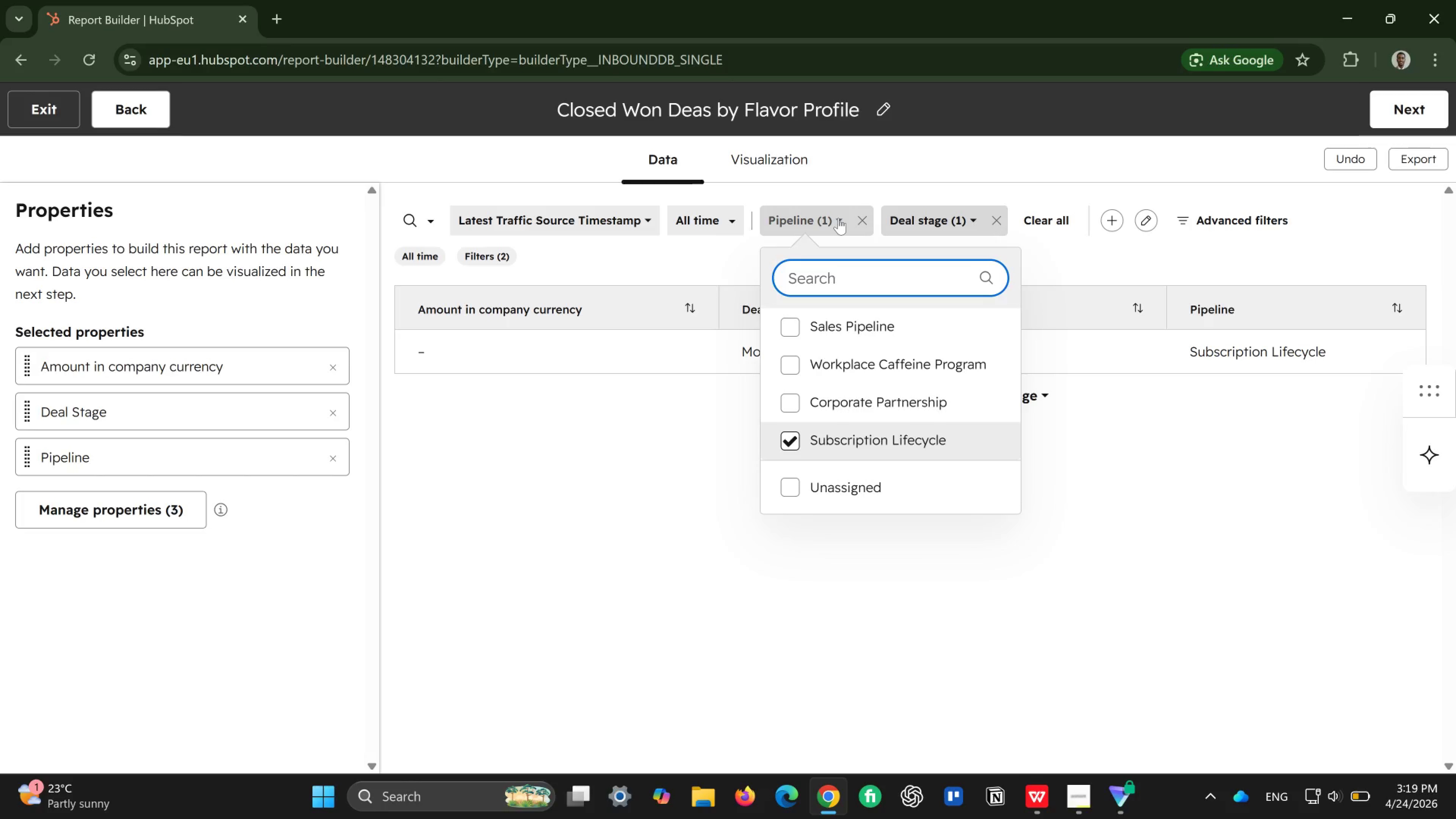 
left_click([655, 380])
 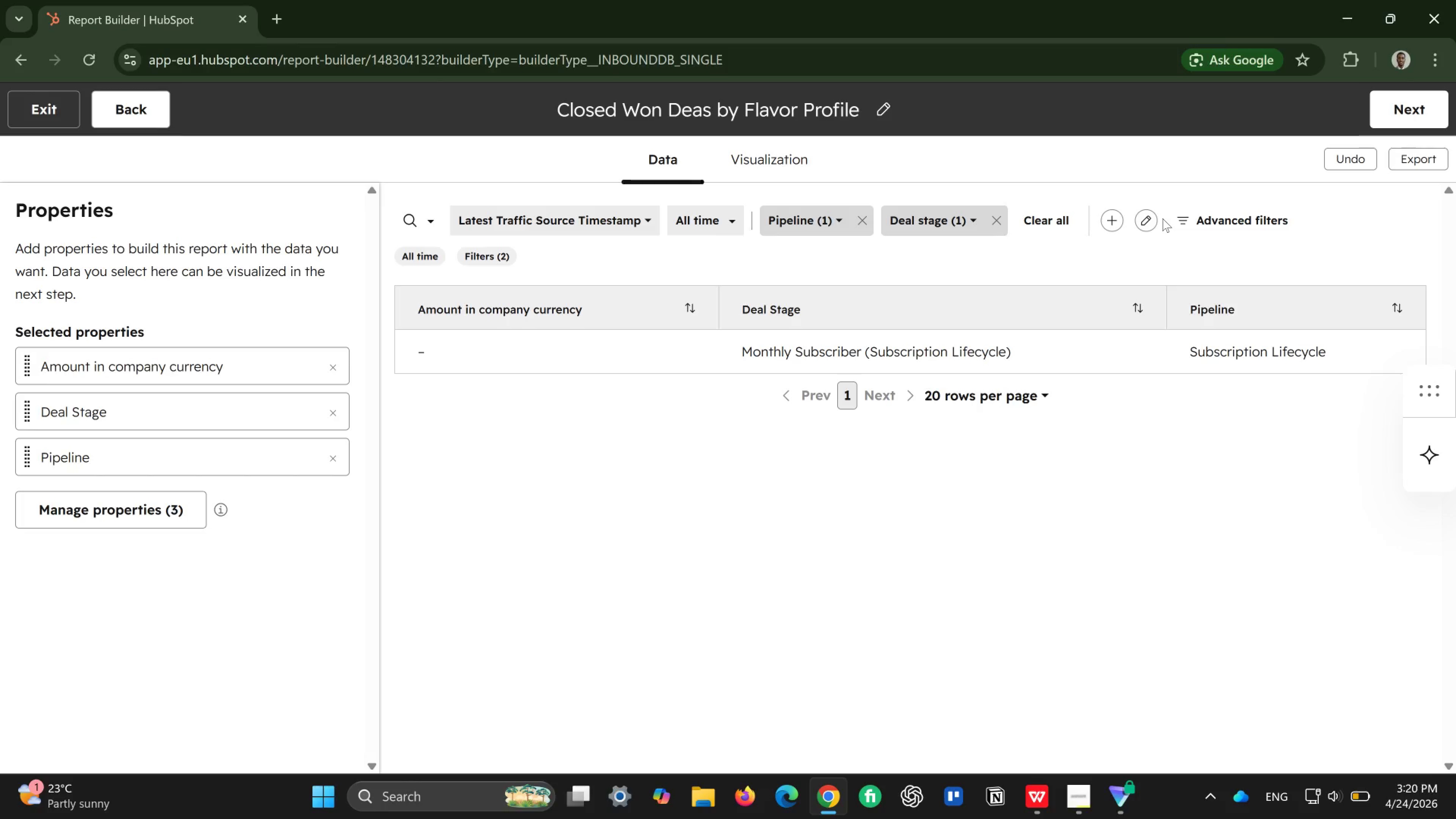 
wait(16.54)
 